 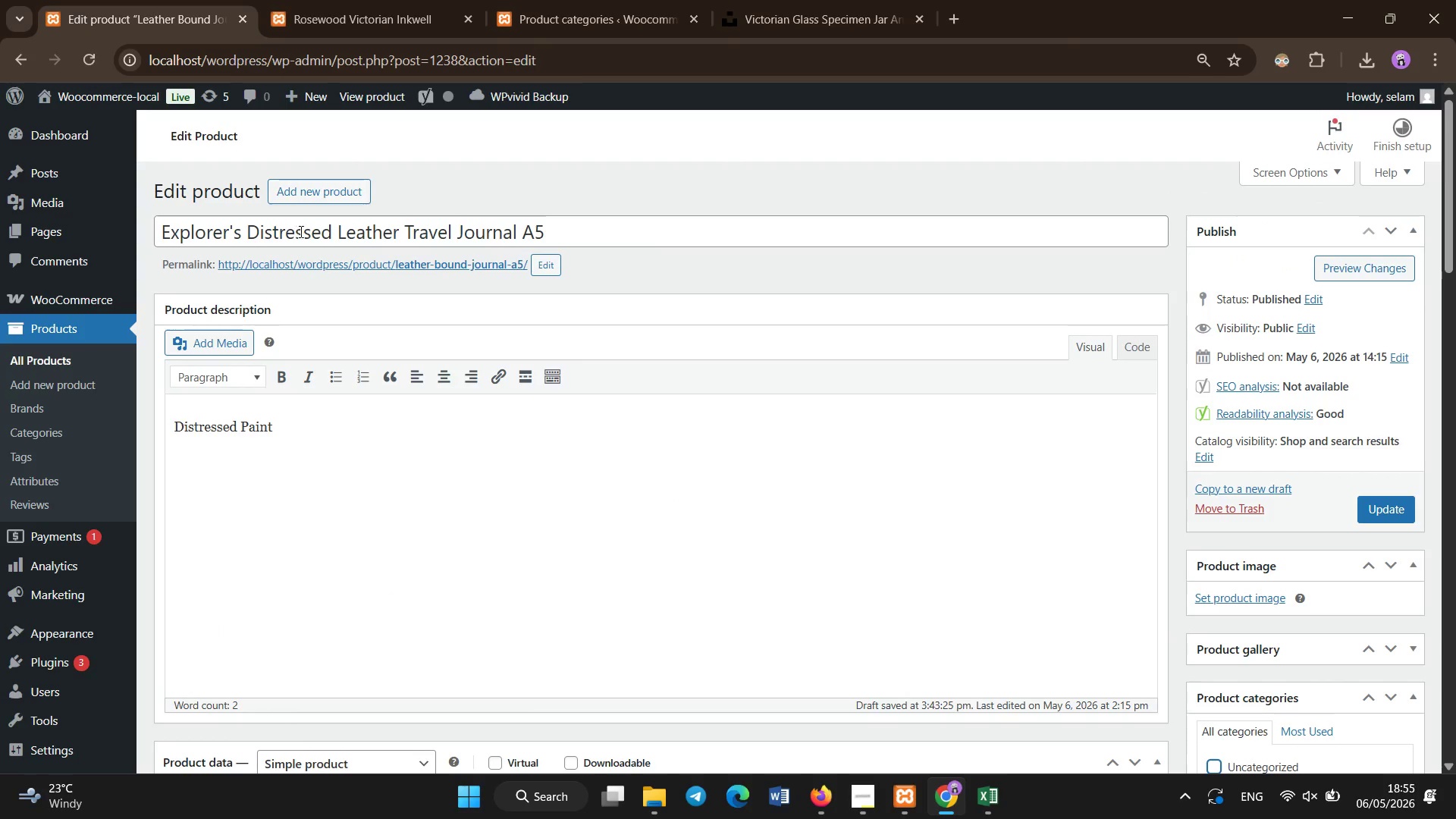 
left_click([547, 231])
 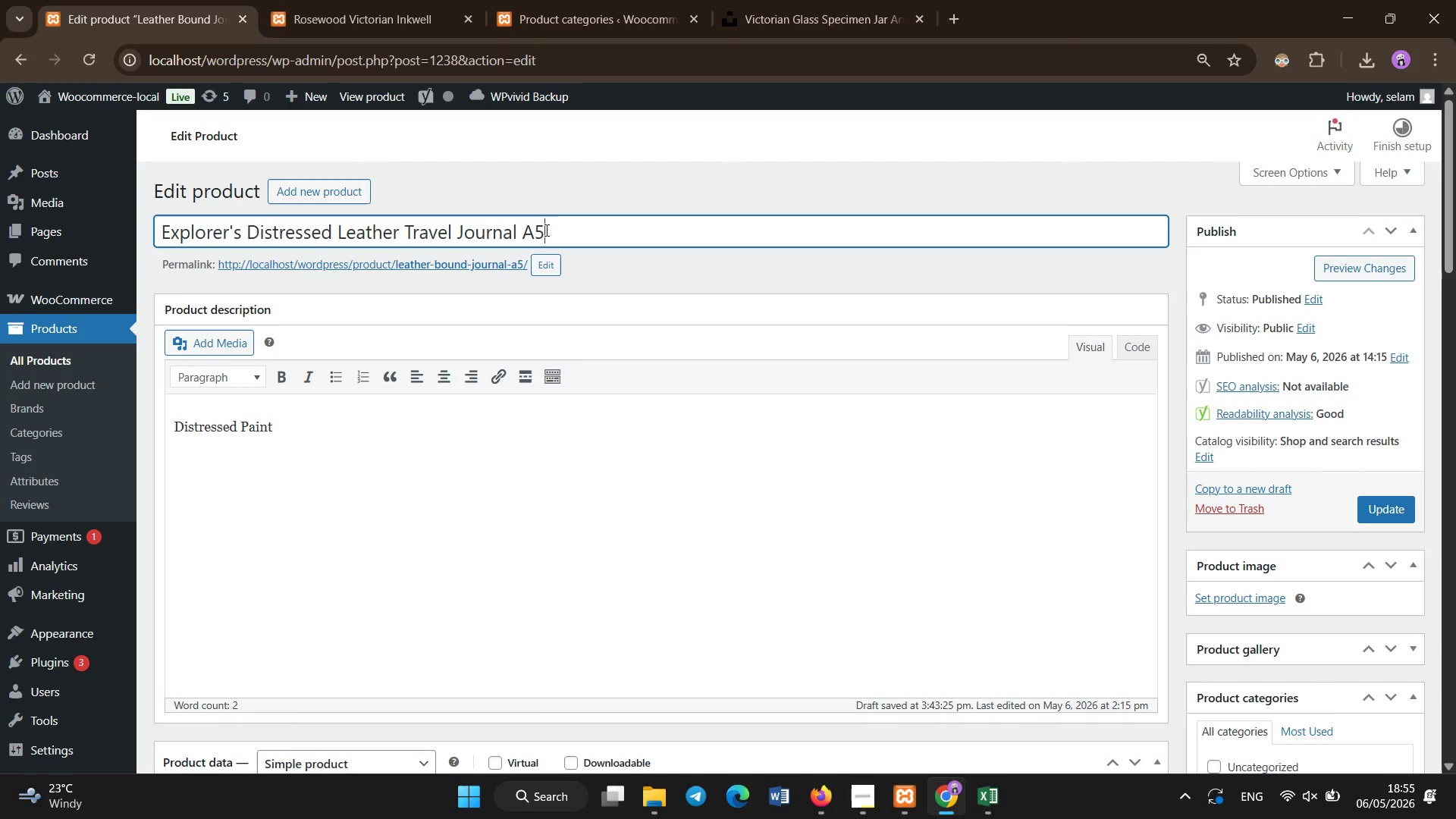 
key(Control+A)
 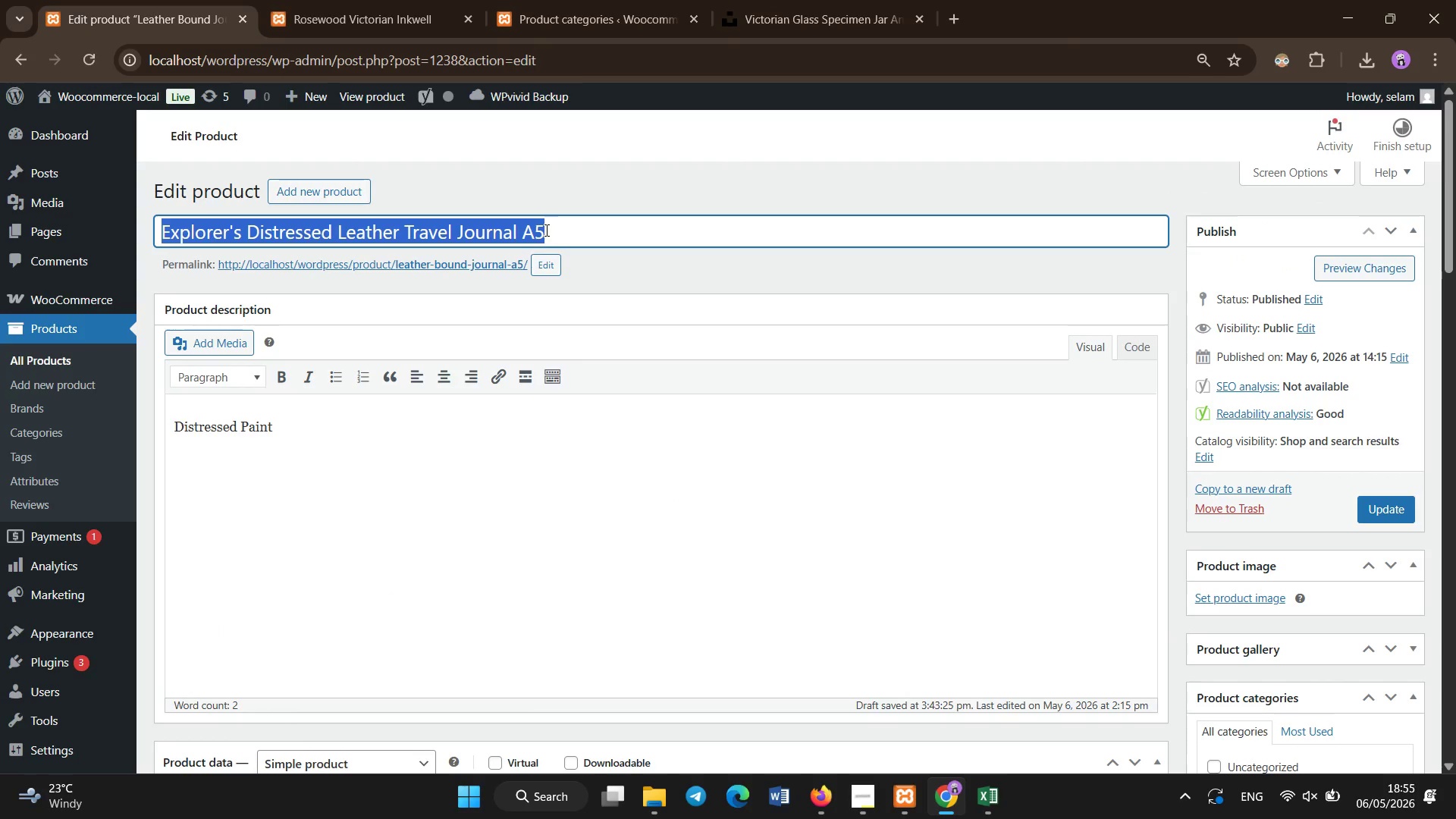 
key(Backspace)
type(Victorian Buffalo Leather Bound Dcholar`s )
key(Backspace)
type(s)
key(Backspace)
type(S[NumLock][End])
 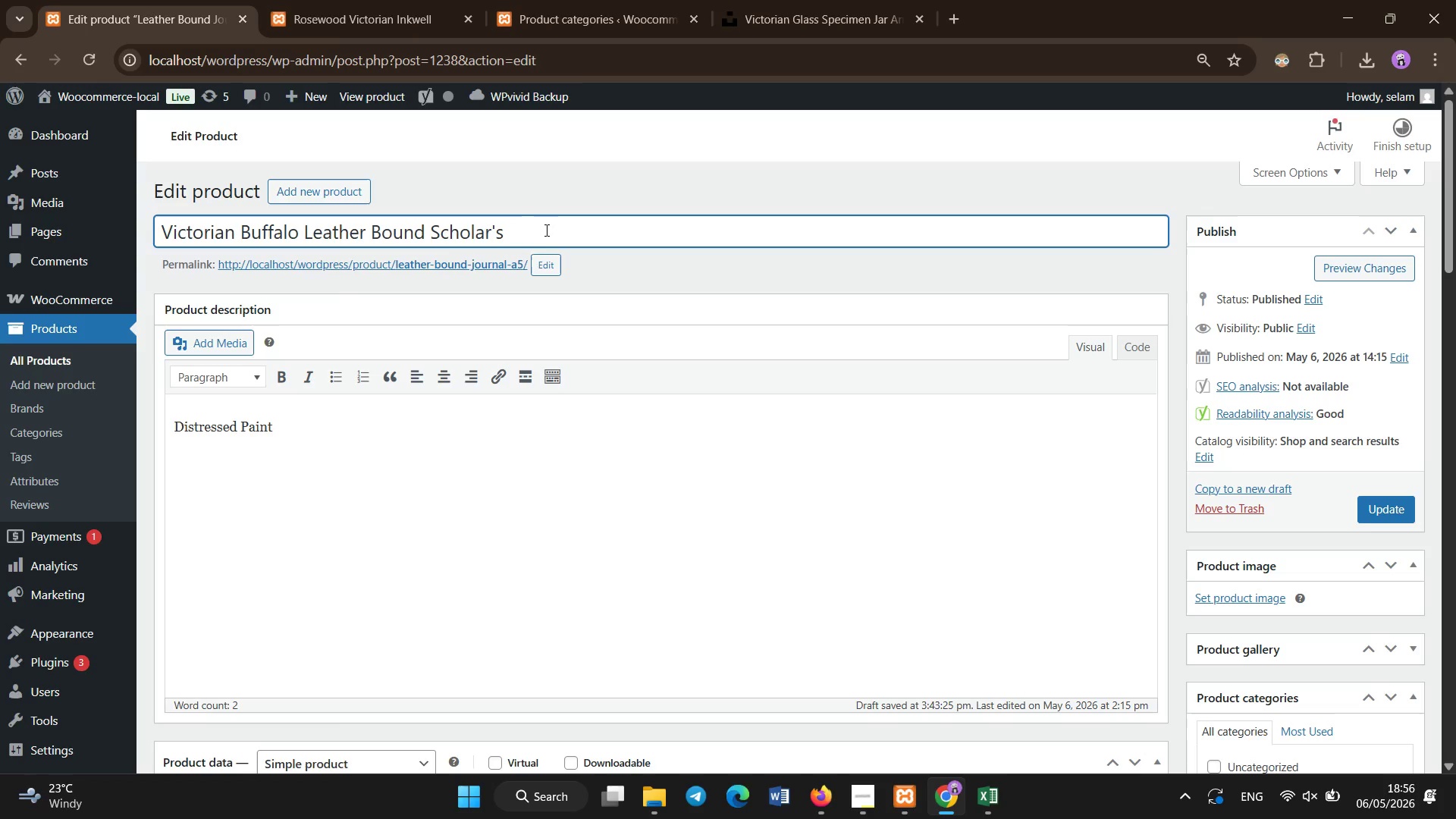 
 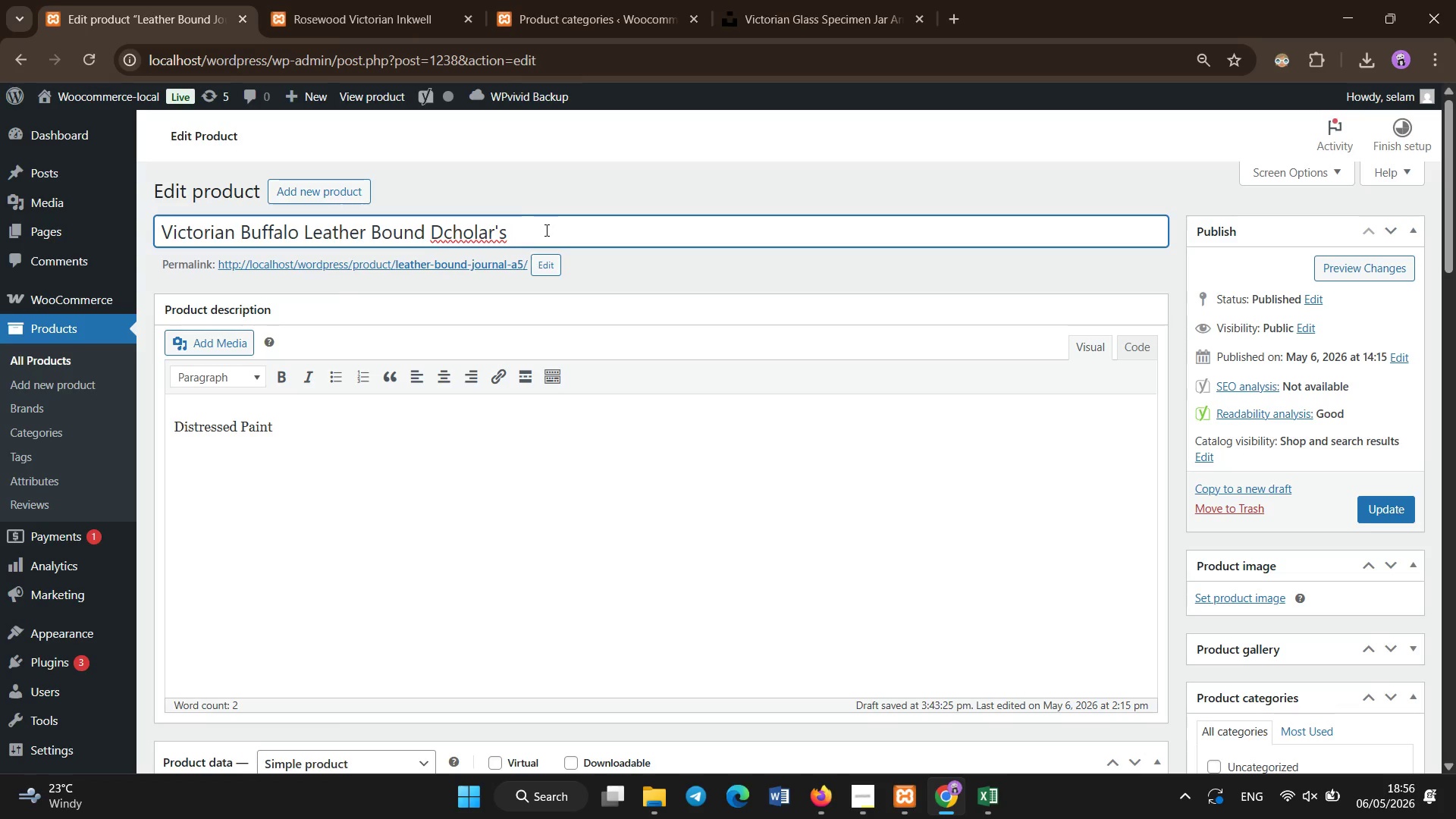 
hold_key(key=ArrowLeft, duration=0.73)
 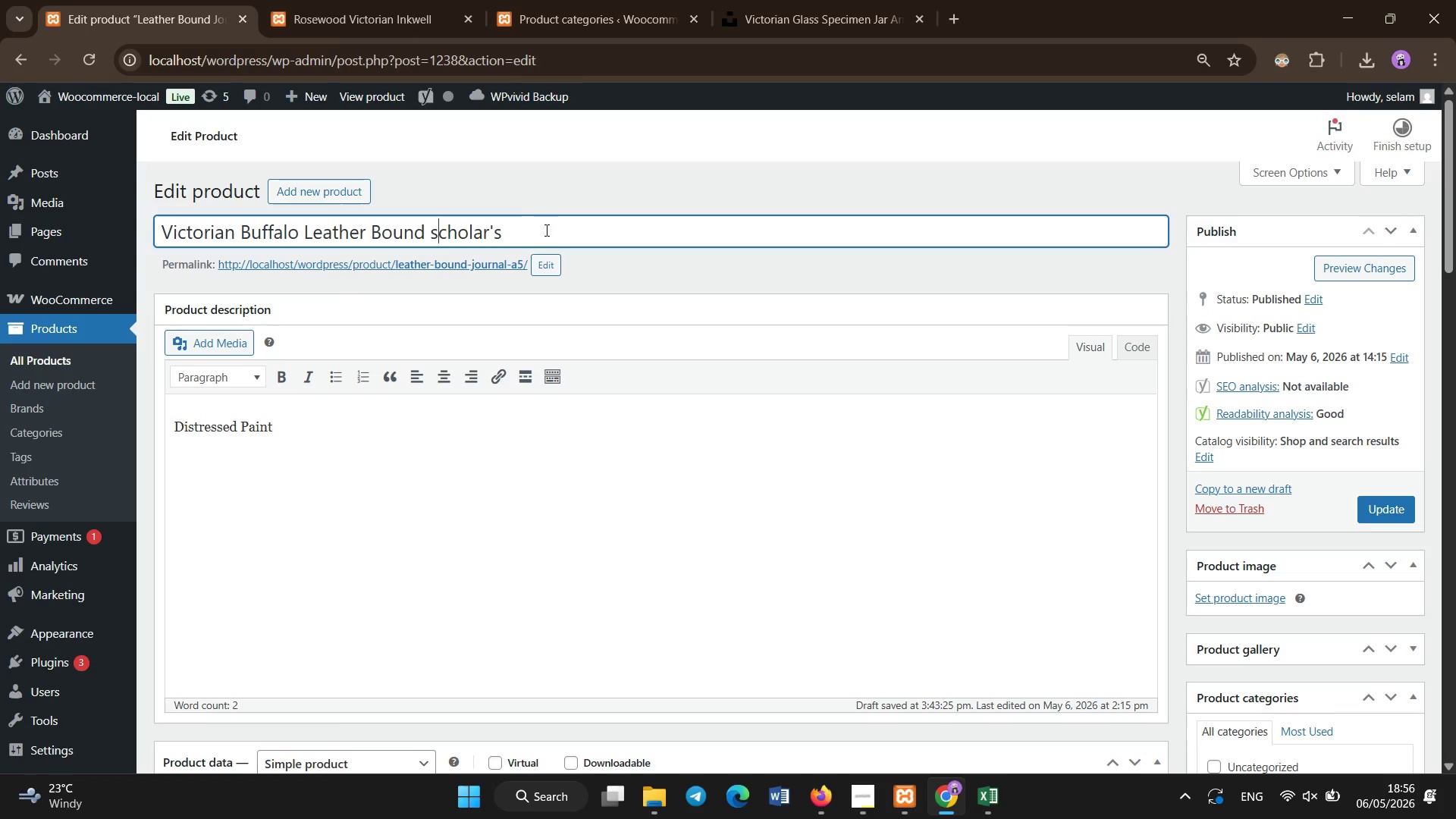 
type(Journal-As Antique Editions)
key(Backspace)
 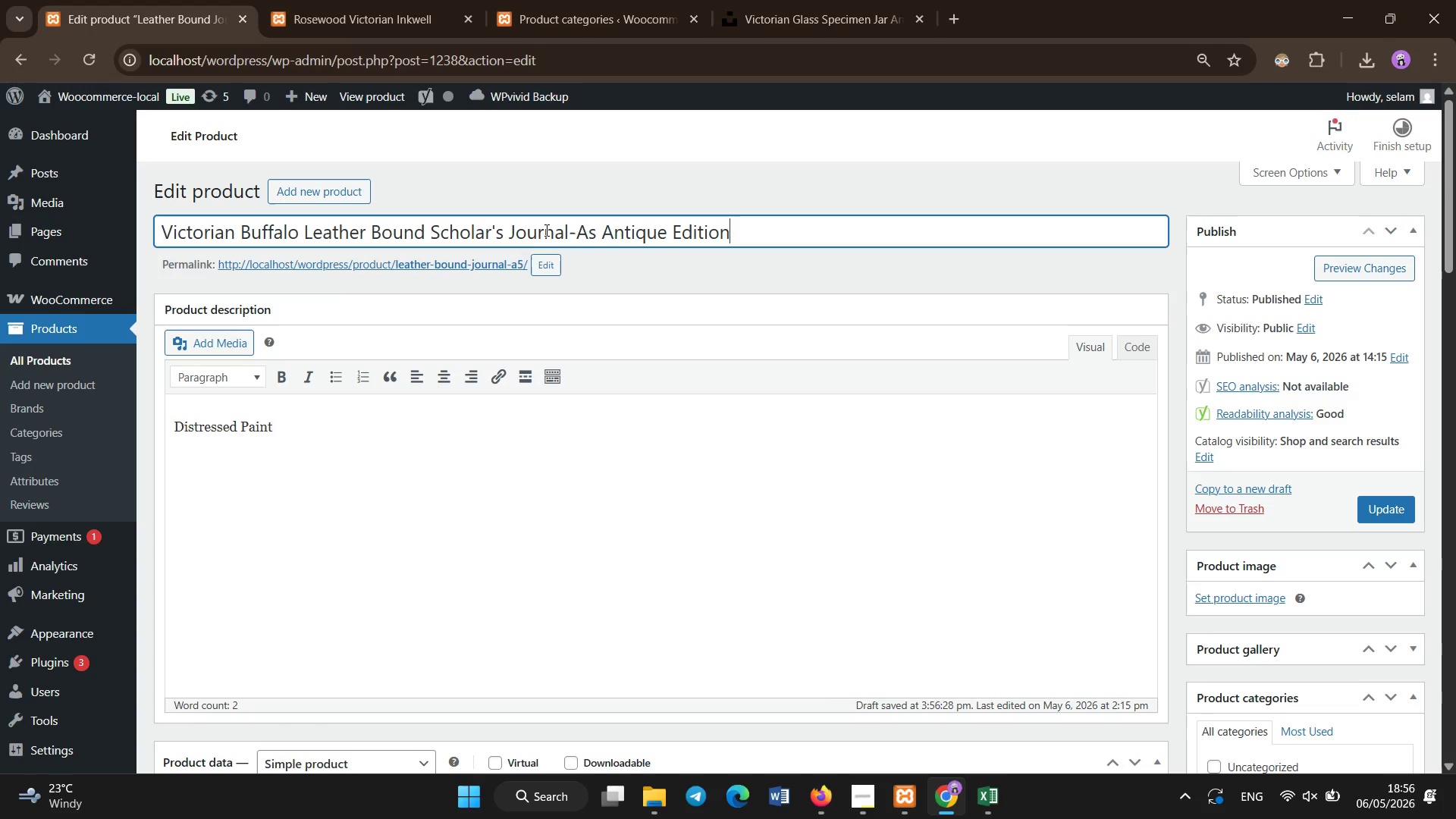 
scroll: coordinate [1250, 575], scroll_direction: down, amount: 28.0
 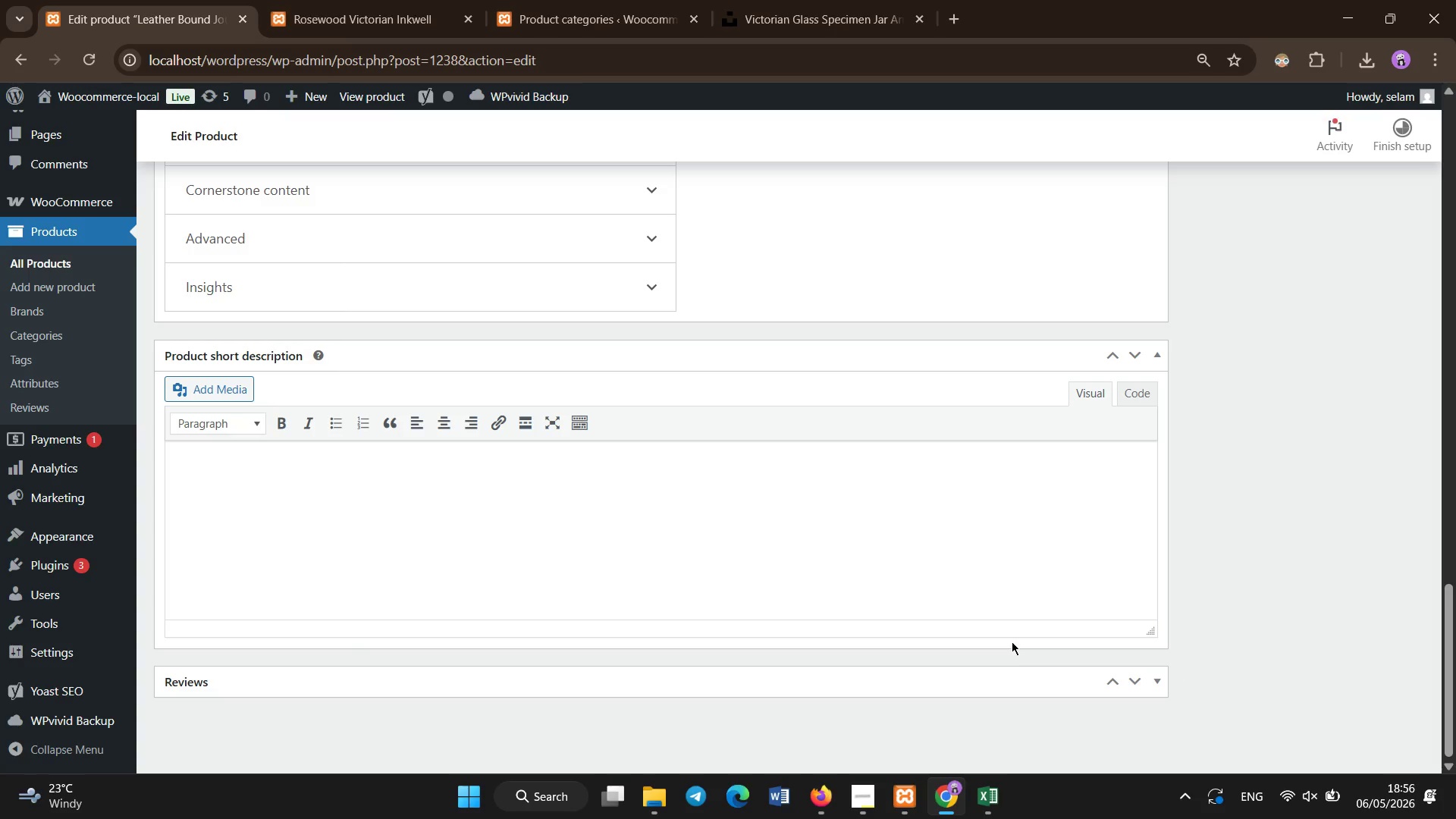 
left_click([836, 490])
 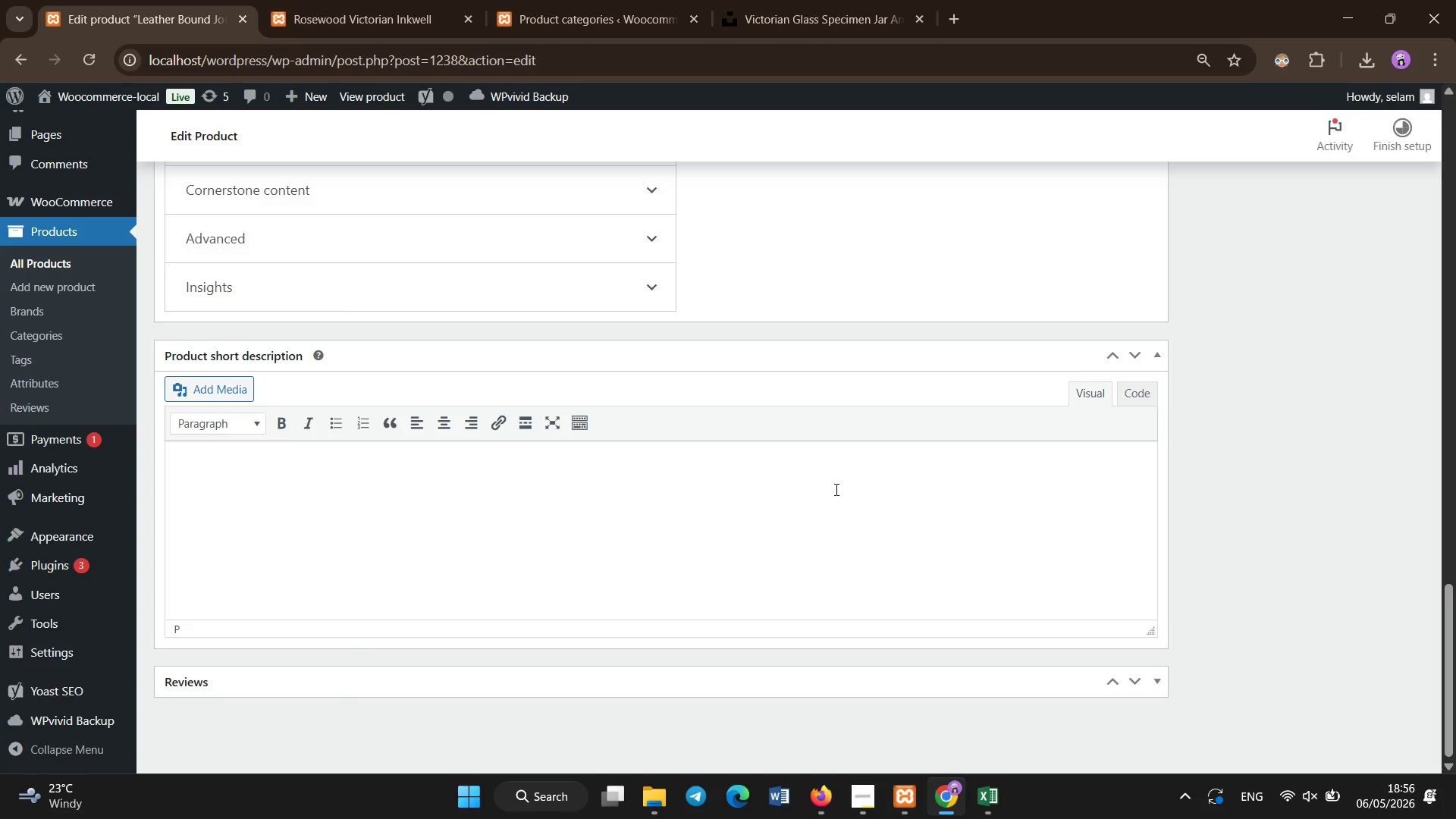 
type(Handcrafted buffalo leather journal inspired by c)
key(Backspace)
type(Victorian scholar and antique writing traditions.)
 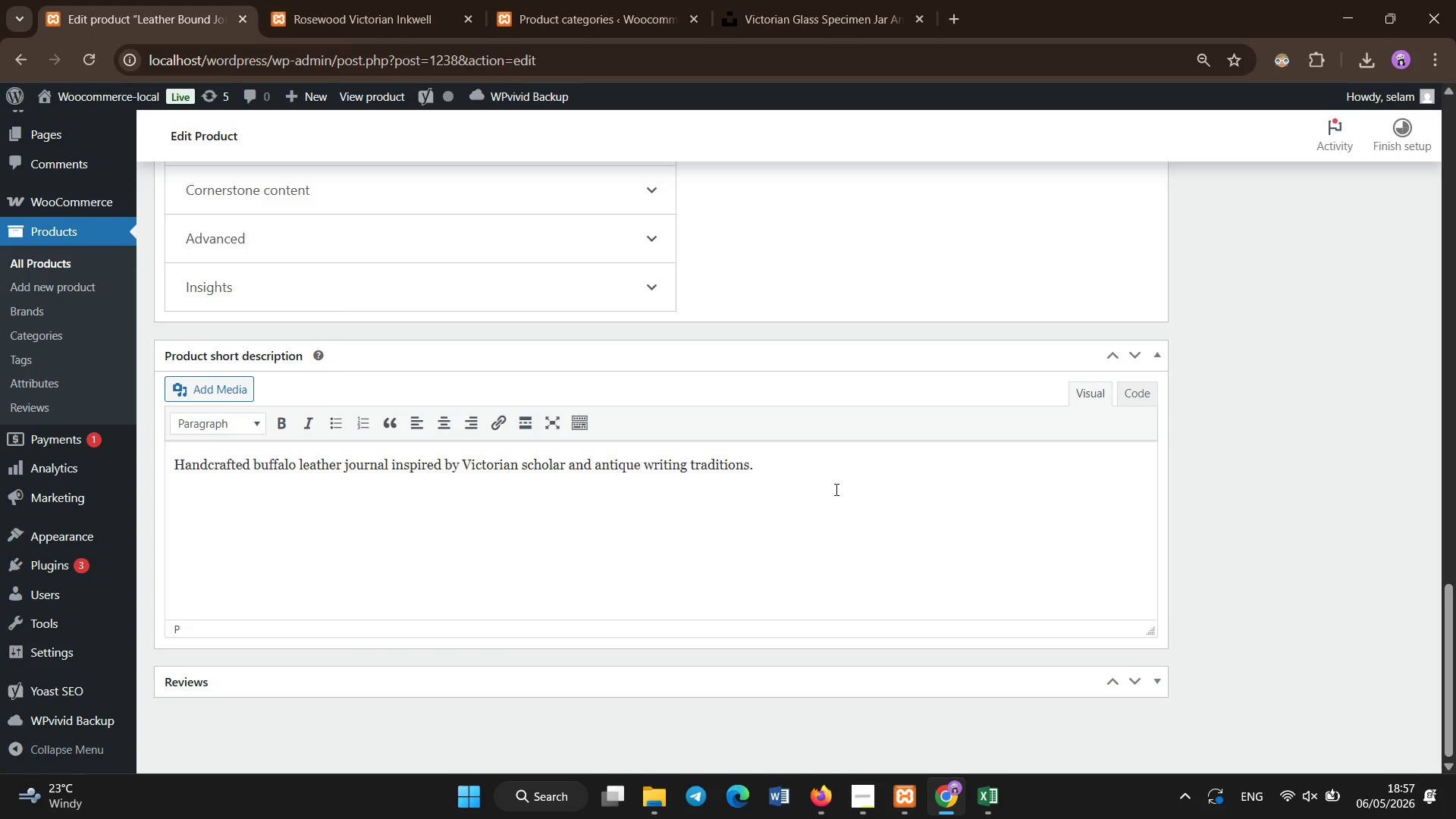 
scroll: coordinate [836, 490], scroll_direction: up, amount: 3.0
 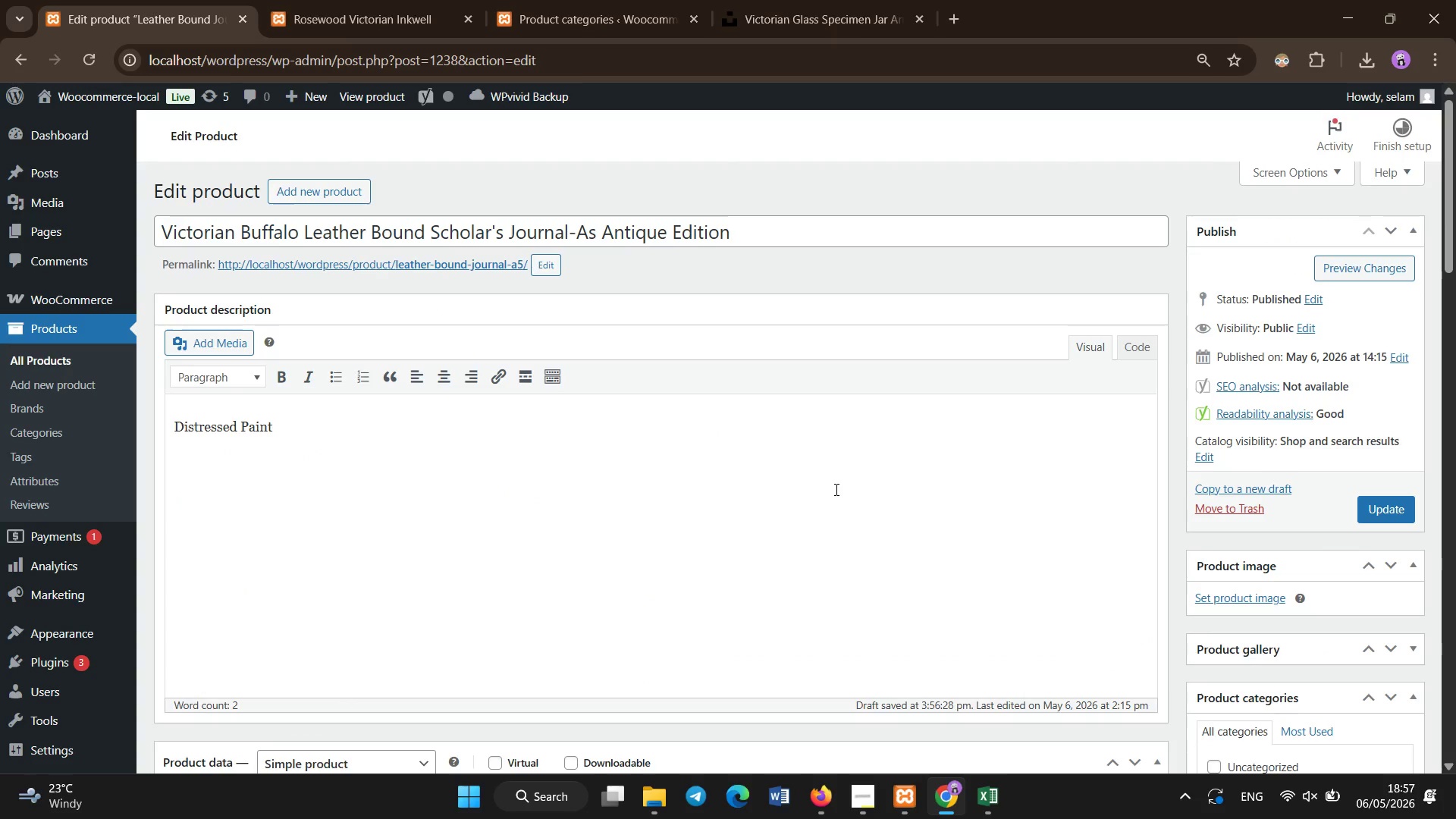 
hold_key(key=ControlLeft, duration=0.33)
 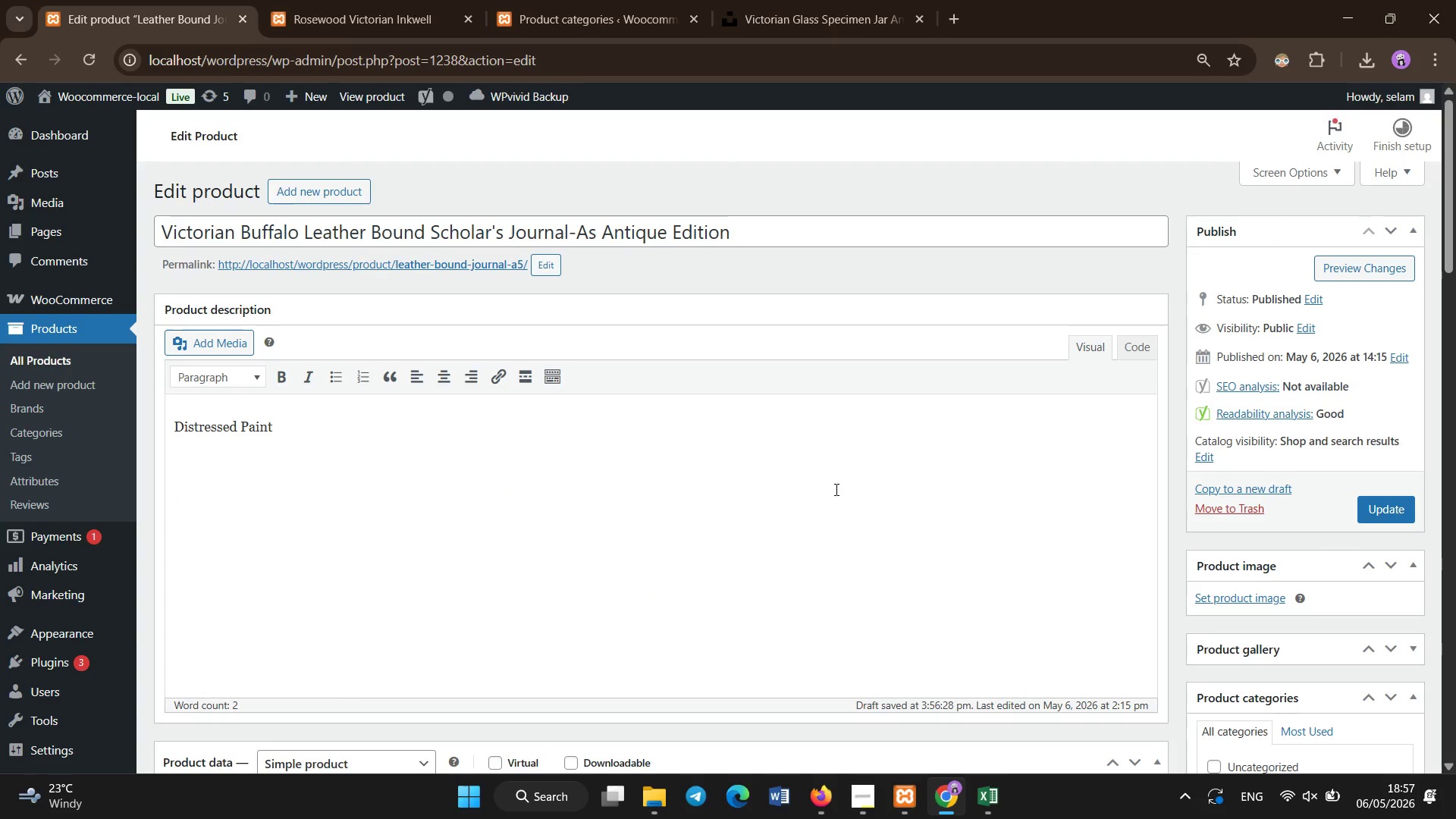 
key(Control+A)
 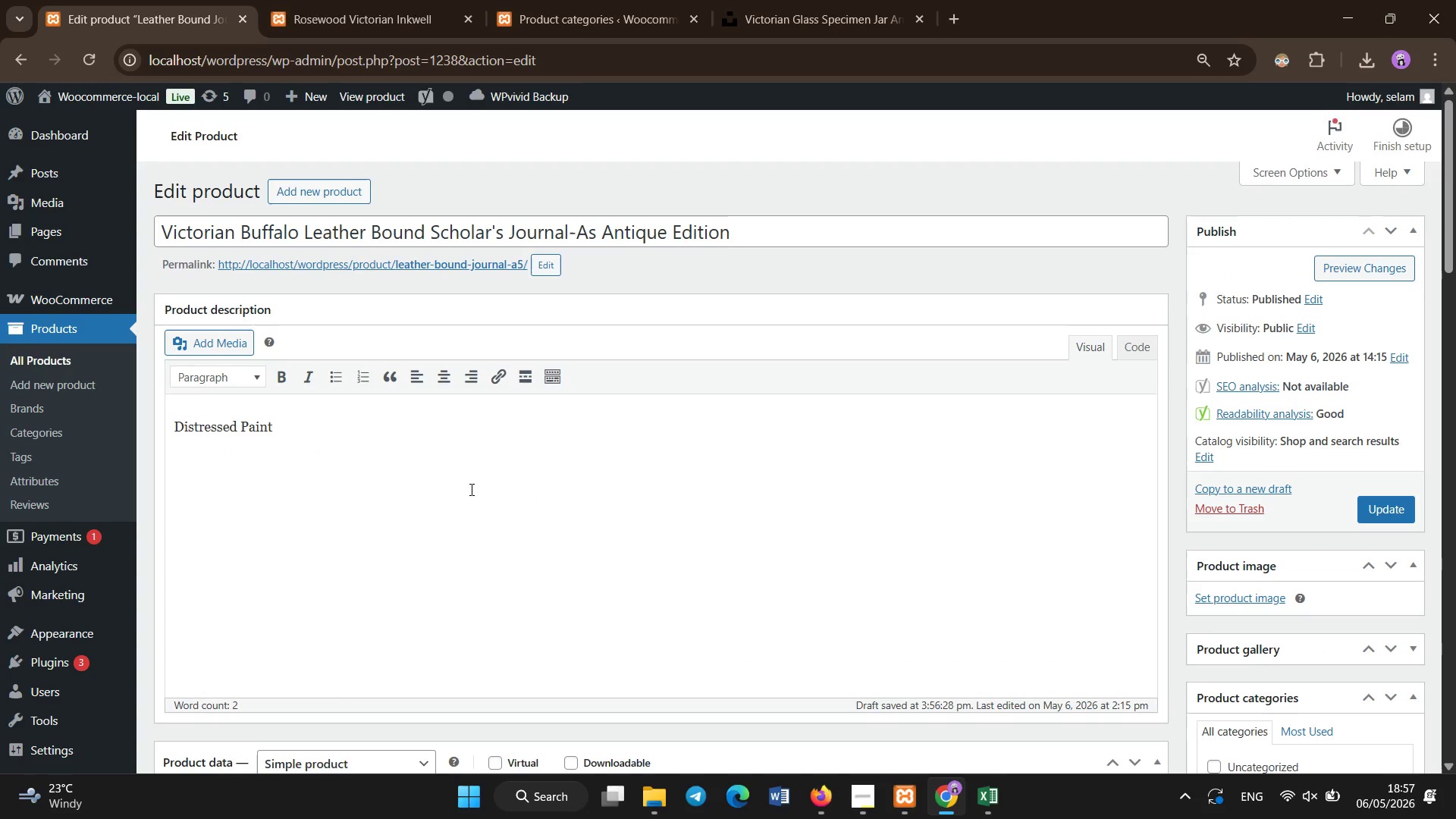 
left_click([471, 490])
 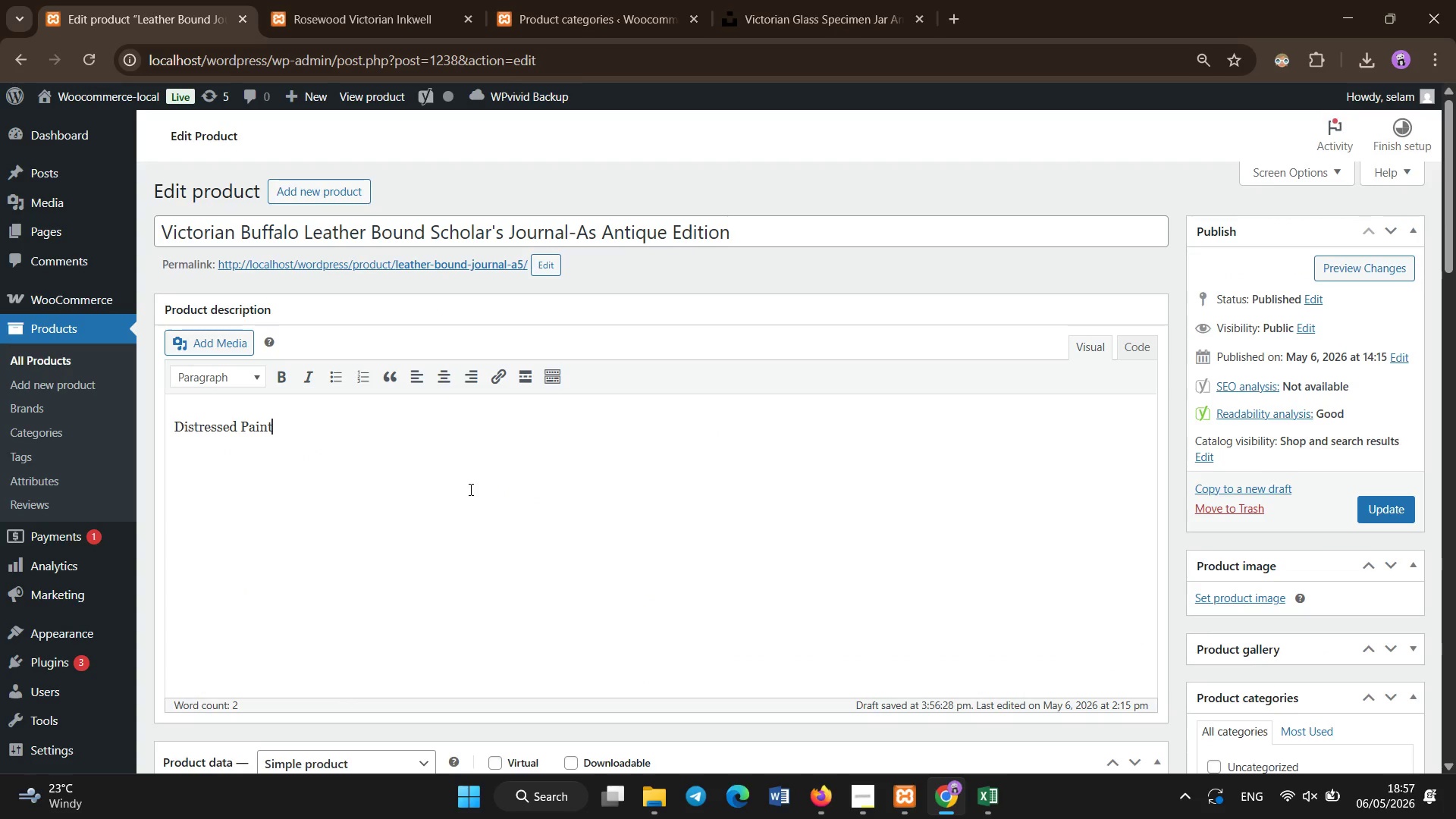 
key(Control+A)
 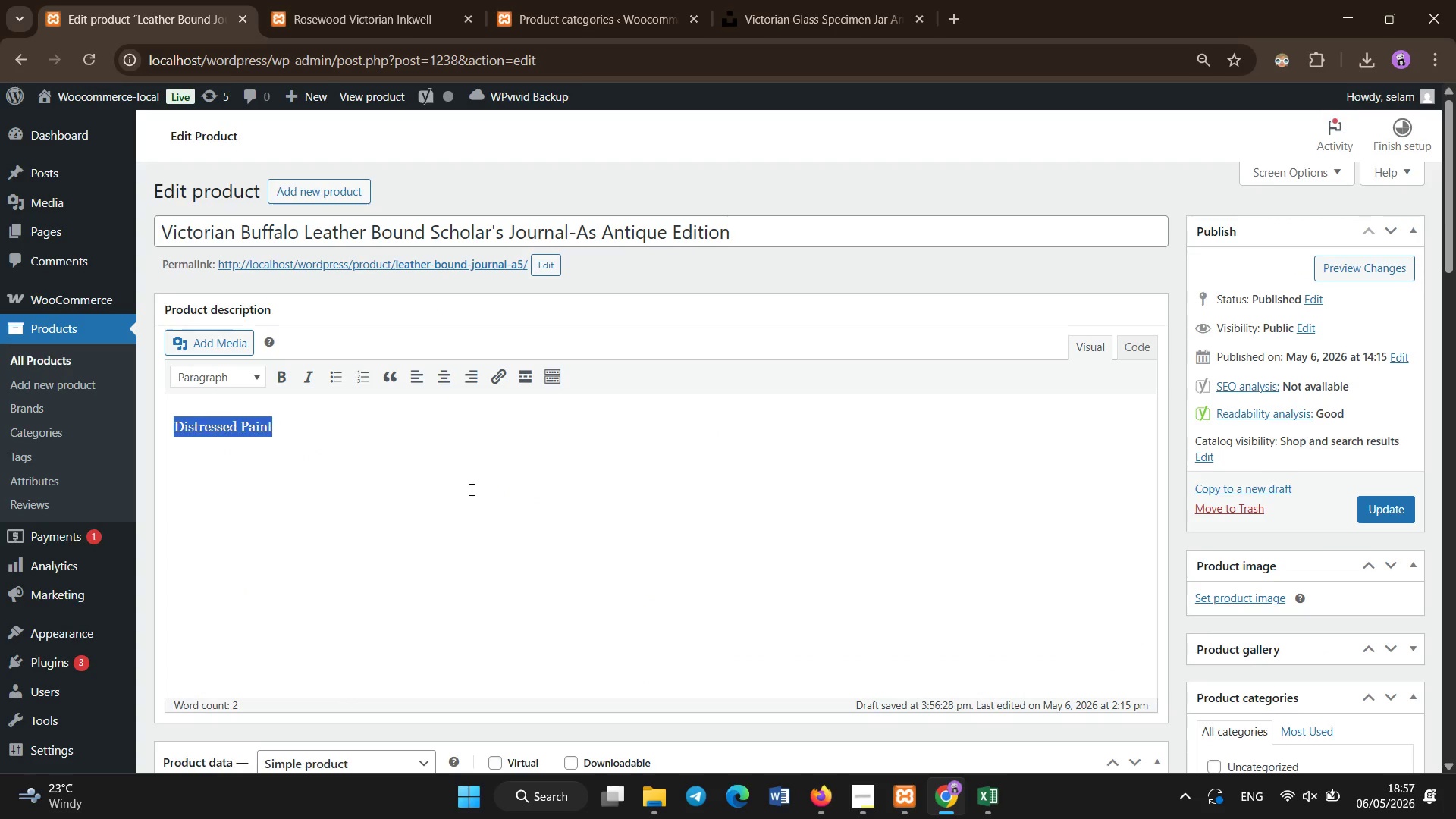 
key(Backspace)
type(The Victorian Buffalo Leather Bound Scholar`s journal - A5 Antique Edition is a timeless writing companion inspired by the intellectual culture of the 19th century. Crafted fro )
key(Backspace)
type(m premium bufa)
key(Backspace)
type(falo leather with a distressed finish, it reflects the elegance and permancece )
 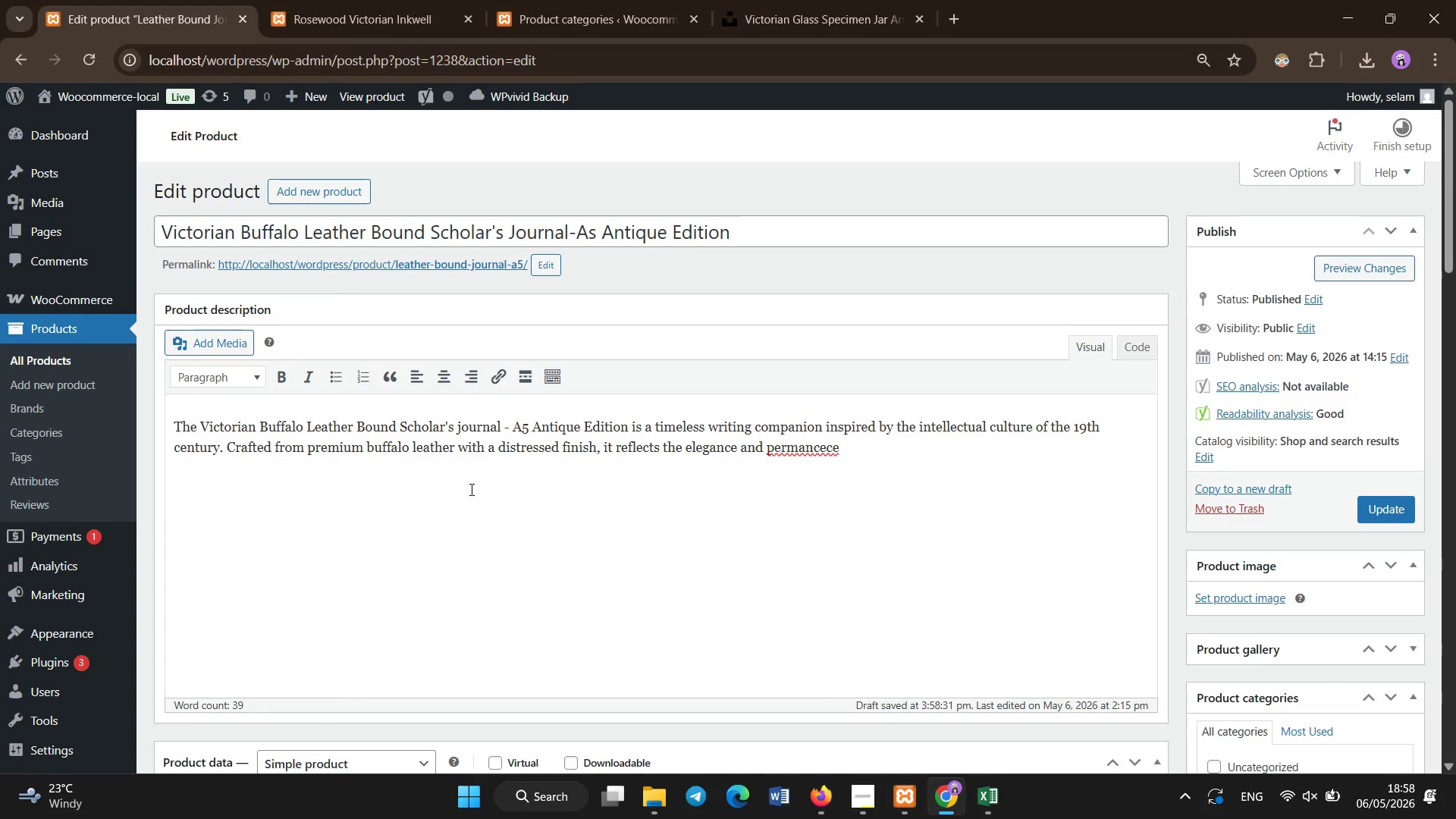 
left_click([795, 446])
 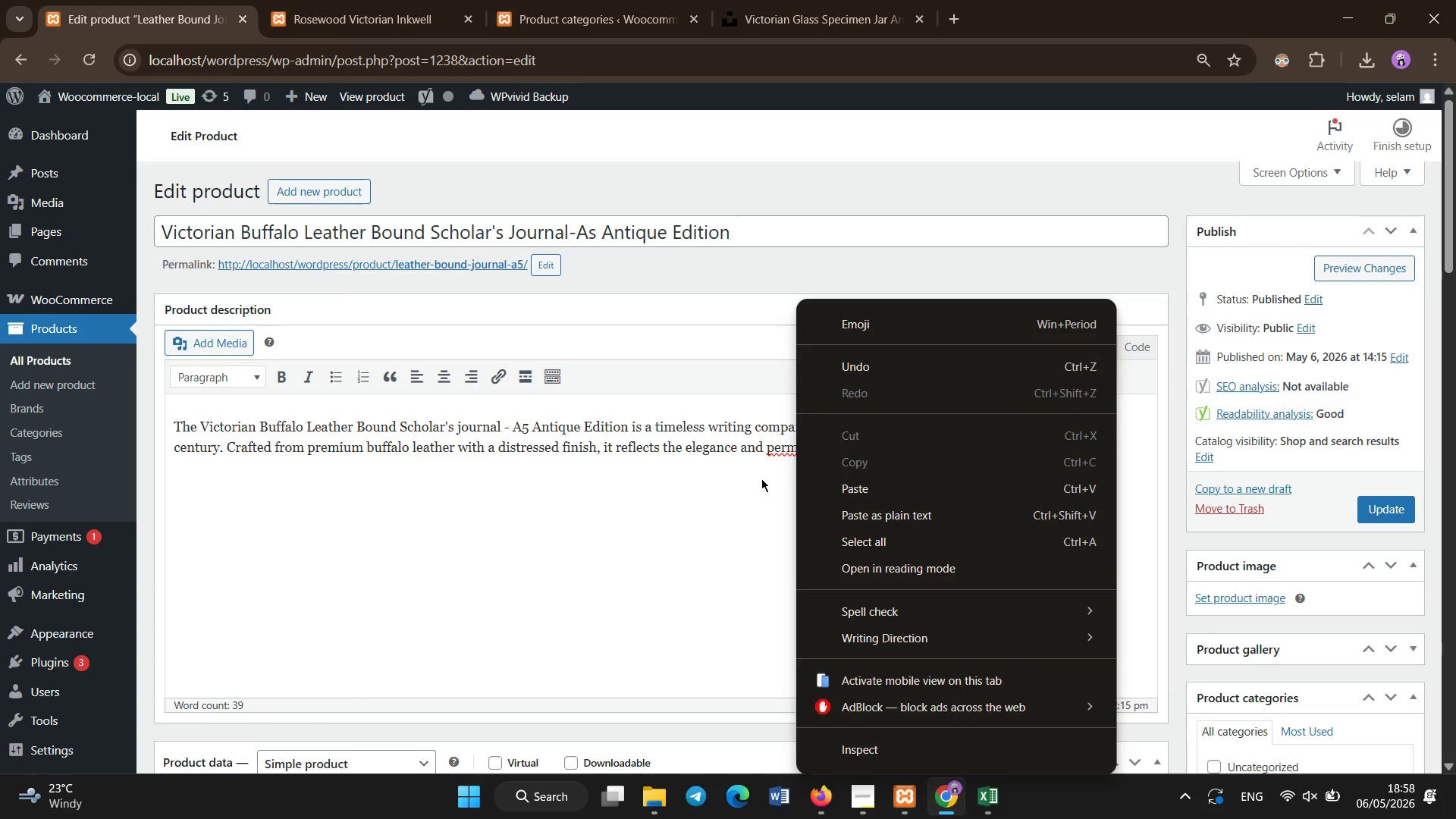 
left_click([727, 514])
 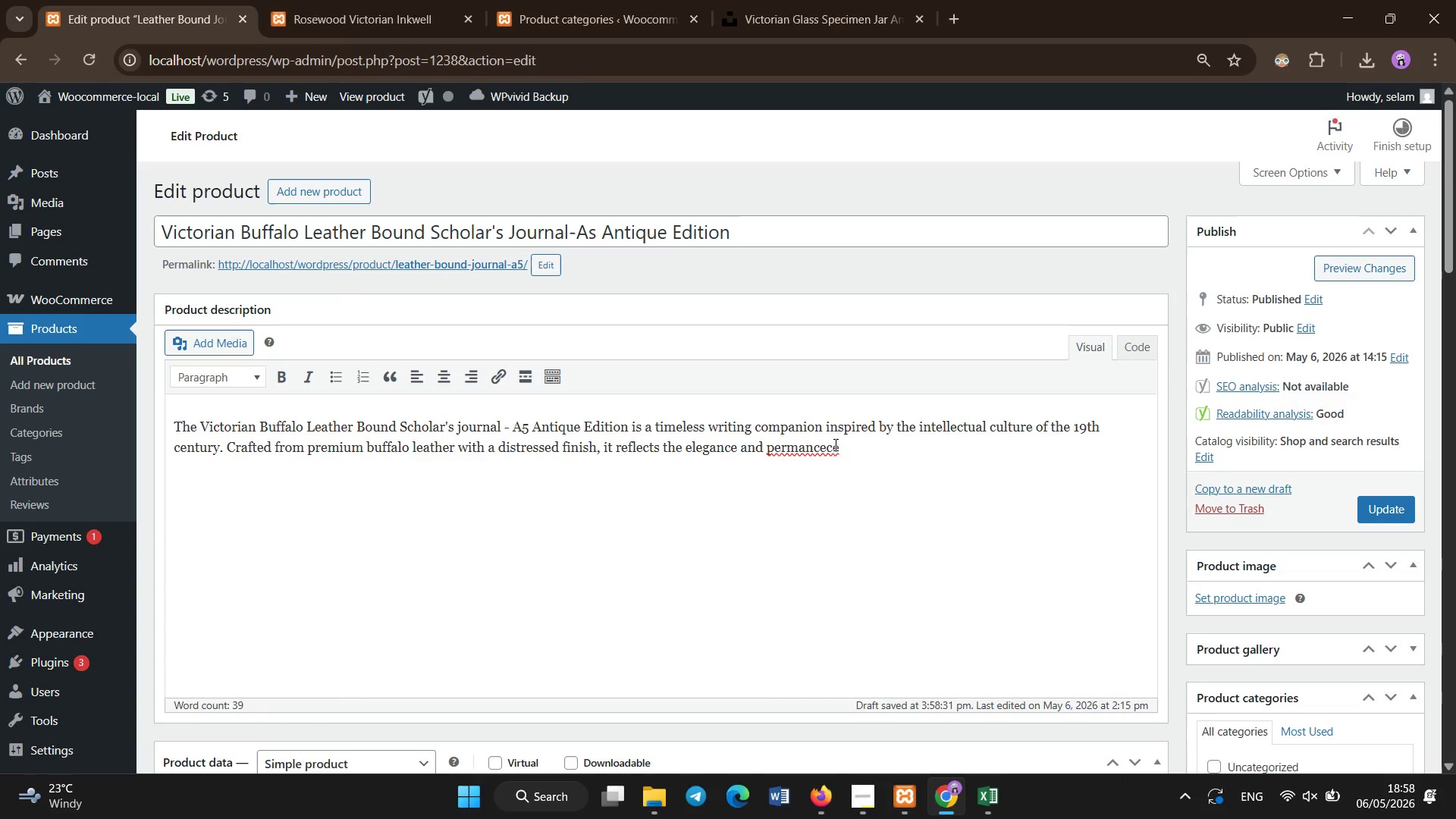 
left_click_drag(start_coordinate=[849, 447], to_coordinate=[767, 455])
 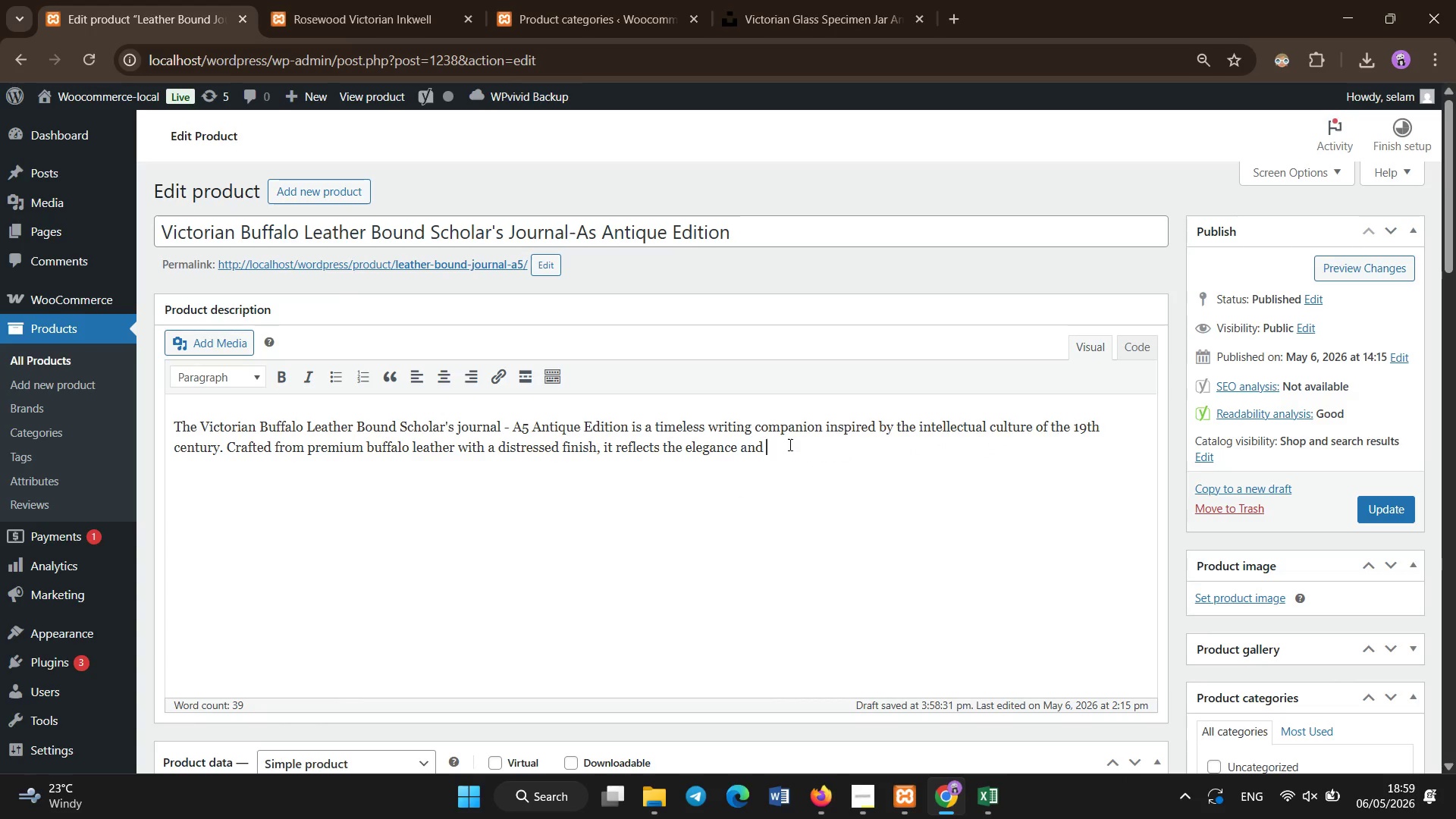 
key(Backspace)
type(Permanence of traditional handwritten documentations.)
 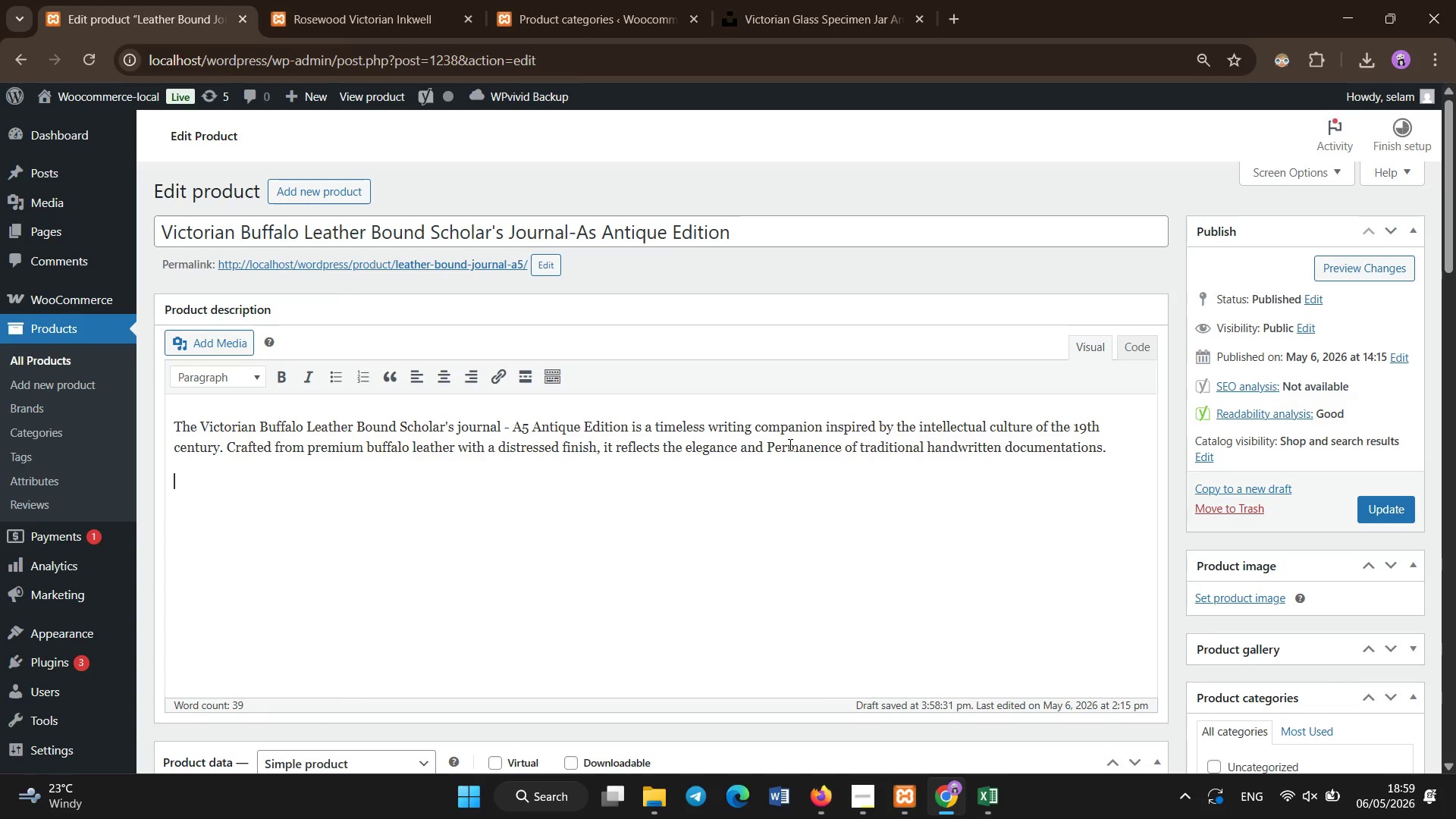 
 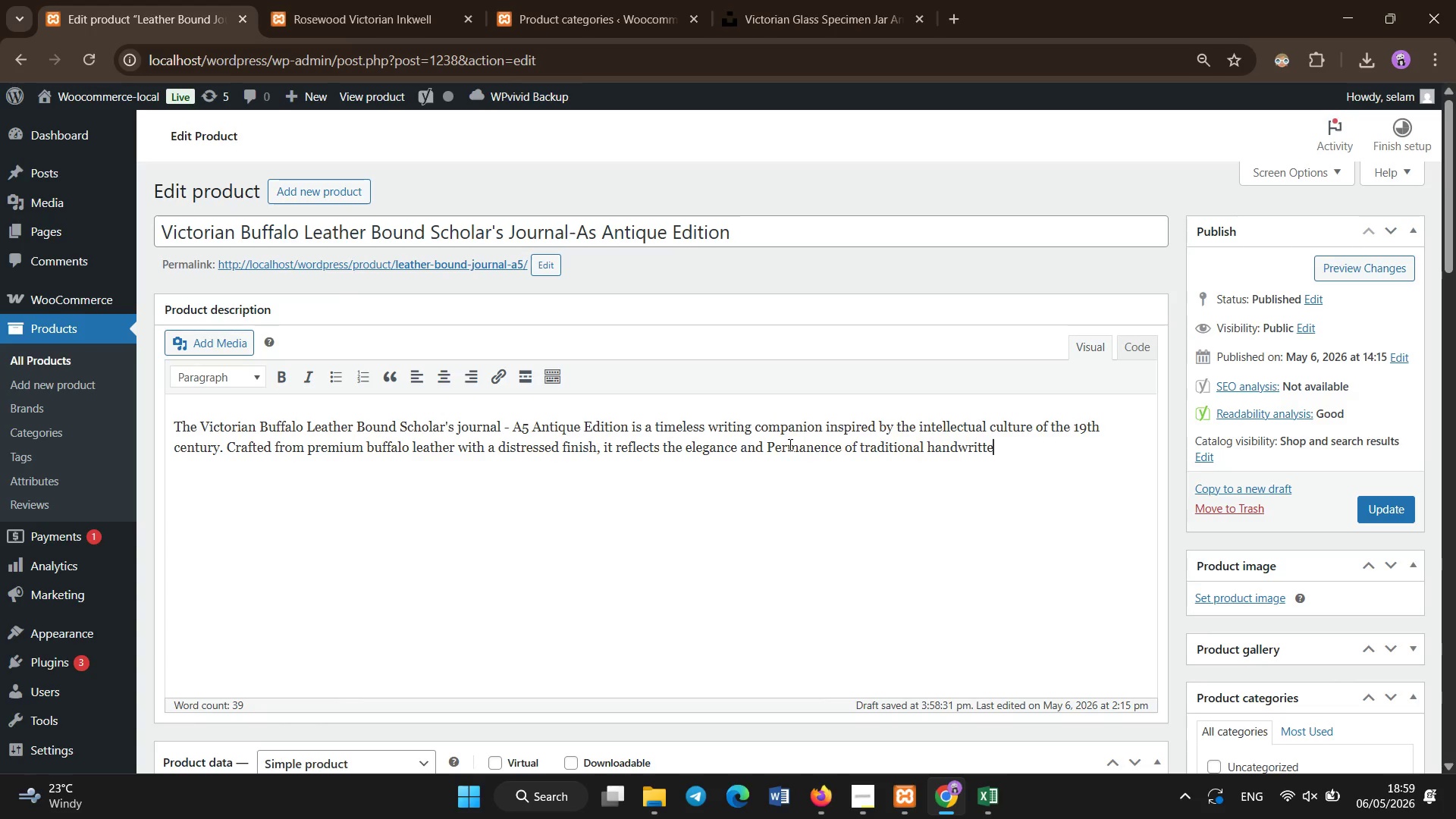 
key(Enter)
 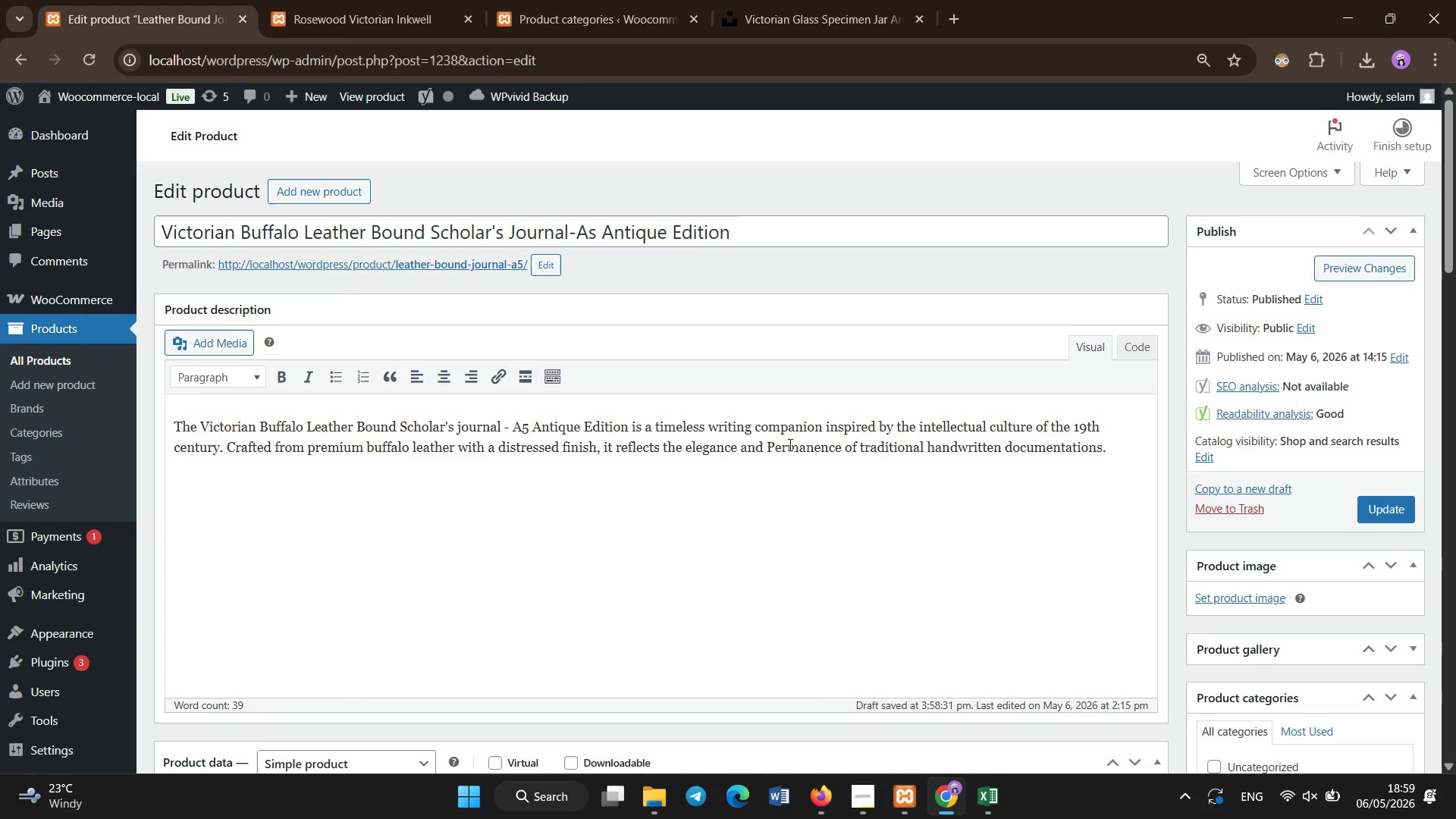 
type(Premium )
key(Backspace)
key(Backspace)
key(Backspace)
key(Backspace)
key(Backspace)
key(Backspace)
key(Backspace)
 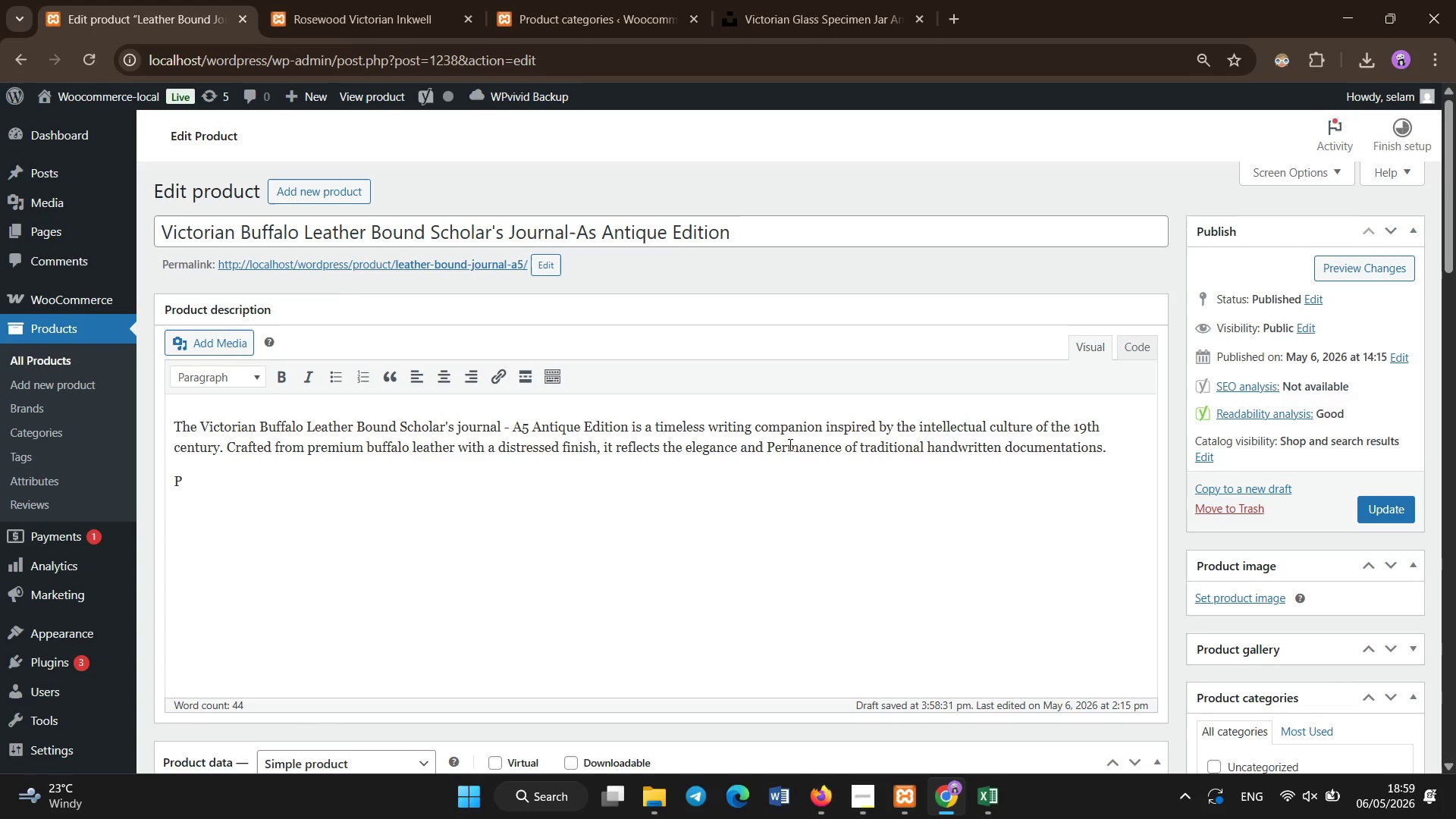 
key(Backspace)
type(In the Victorian era, journal were essential tools for scholars, explores, and writers who doucmented discoveries )
 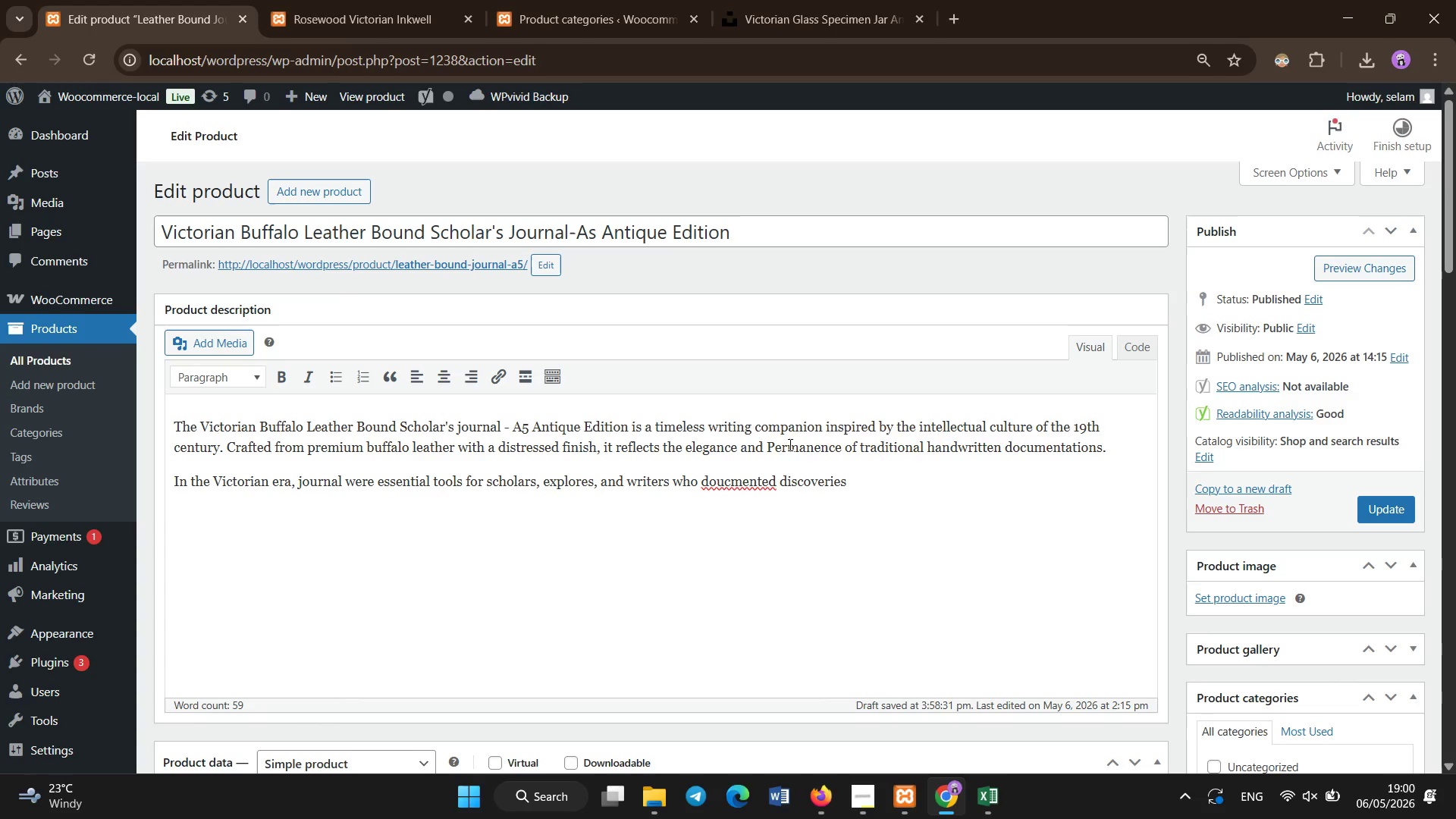 
hold_key(key=ArrowLeft, duration=0.91)
 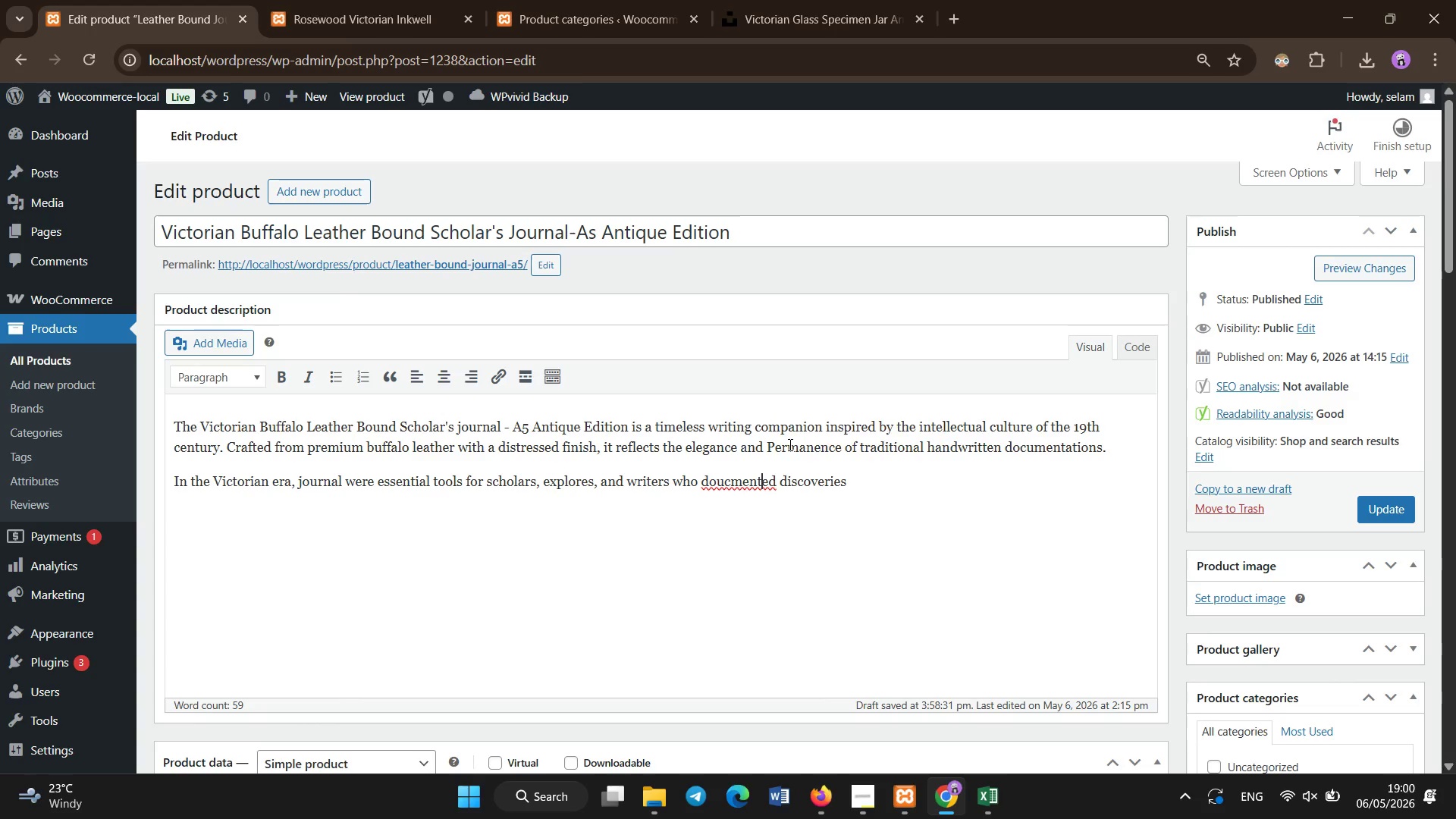 
key(ArrowRight)
 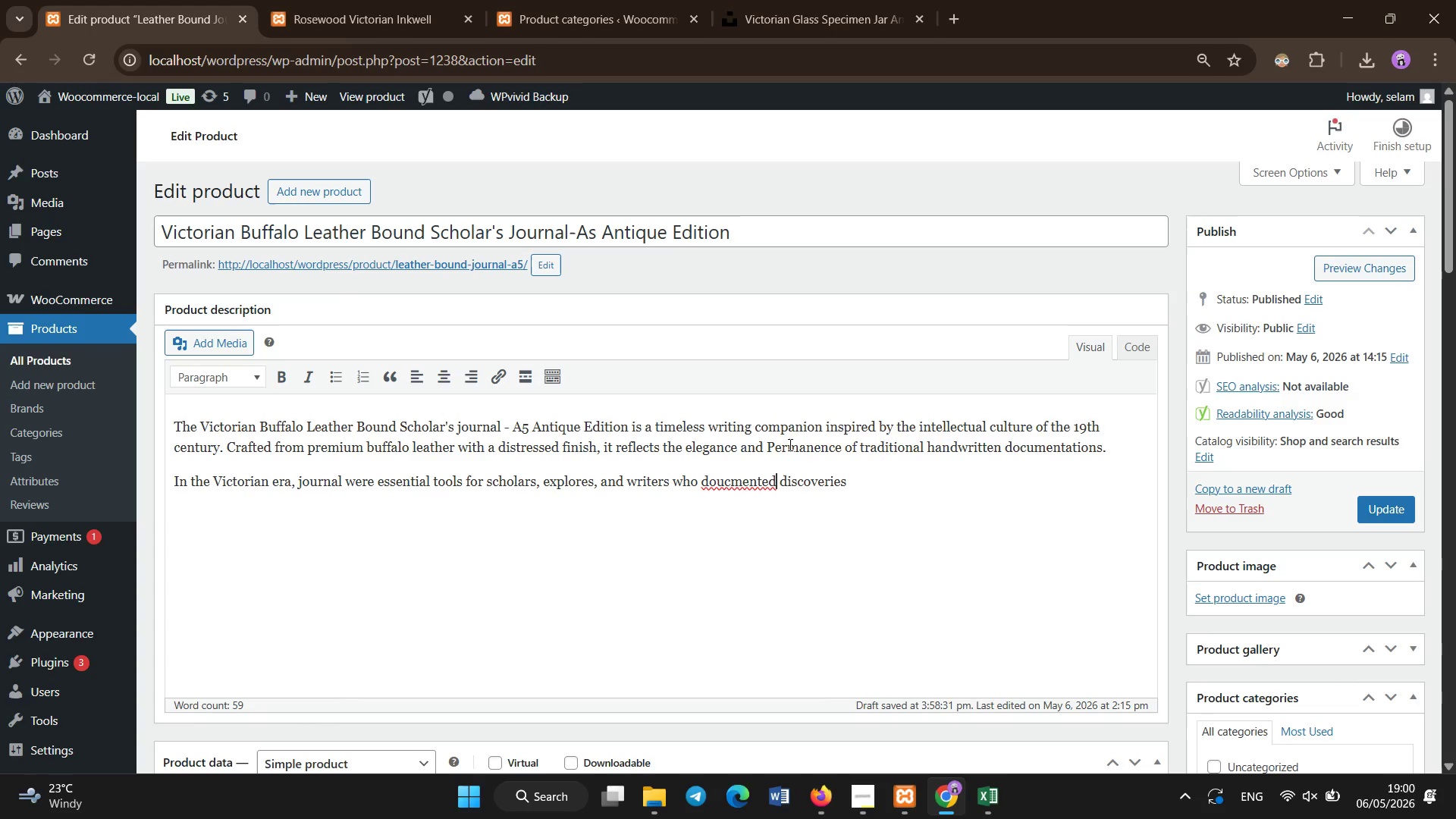 
key(ArrowRight)
 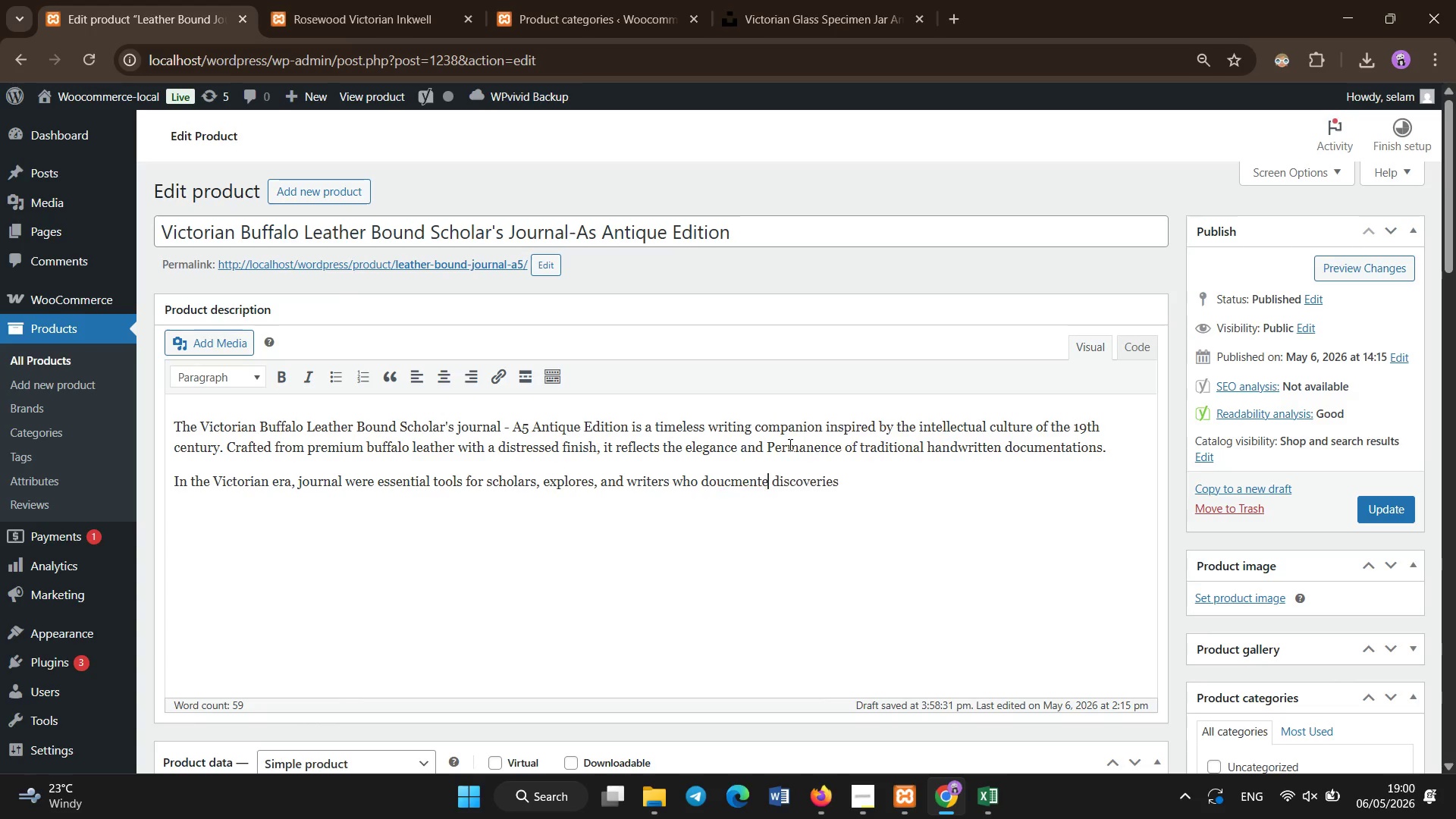 
key(Backspace)
key(Backspace)
key(Backspace)
key(Backspace)
key(Backspace)
key(Backspace)
key(Backspace)
key(Backspace)
key(Backspace)
key(Backspace)
key(Backspace)
key(Backspace)
type(o documented[End])
key(Backspace)
type(, thoughts, and scit)
key(Backspace)
type(entific observations. This piece cari)
key(Backspace)
type(ries that same historical essence, transforming a simple note book into a meaningful artifact of reflection and creativitiy.)
 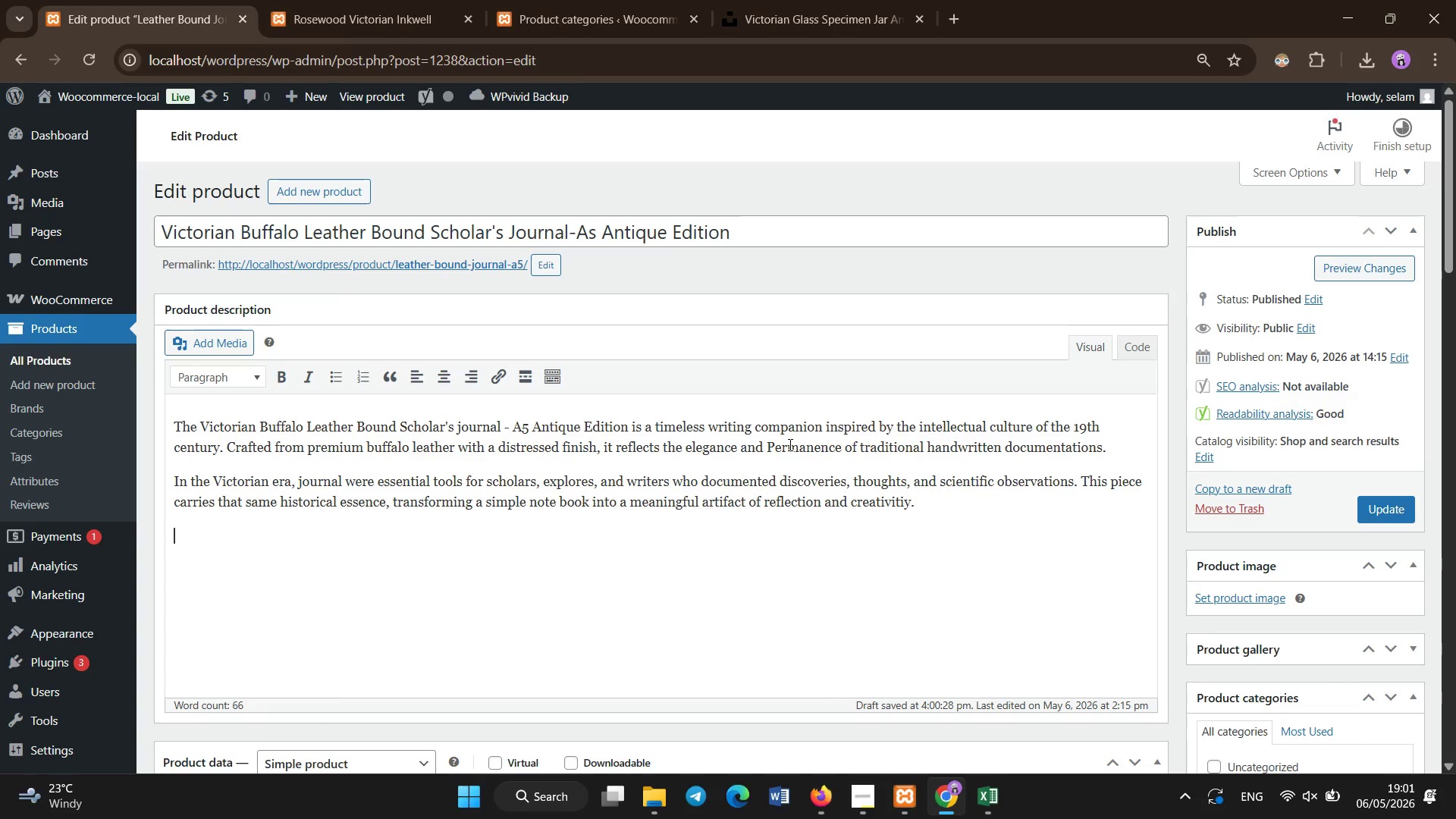 
 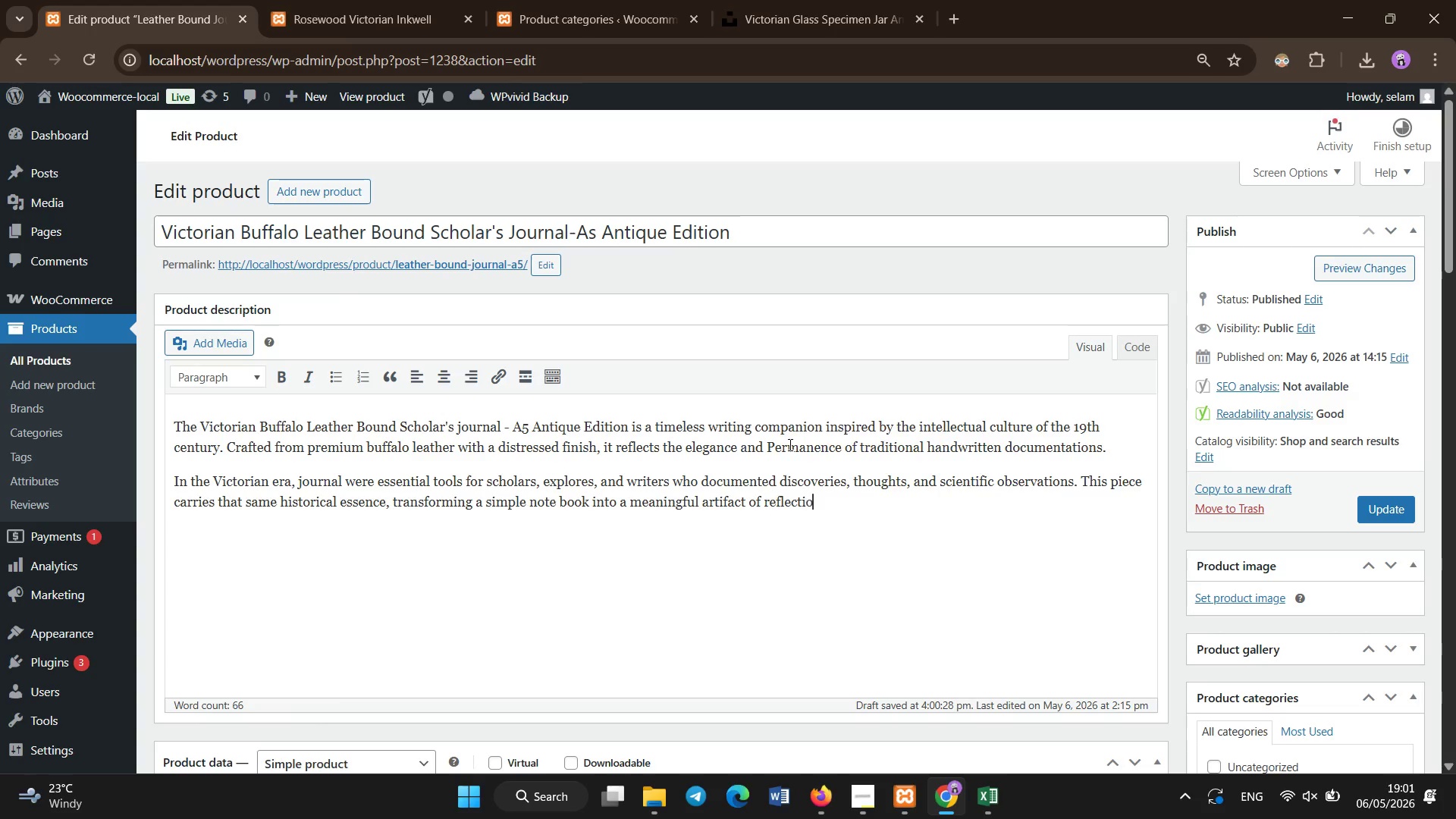 
key(Enter)
 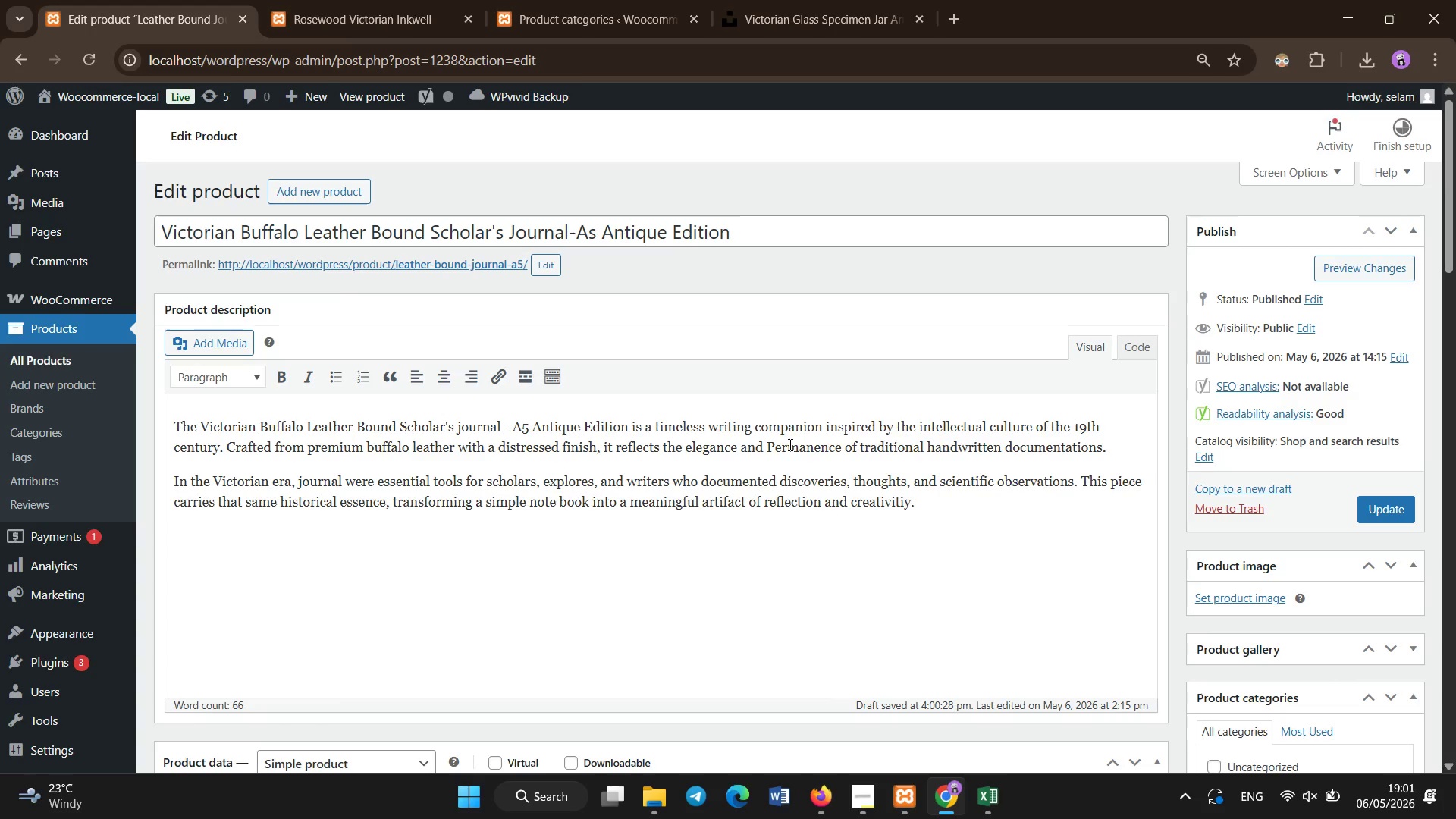 
hold_key(key=ShiftLeft, duration=0.45)
 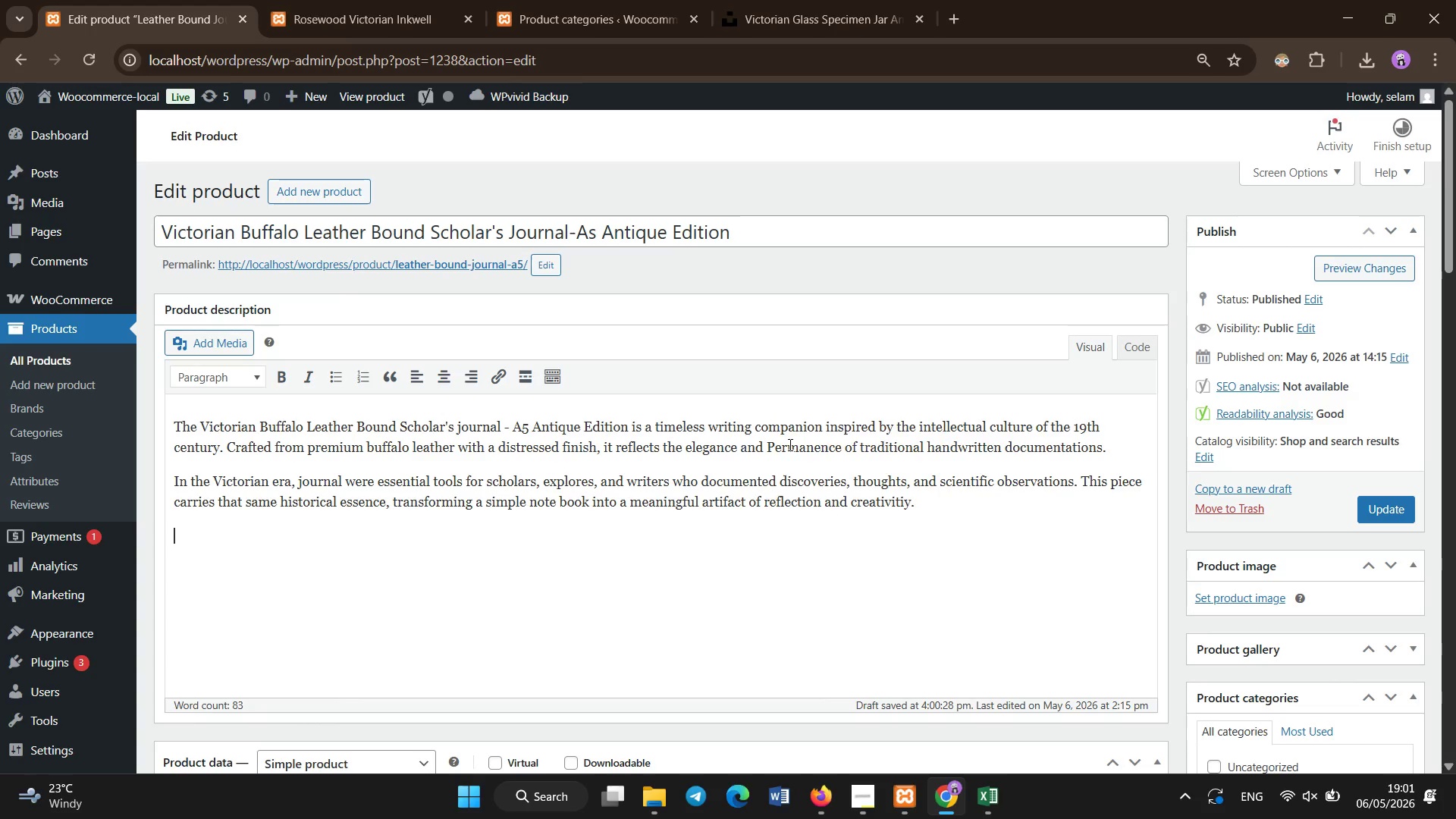 
type(Te)
key(Backspace)
type(he textured leate)
key(Backspace)
type(her cover provides a rich tactile experience, while its aged appearance gives it the character of a preserved historical manuscript. It is ideal for personal writing, travel journaling )
key(Backspace)
type(, or as a decorative collector`s item for antique-themed interiors. )
 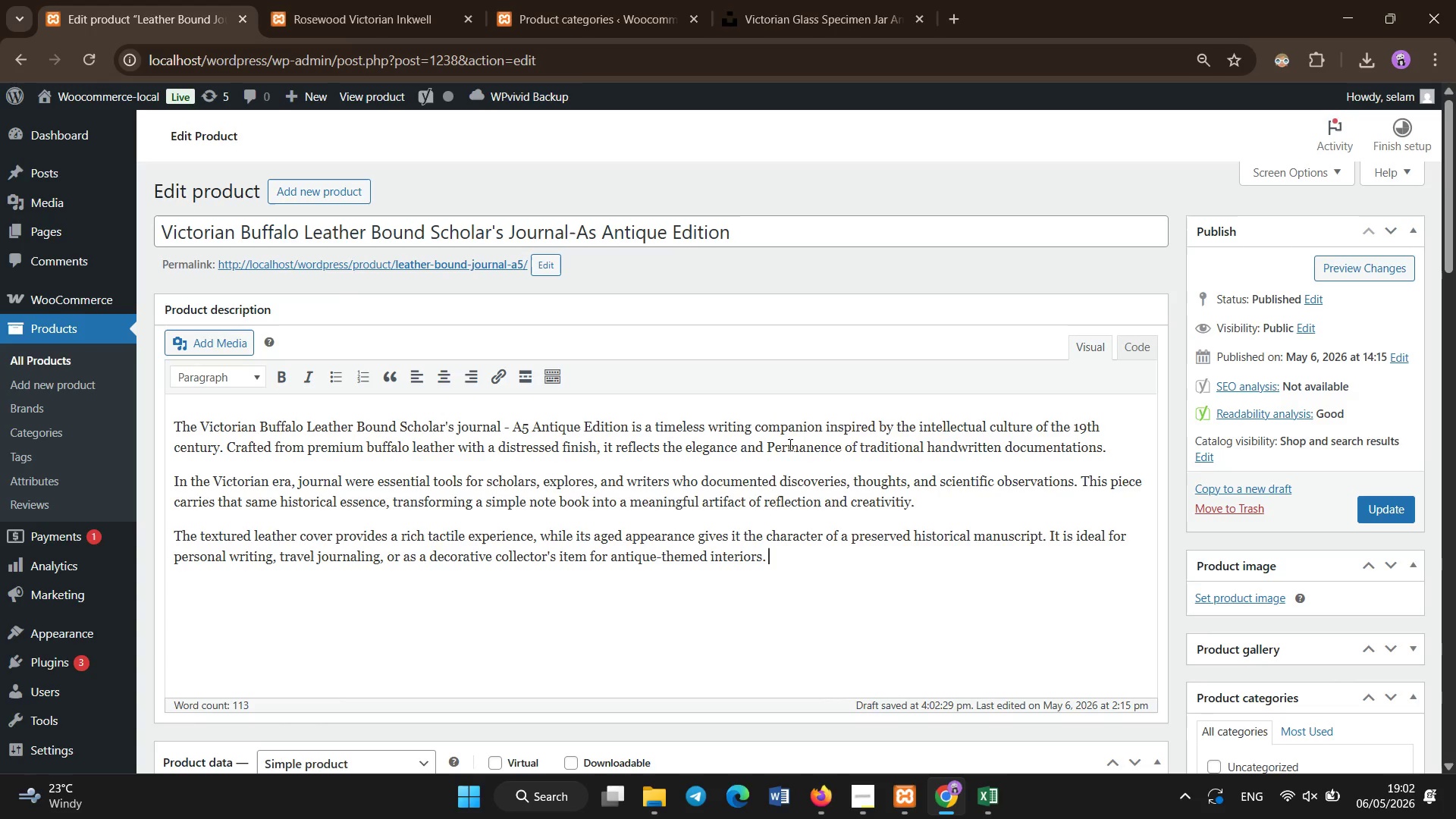 
scroll: coordinate [790, 445], scroll_direction: none, amount: 0.0
 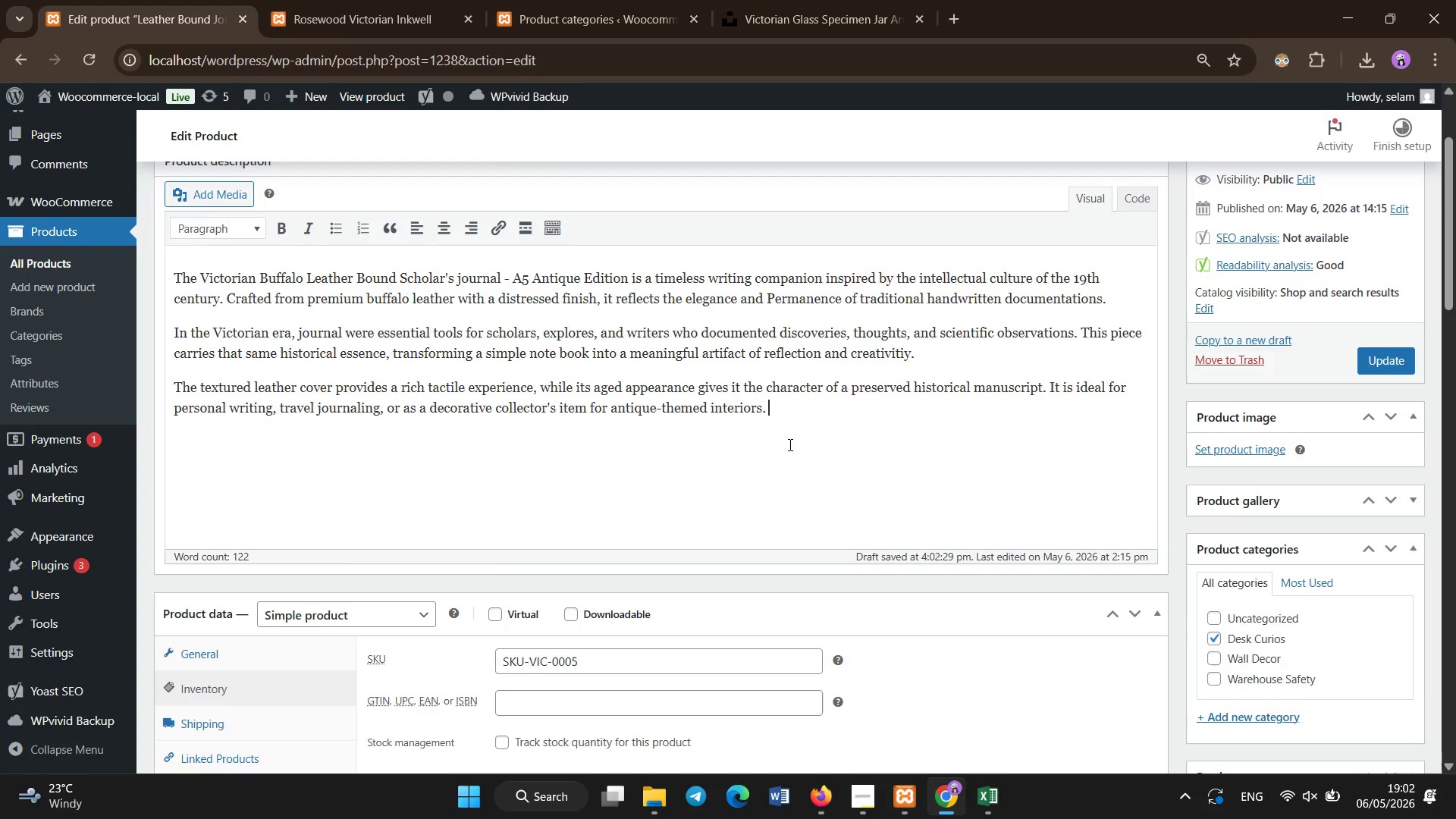 
scroll: coordinate [790, 445], scroll_direction: down, amount: 1.0
 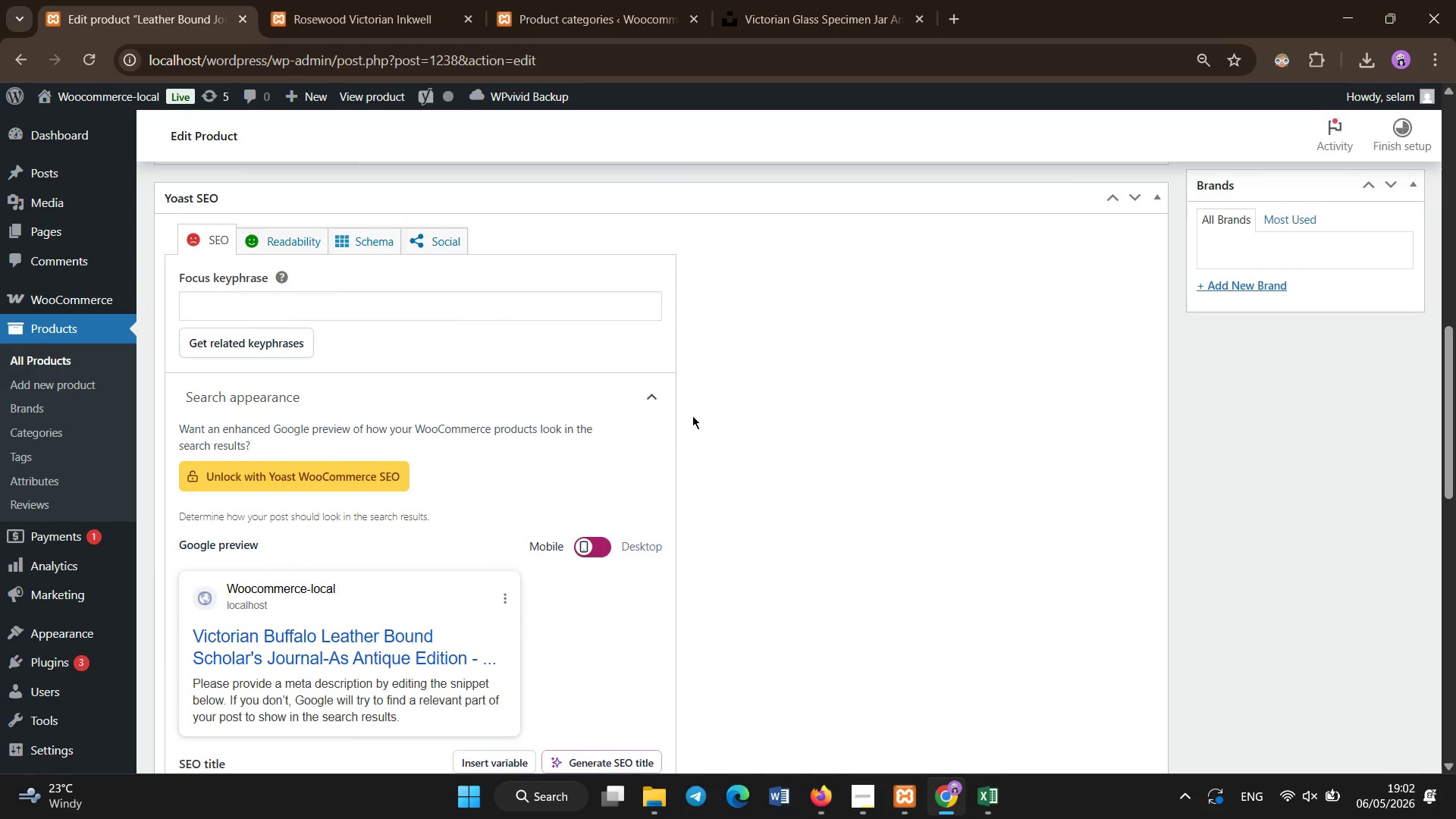 
left_click([560, 303])
 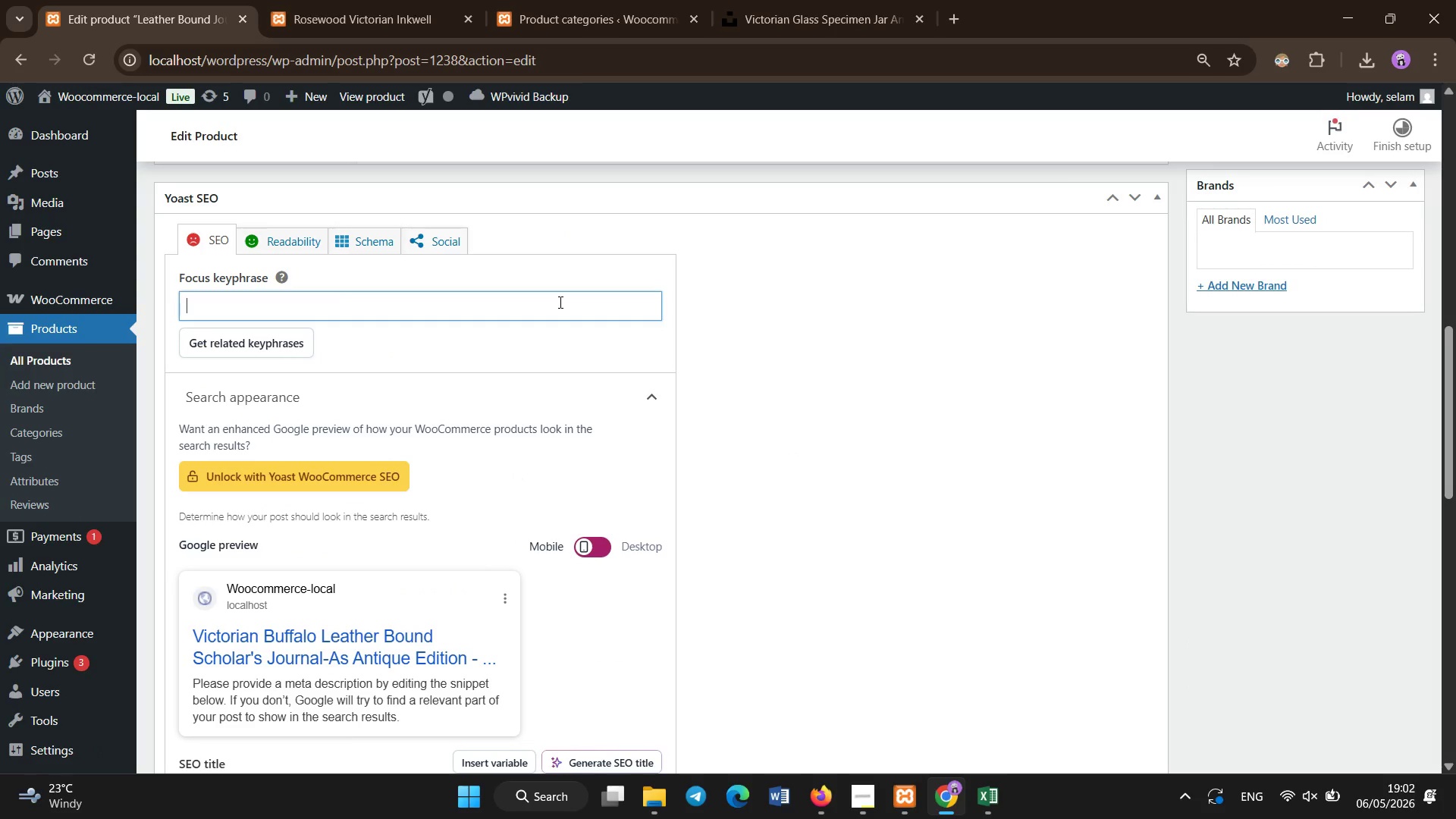 
type(victorian leather journal antique scholar writing notec)
key(Backspace)
type(book decor)
 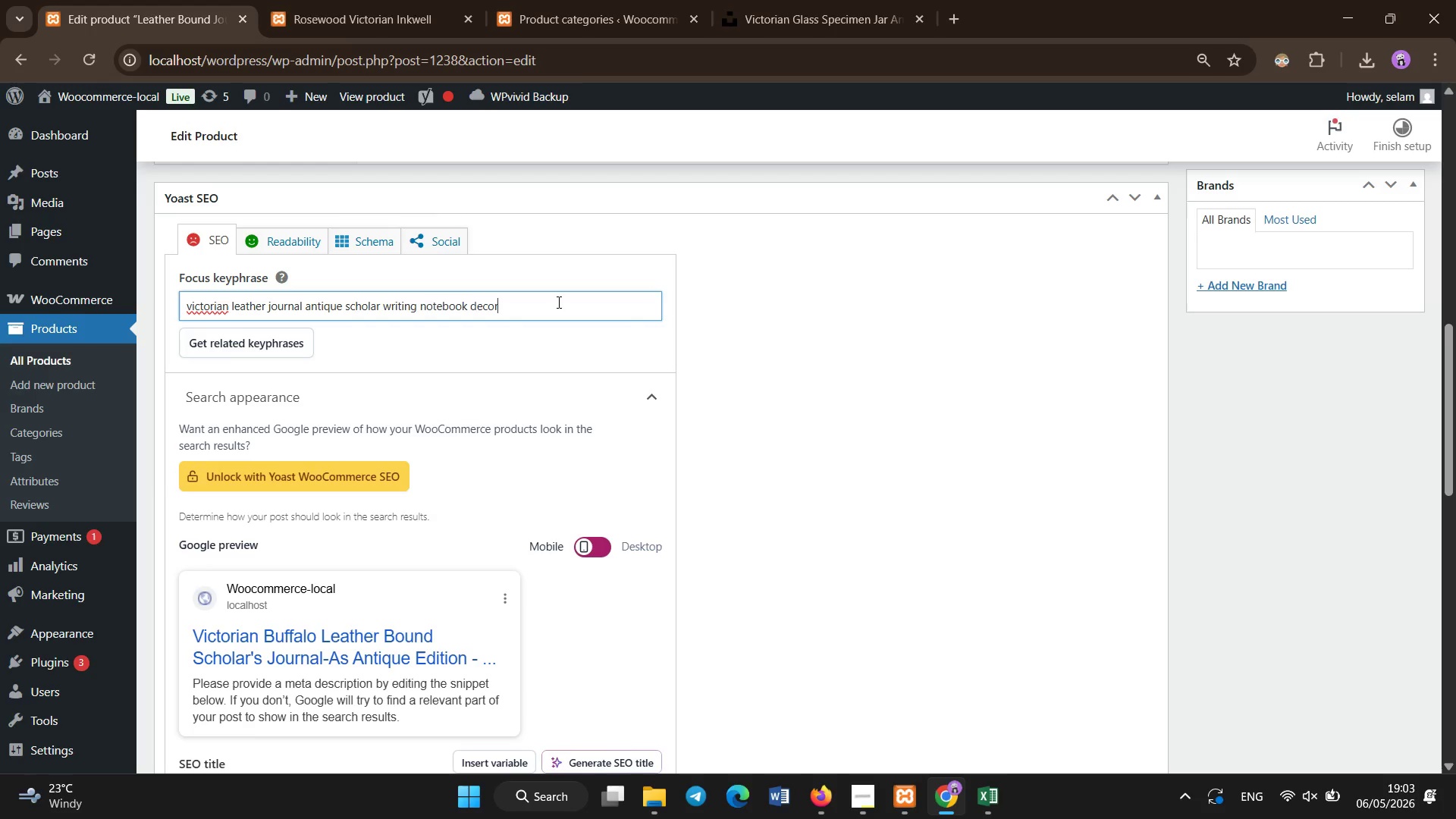 
key(Control+A)
 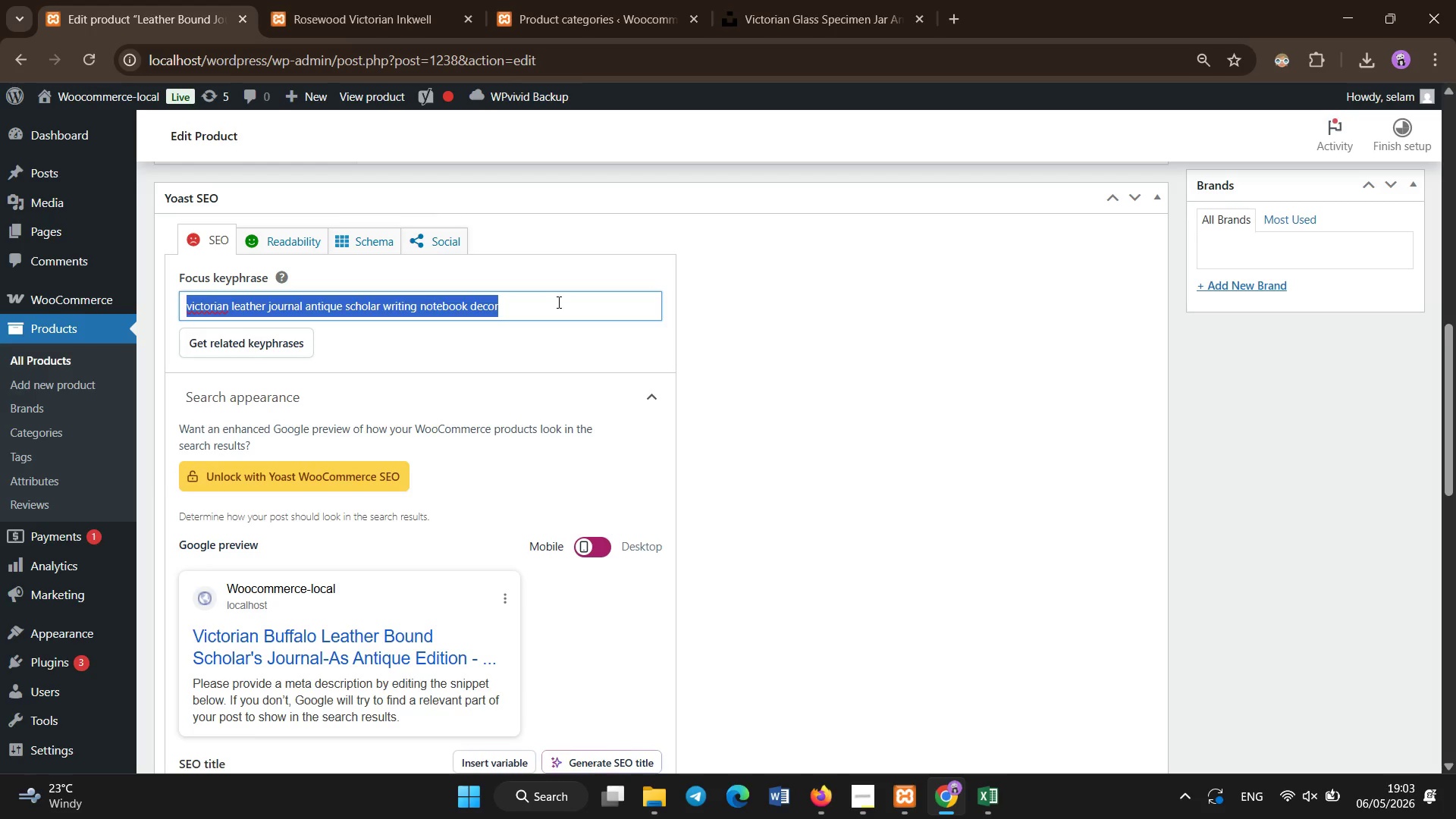 
key(Control+C)
 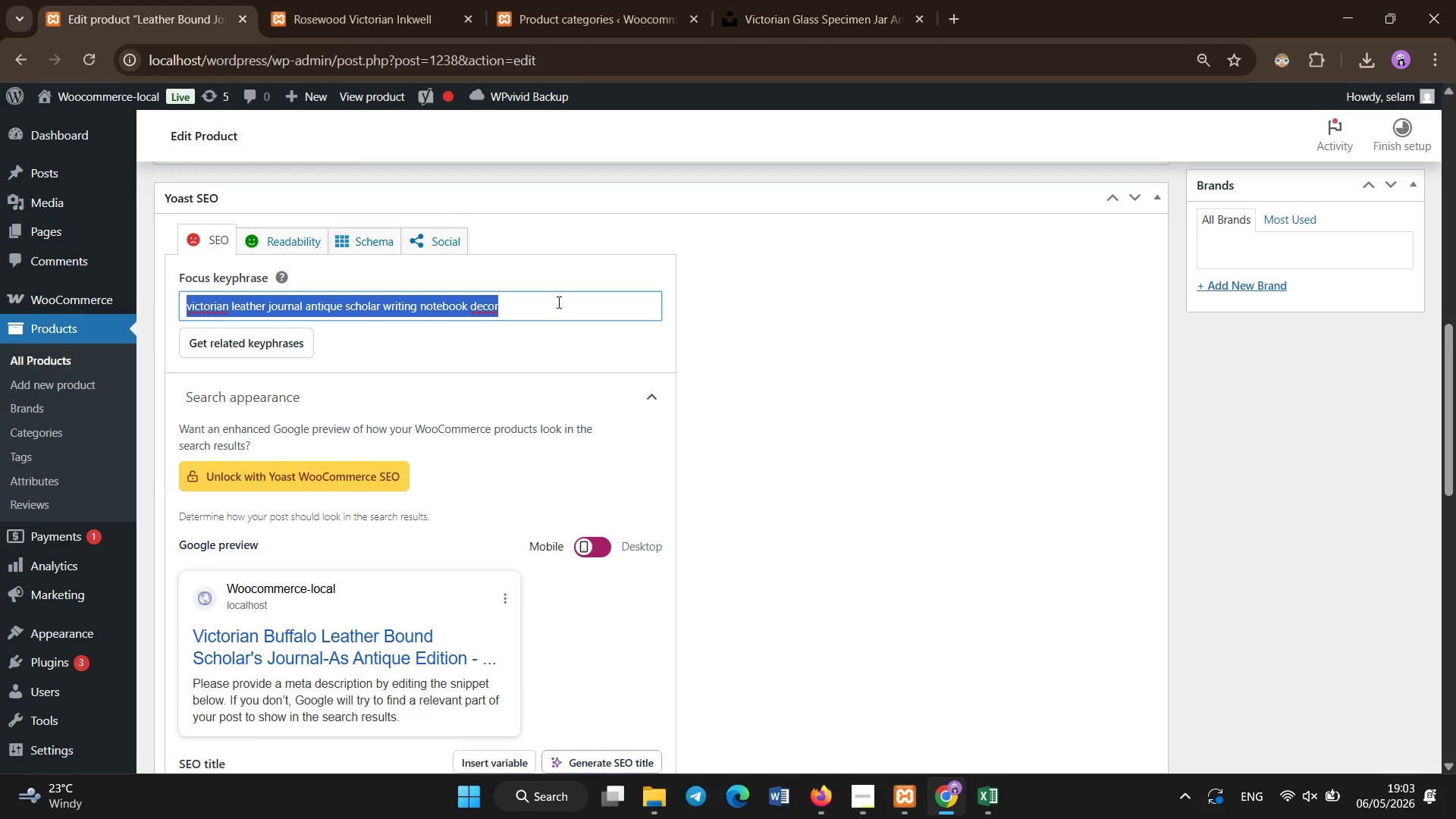 
scroll: coordinate [559, 303], scroll_direction: down, amount: 2.0
 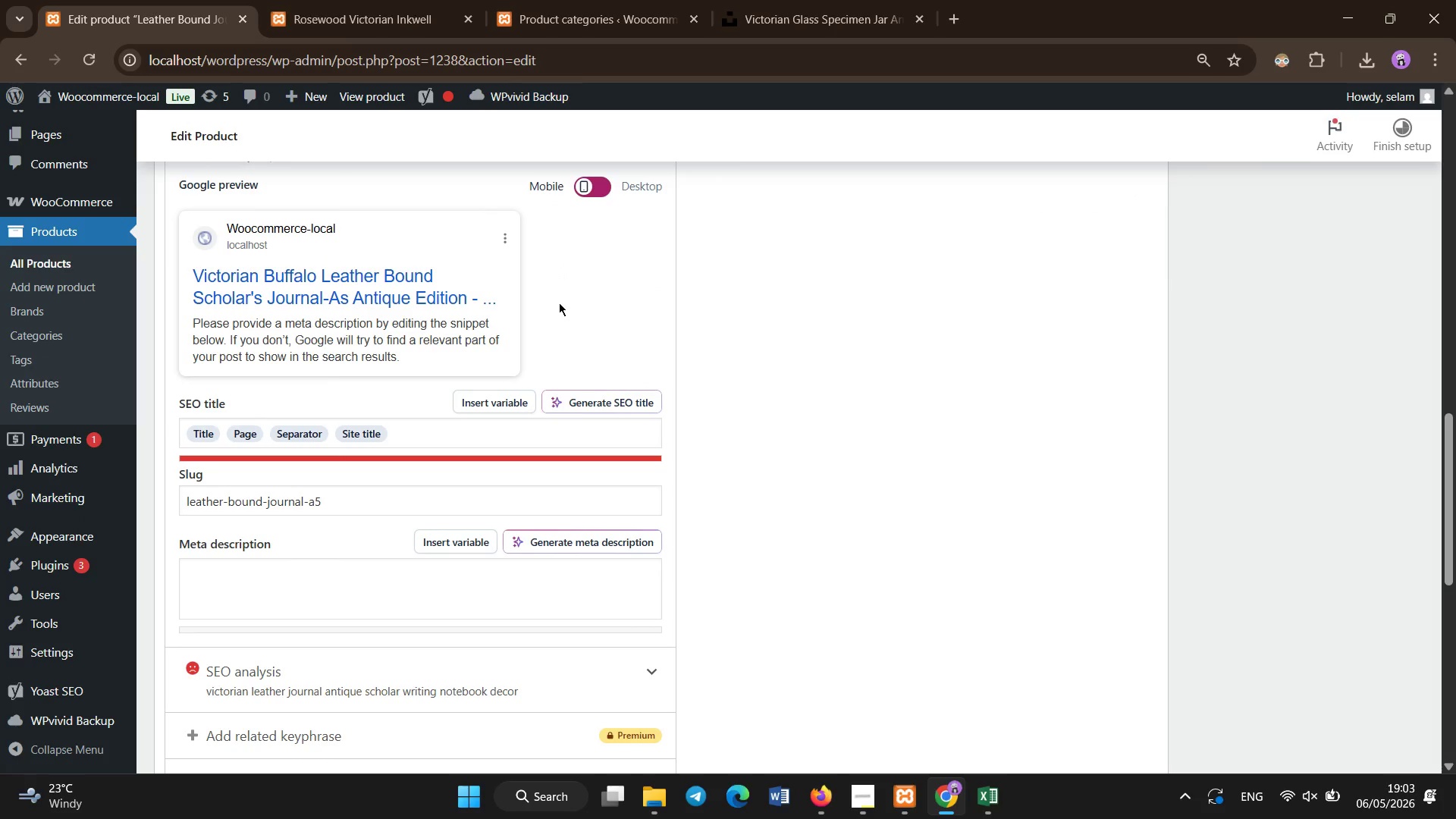 
scroll: coordinate [559, 303], scroll_direction: none, amount: 0.0
 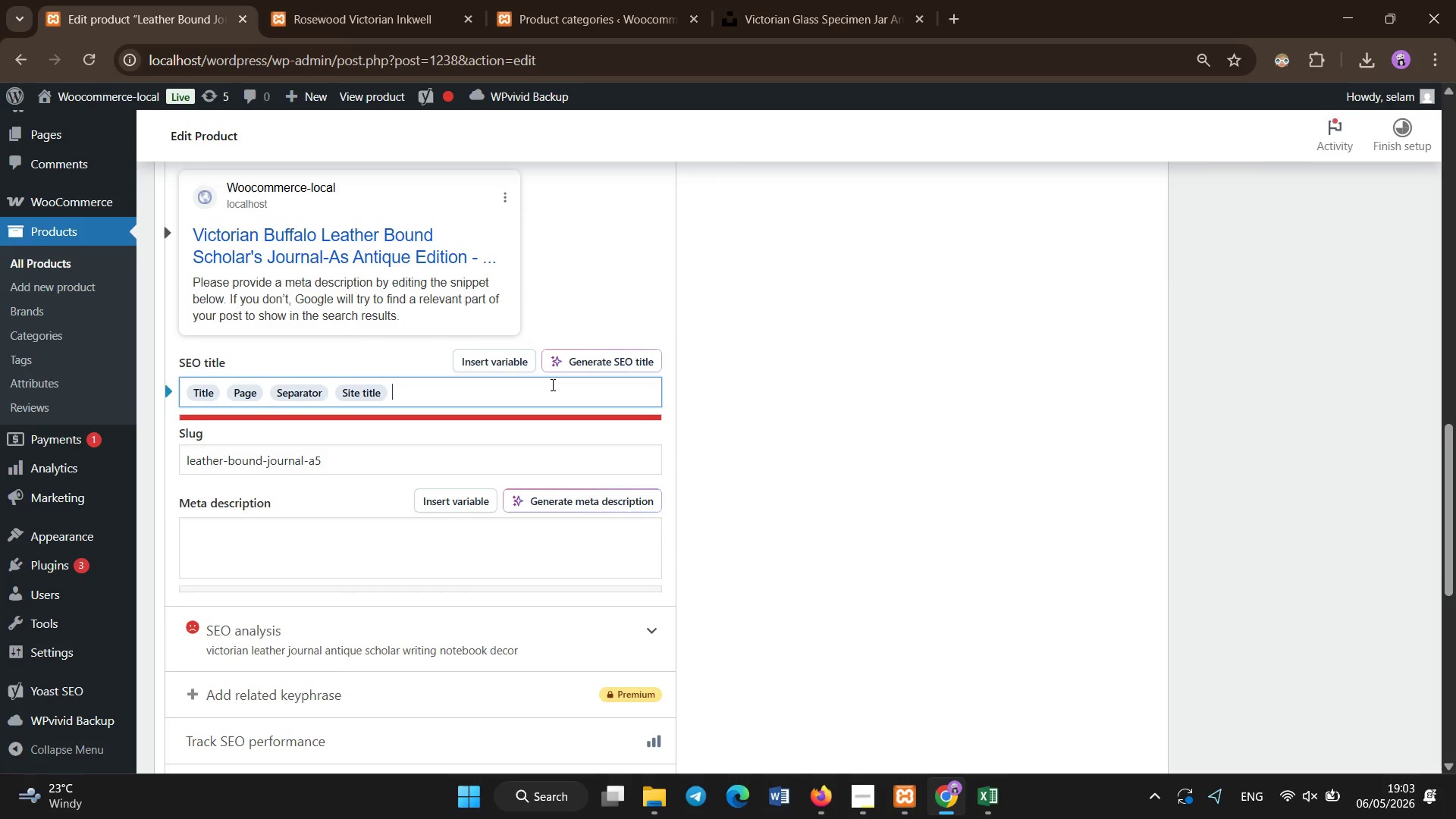 
key(Control+A)
 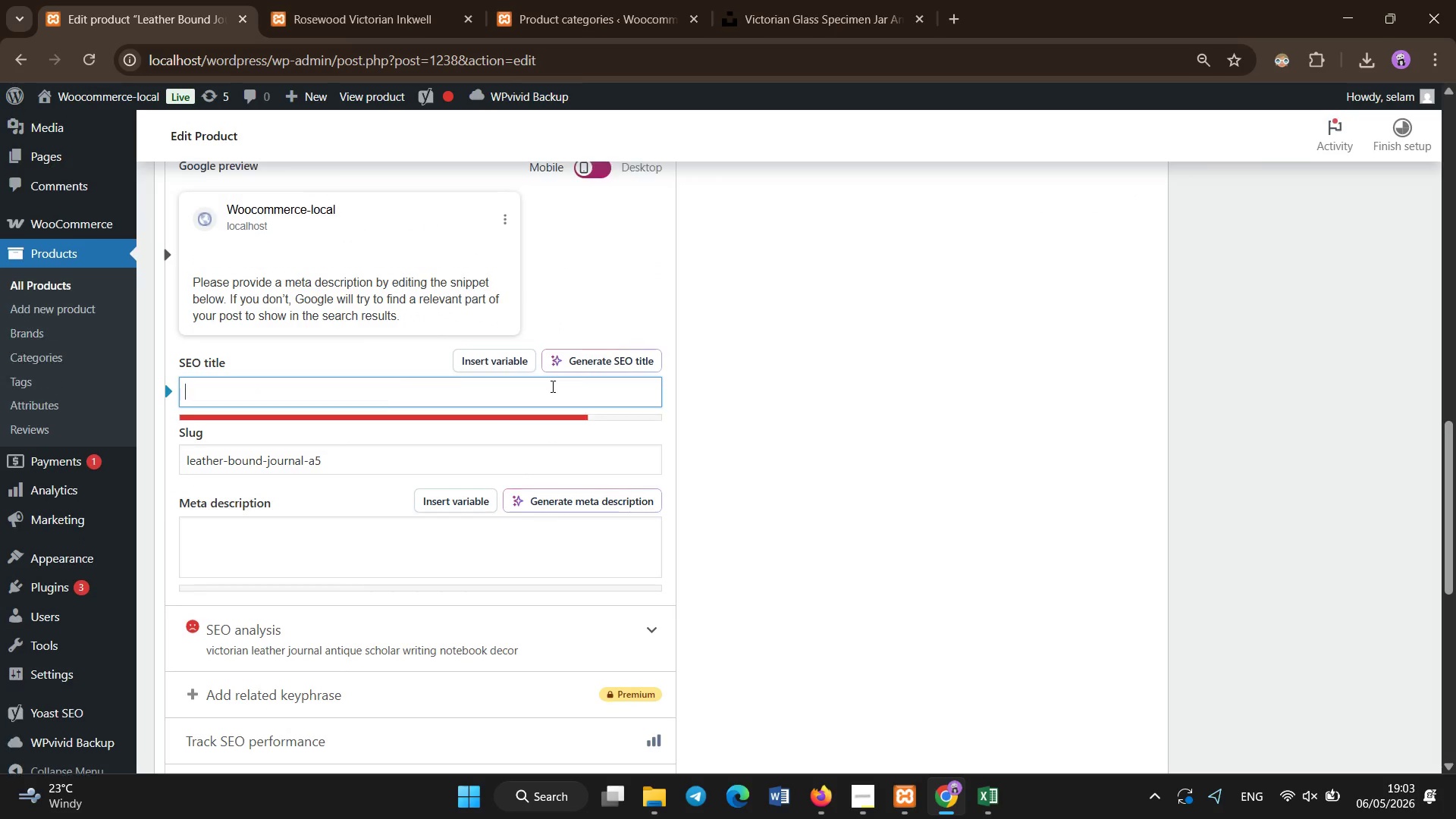 
key(Backspace)
type(Victorian Buffalo Leather Journal)
 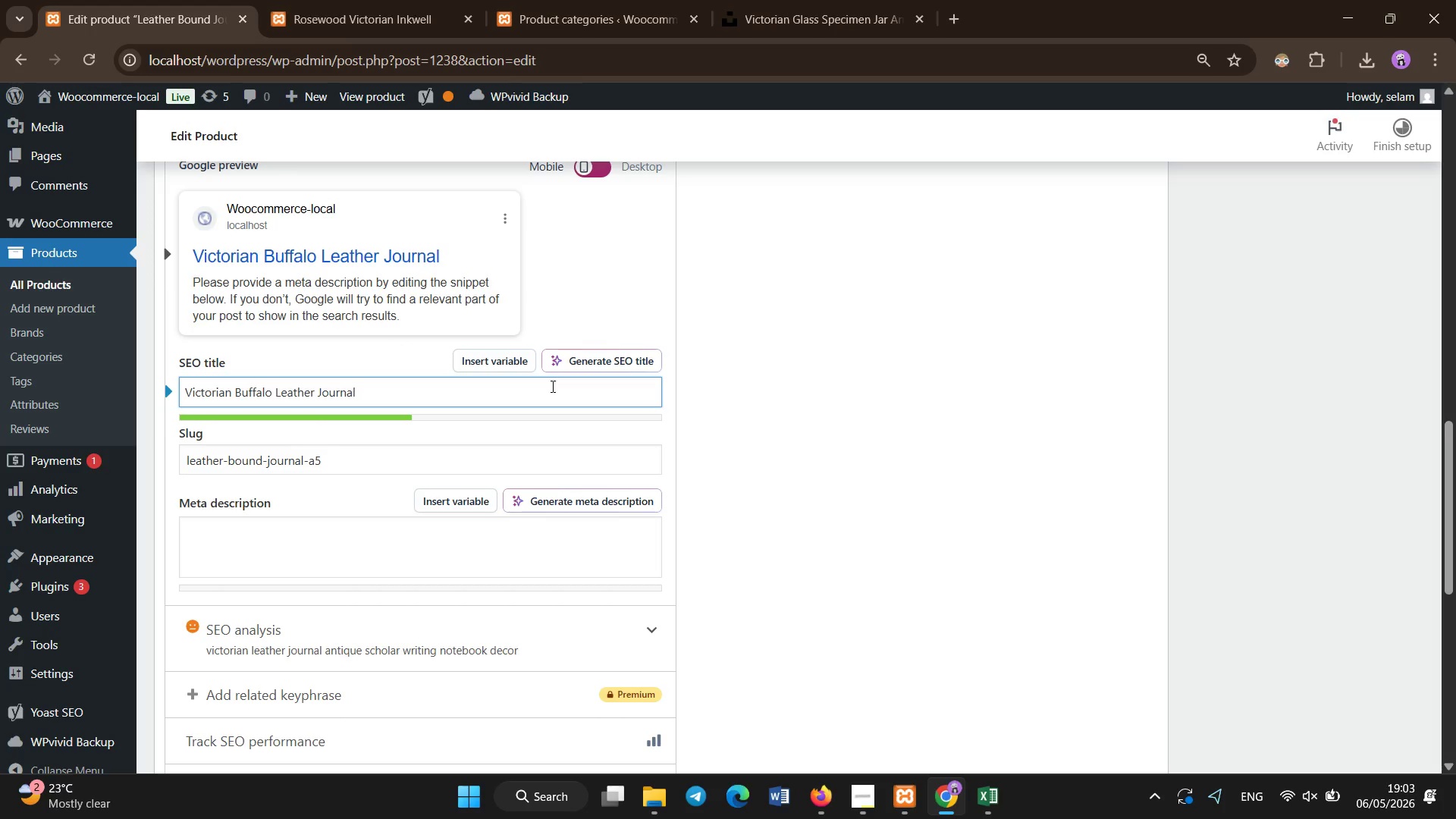 
scroll: coordinate [552, 388], scroll_direction: down, amount: 3.0
 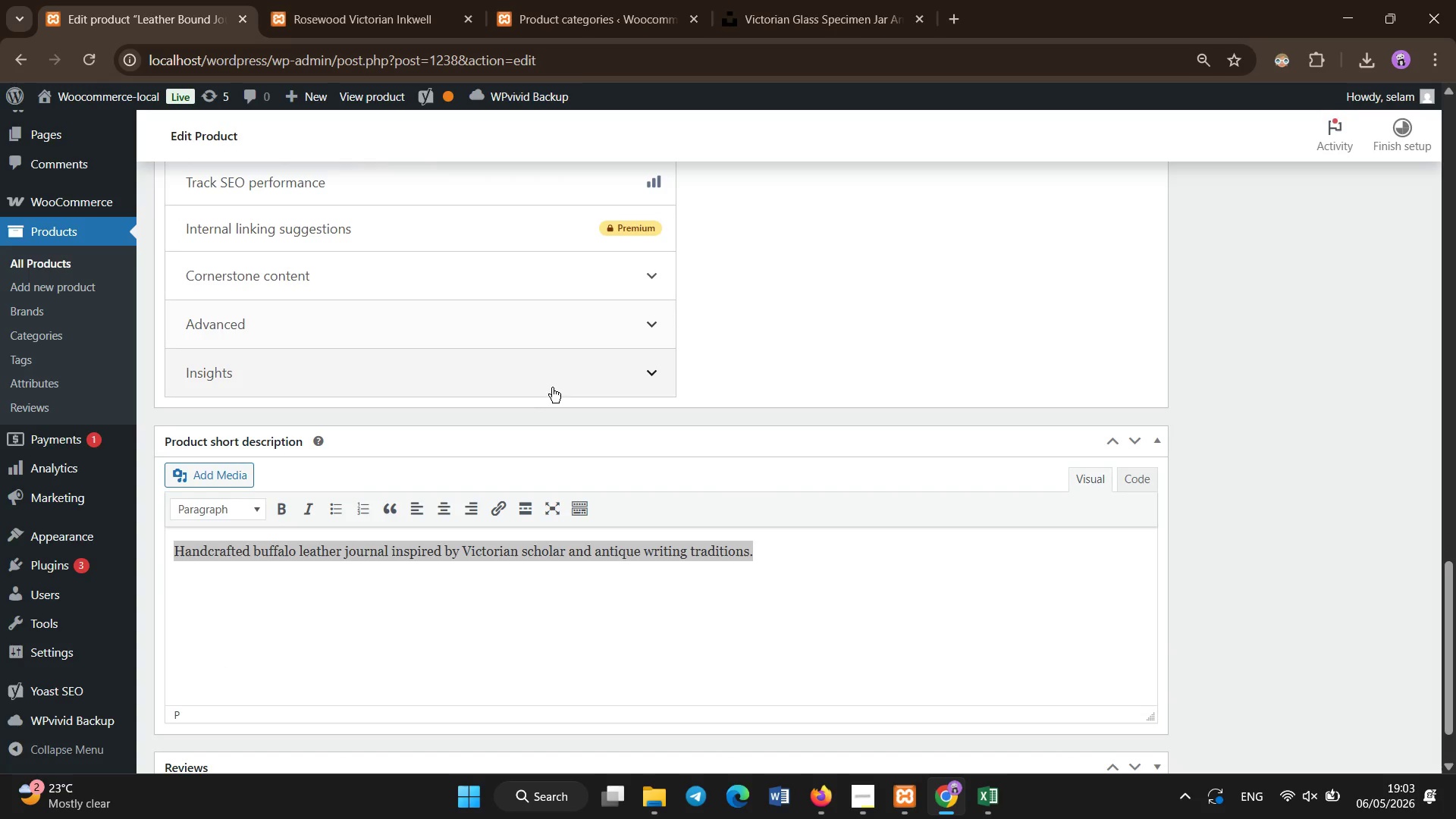 
scroll: coordinate [552, 388], scroll_direction: up, amount: 2.0
 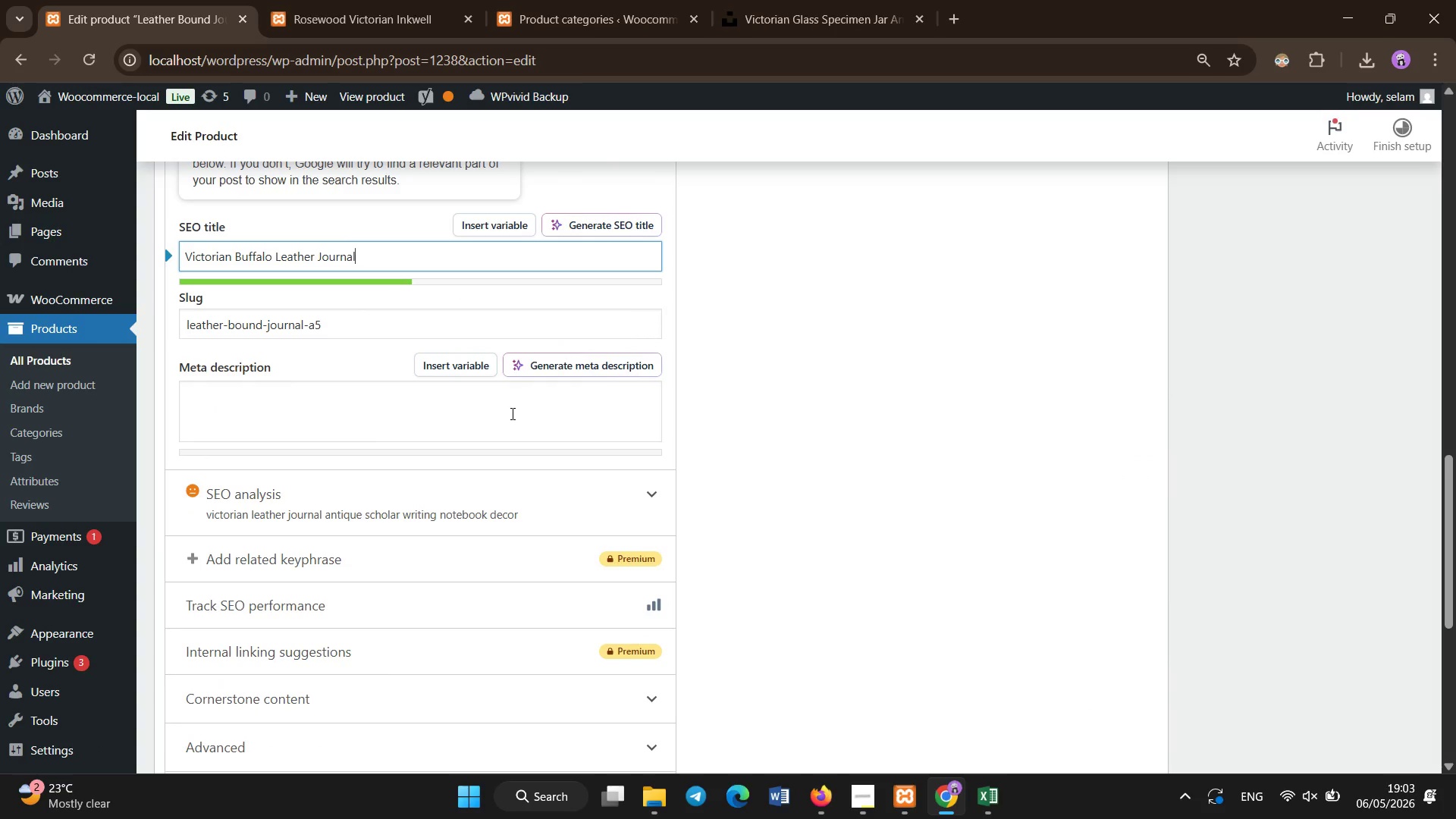 
left_click([513, 414])
 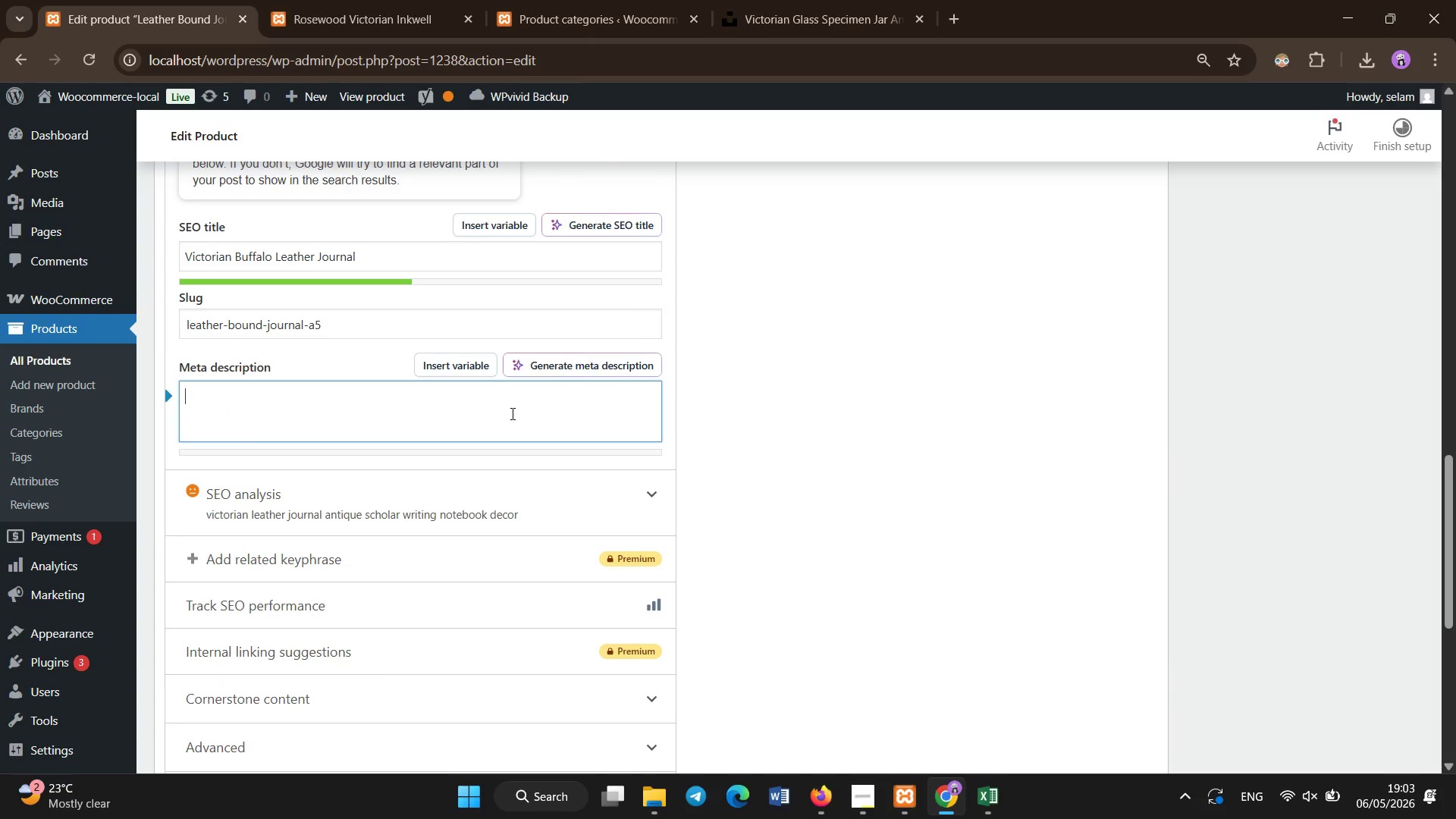 
type(Antique Victorian buffalo leather journal inspired by shcolarly )
key(Backspace)
key(Backspace)
key(Backspace)
key(Backspace)
key(Backspace)
 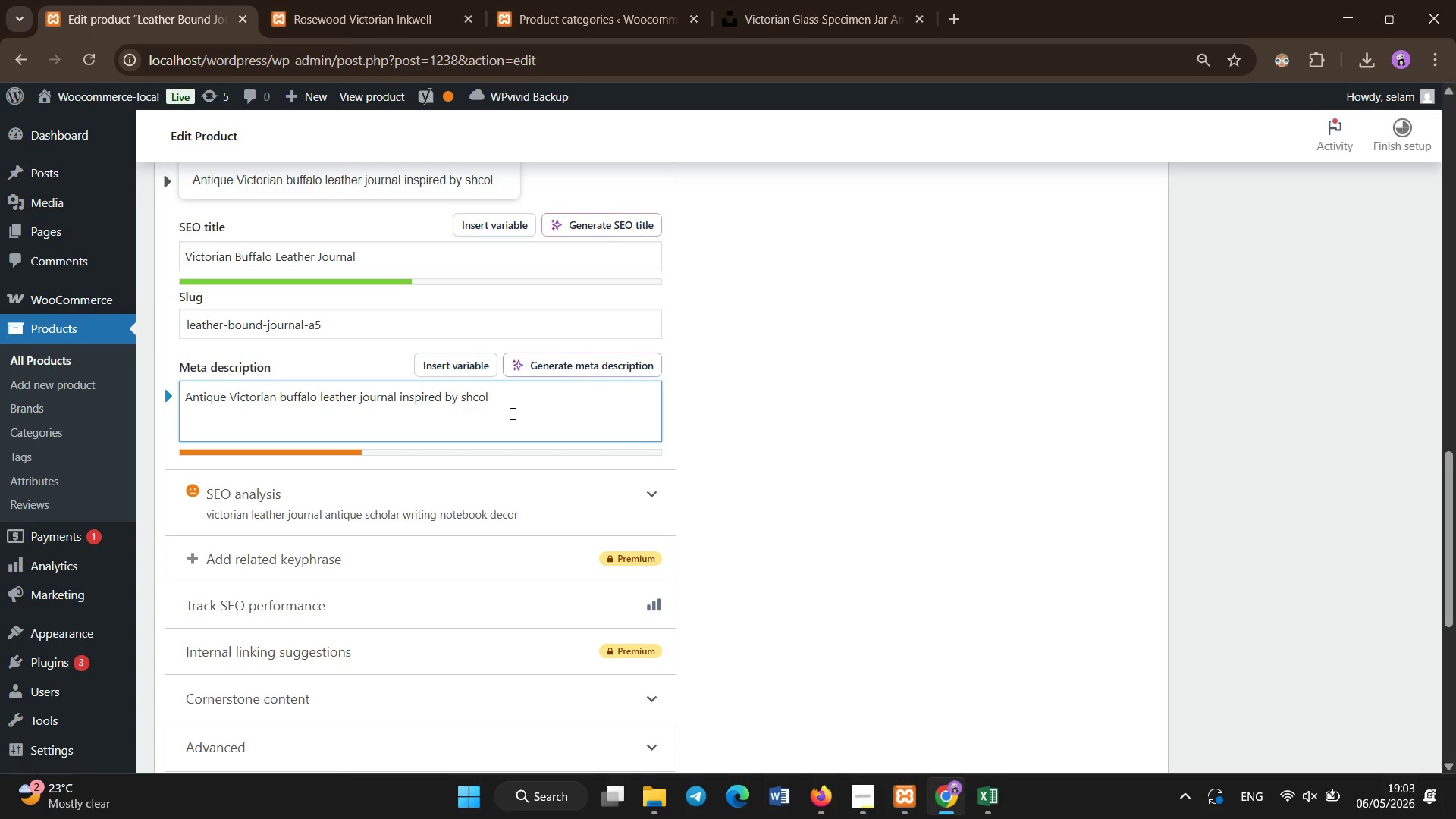 
type(arly )
key(Backspace)
key(Backspace)
key(Backspace)
key(Backspace)
key(Backspace)
key(Backspace)
key(Backspace)
key(Backspace)
type(olarly )
key(Backspace)
key(Backspace)
key(Backspace)
key(Backspace)
key(Backspace)
key(Backspace)
key(Backspace)
key(Backspace)
key(Backspace)
type(scholarly traditions  )
 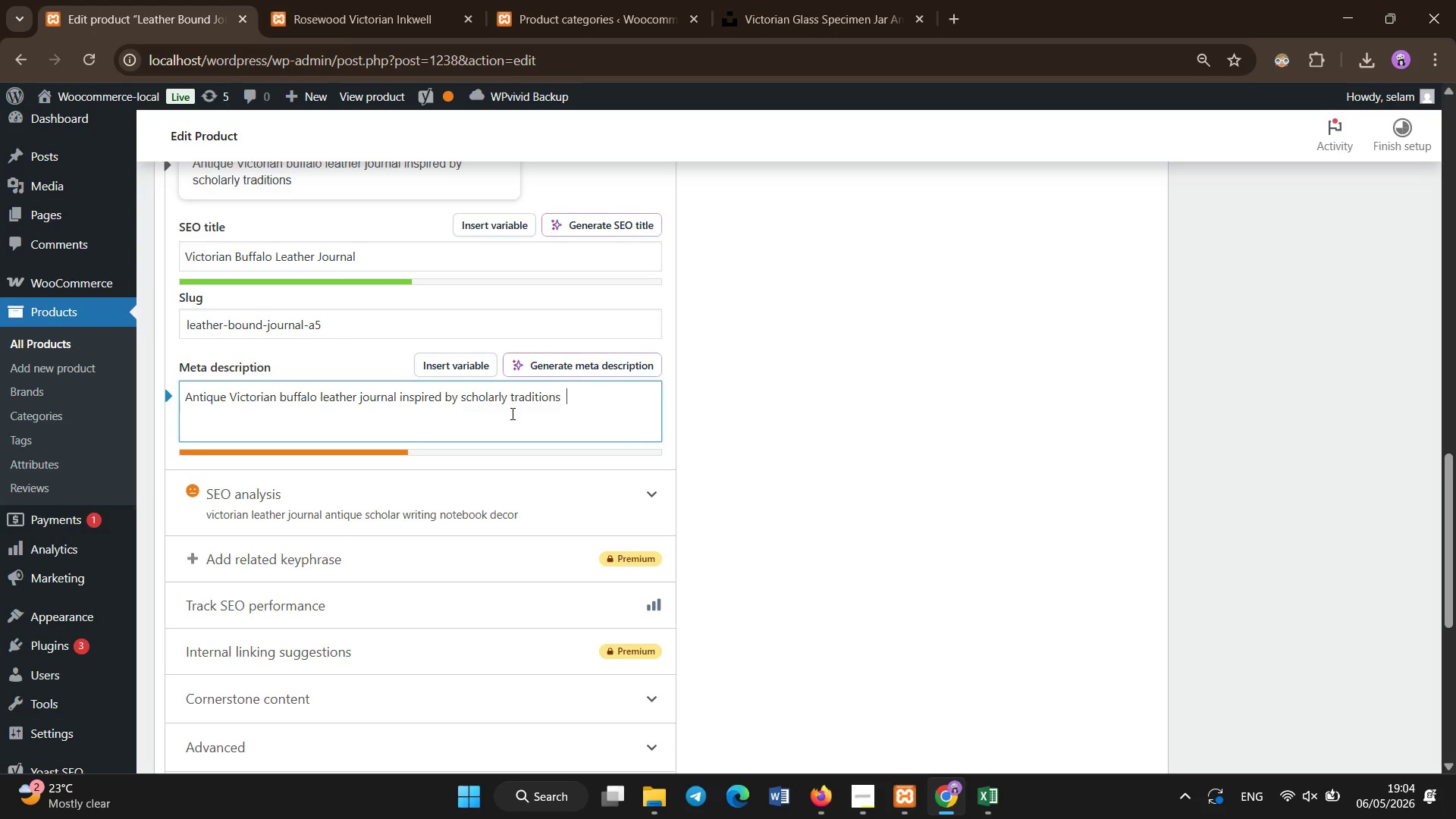 
key(Backspace)
type([NumLock])
key(Backspace)
type(, perfect for elegant vintage desk and decor collecio)
key(Backspace)
key(Backspace)
type(tions.)
 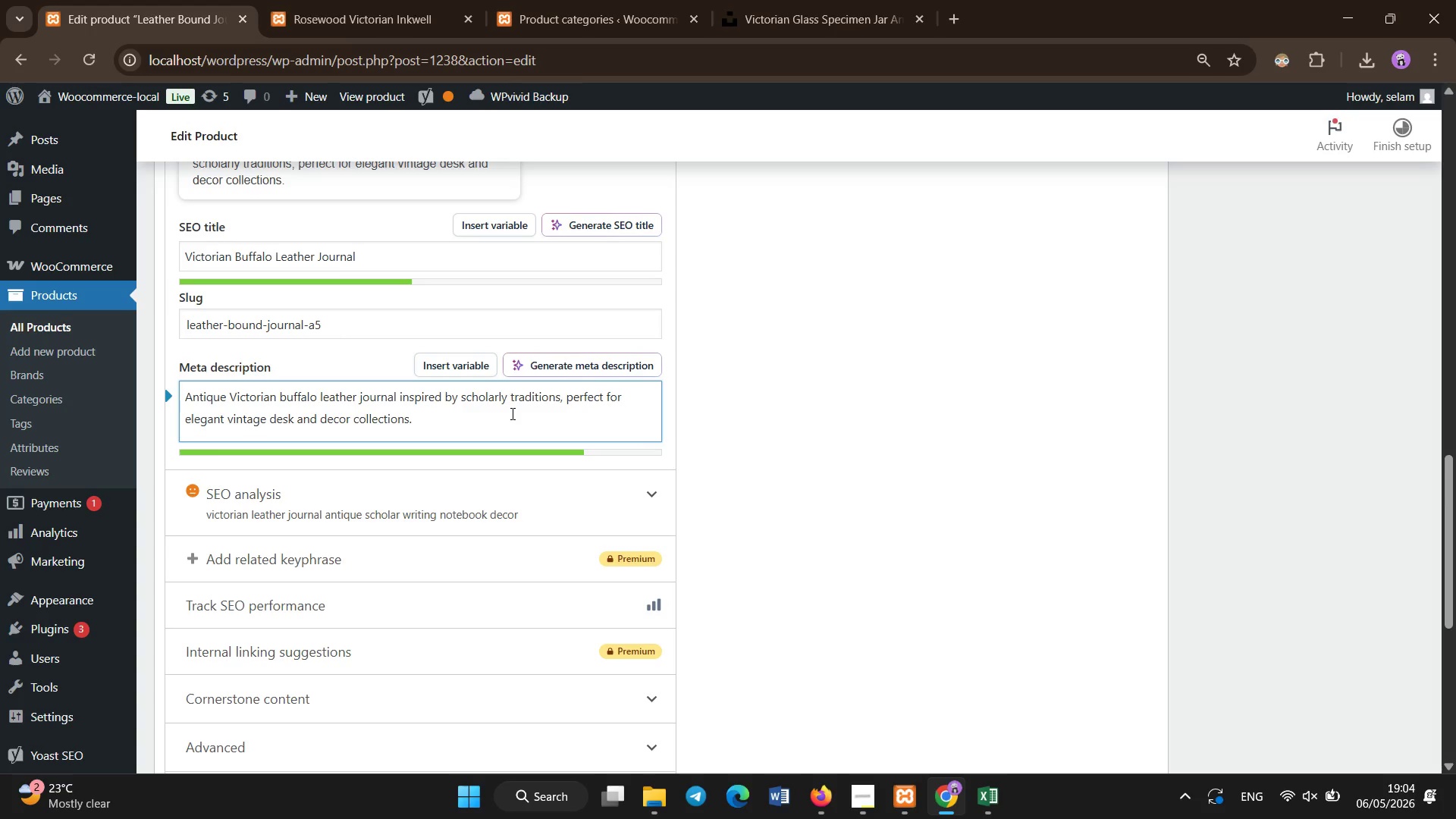 
scroll: coordinate [513, 413], scroll_direction: up, amount: 11.0
 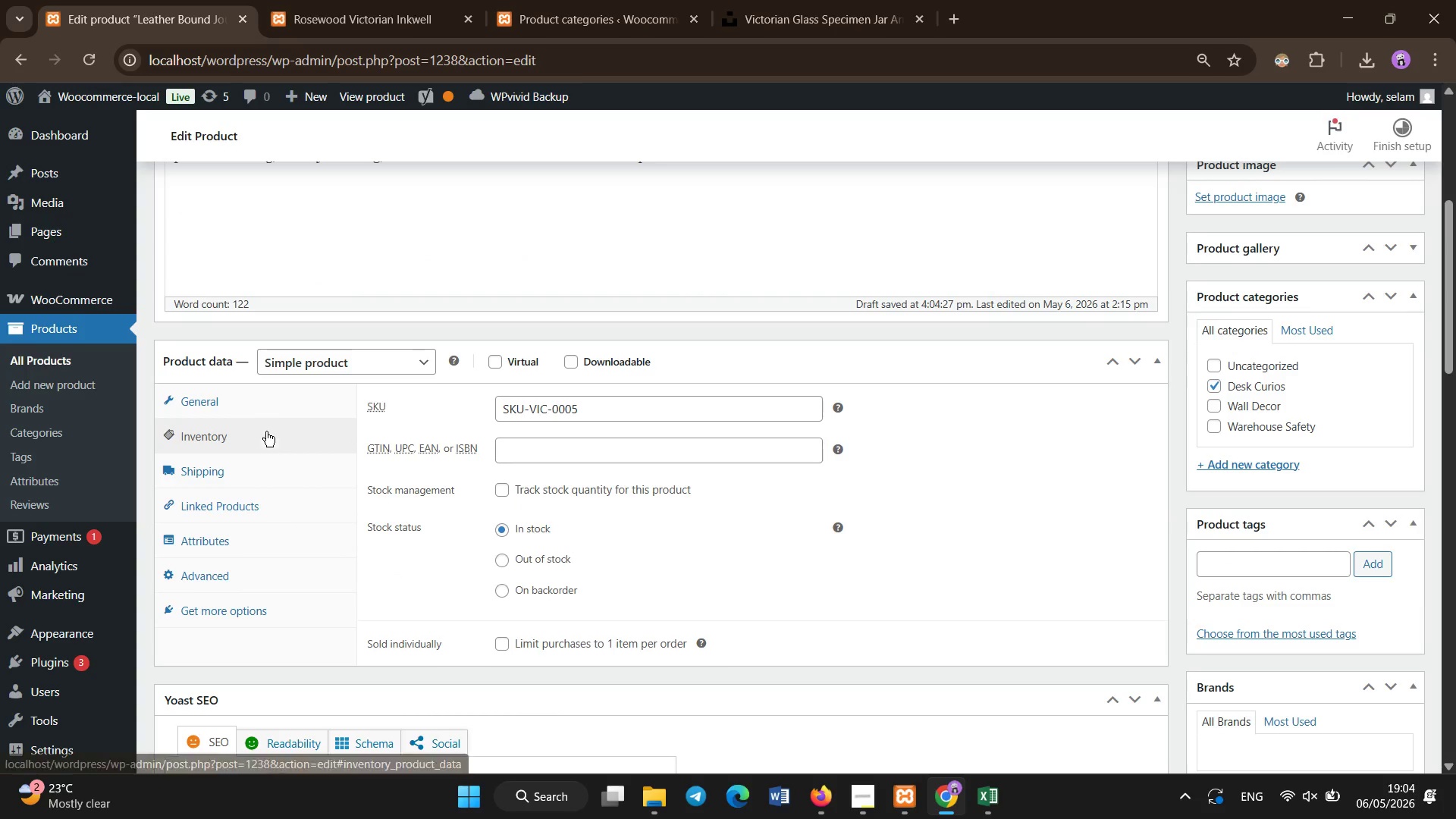 
left_click([265, 410])
 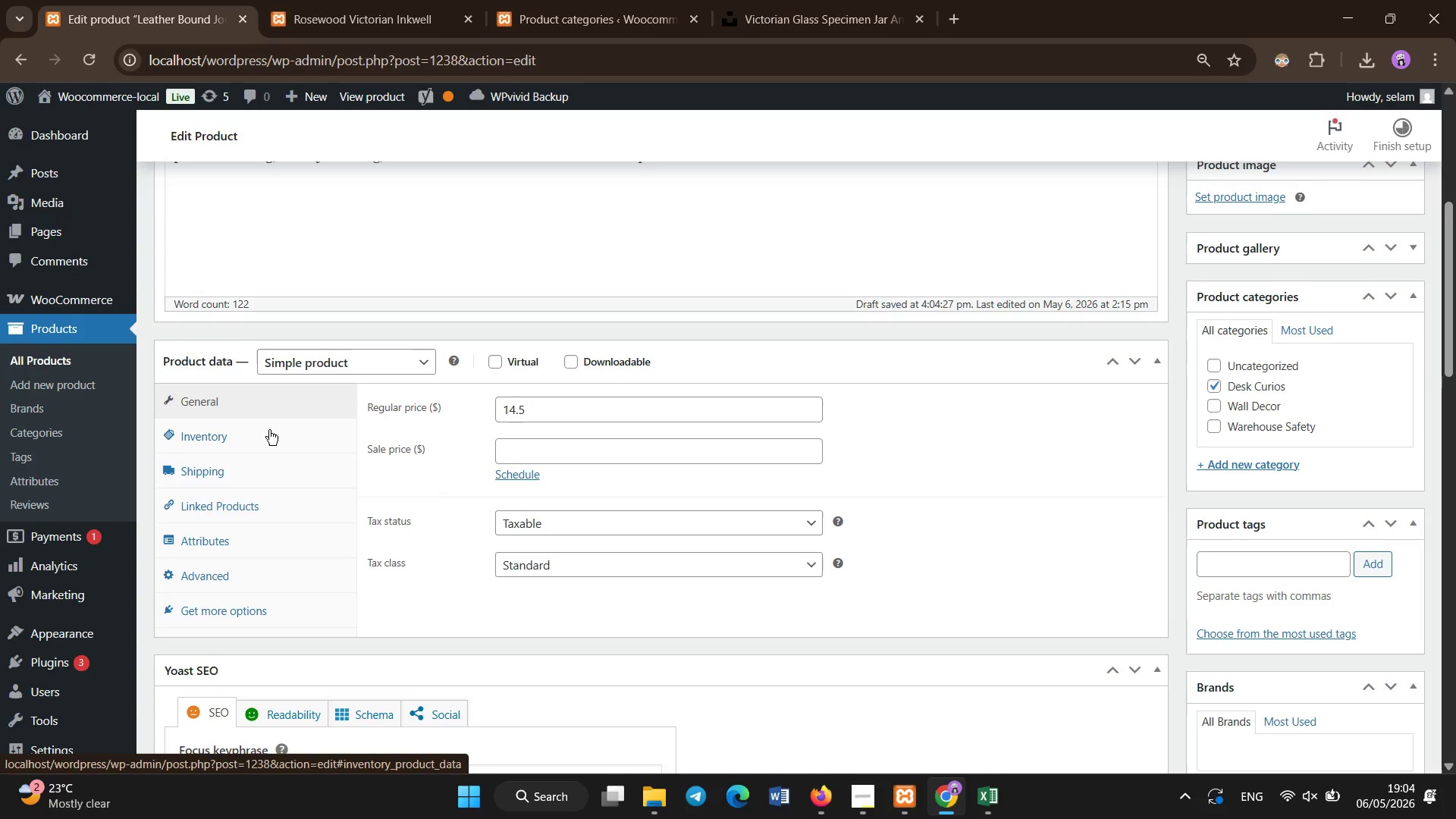 
scroll: coordinate [607, 380], scroll_direction: none, amount: 0.0
 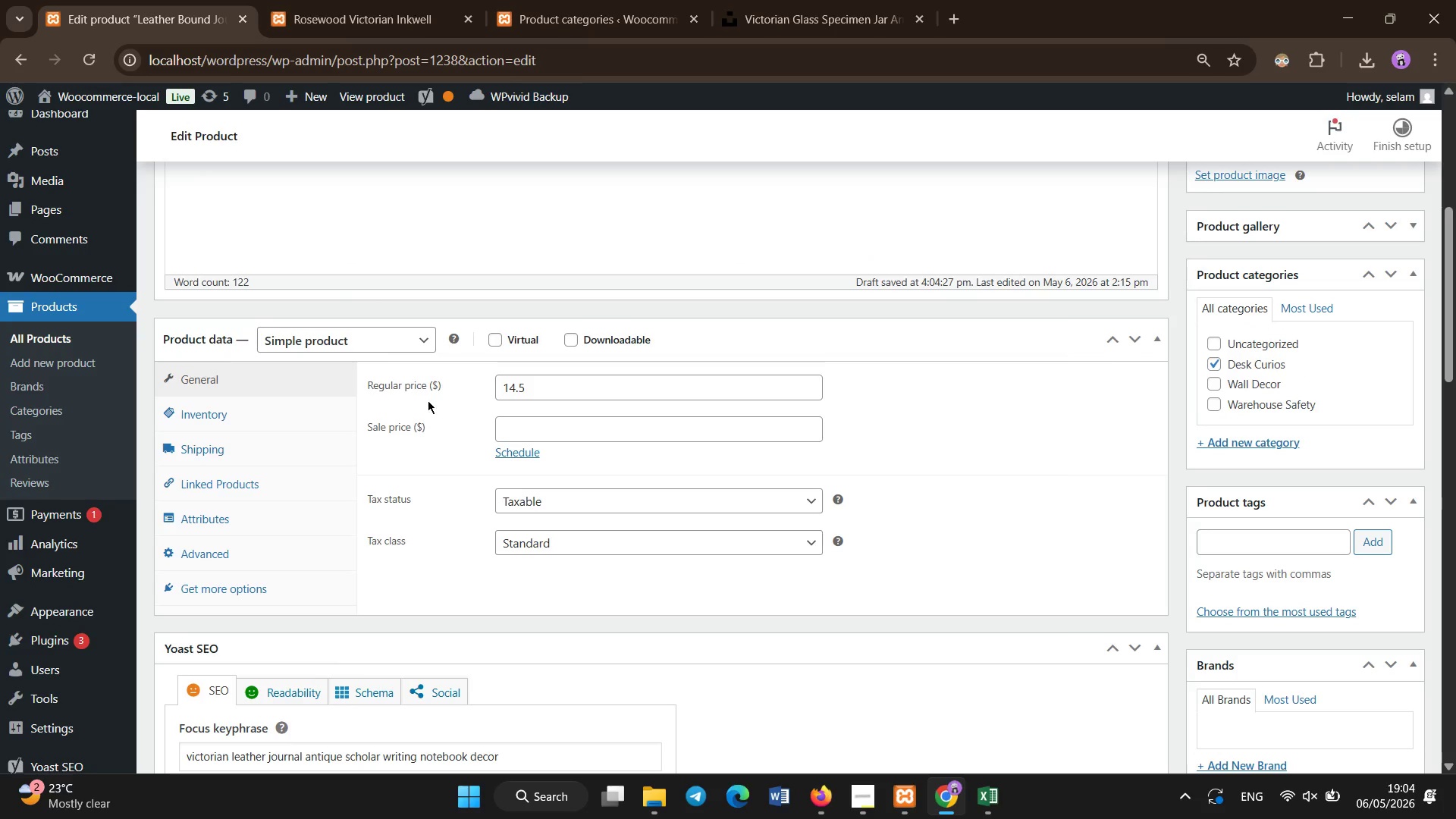 
left_click_drag(start_coordinate=[547, 399], to_coordinate=[490, 406])
 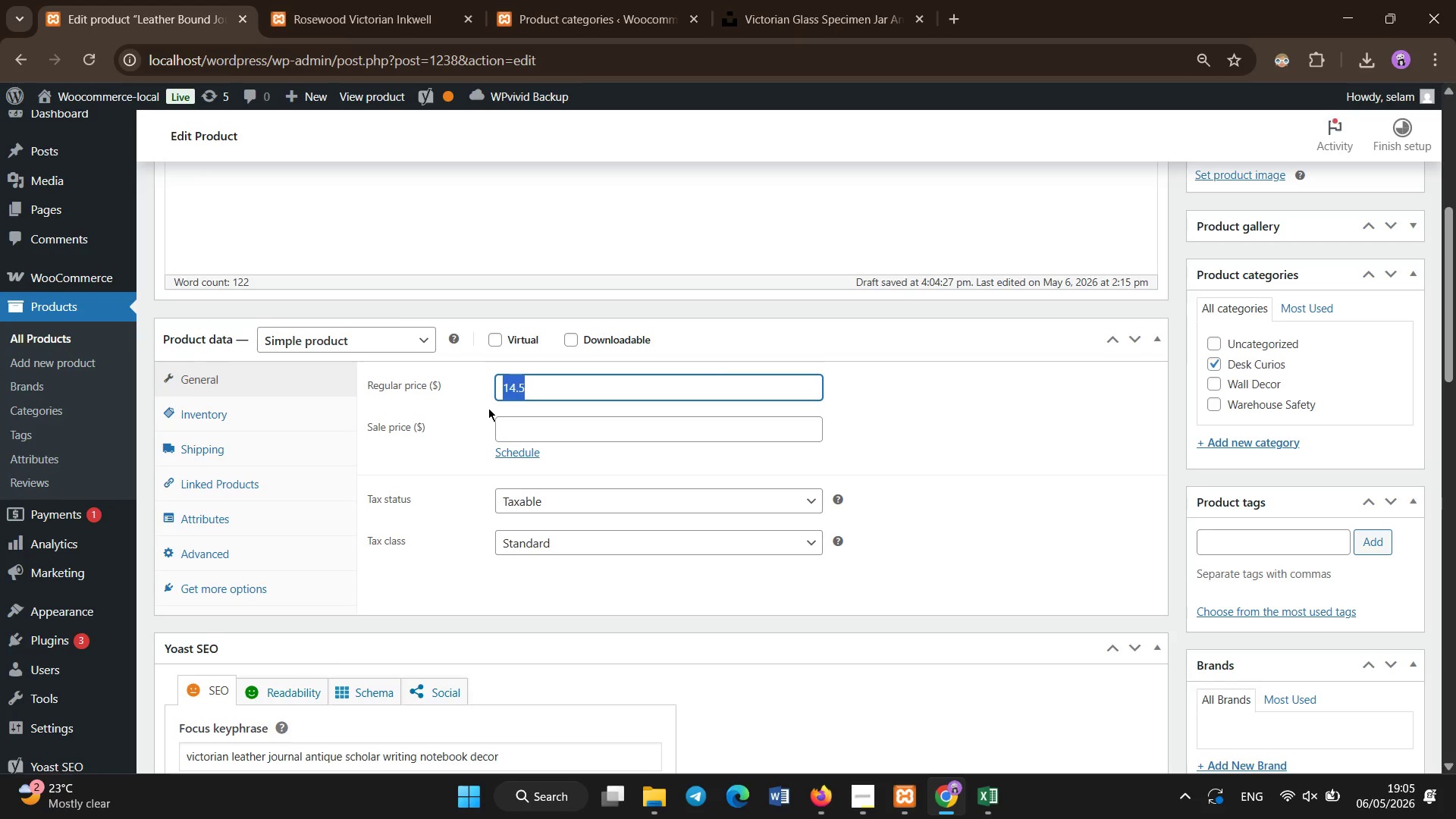 
type(36.25)
 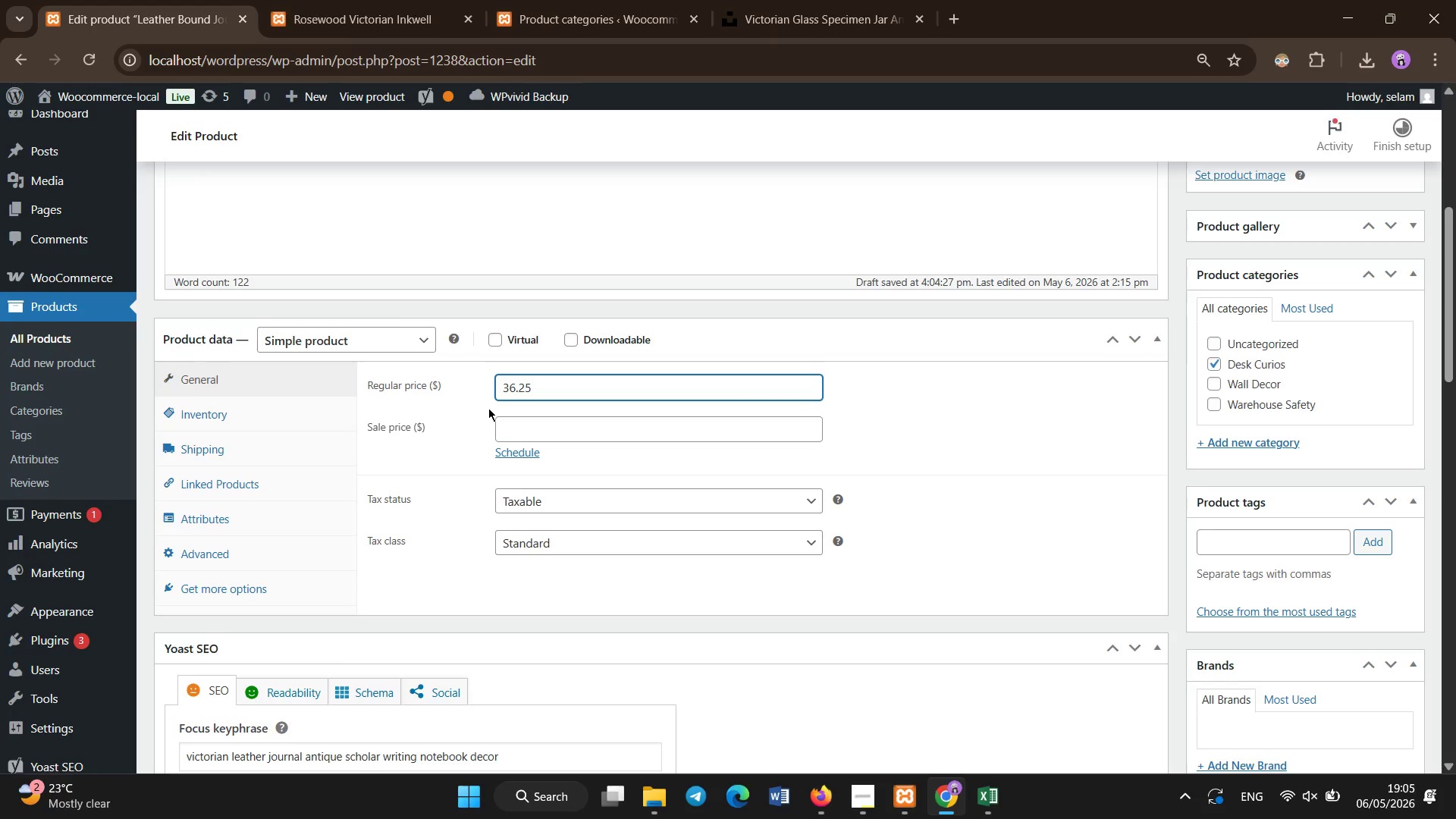 
wait(5.47)
 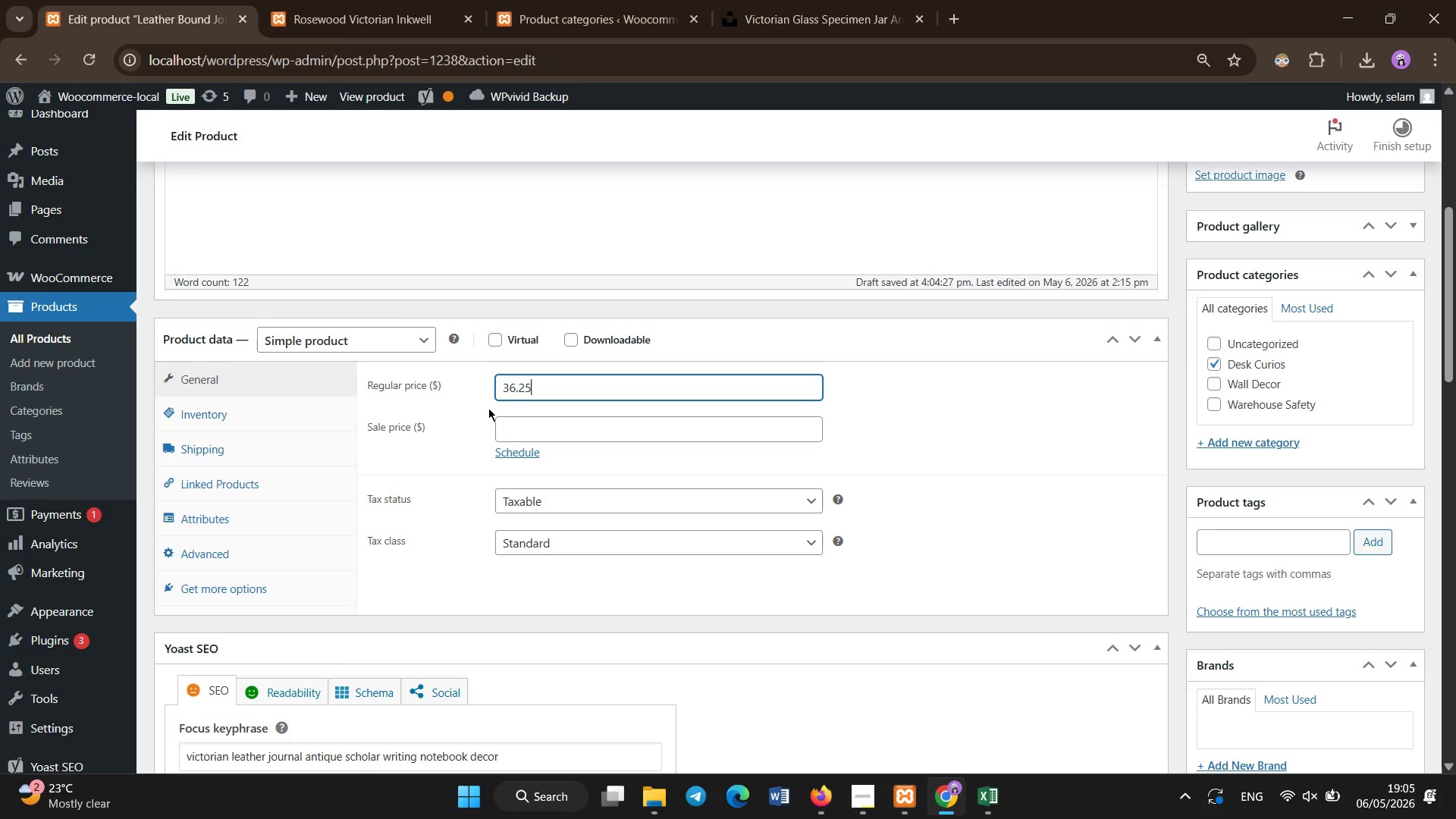 
left_click([296, 522])
 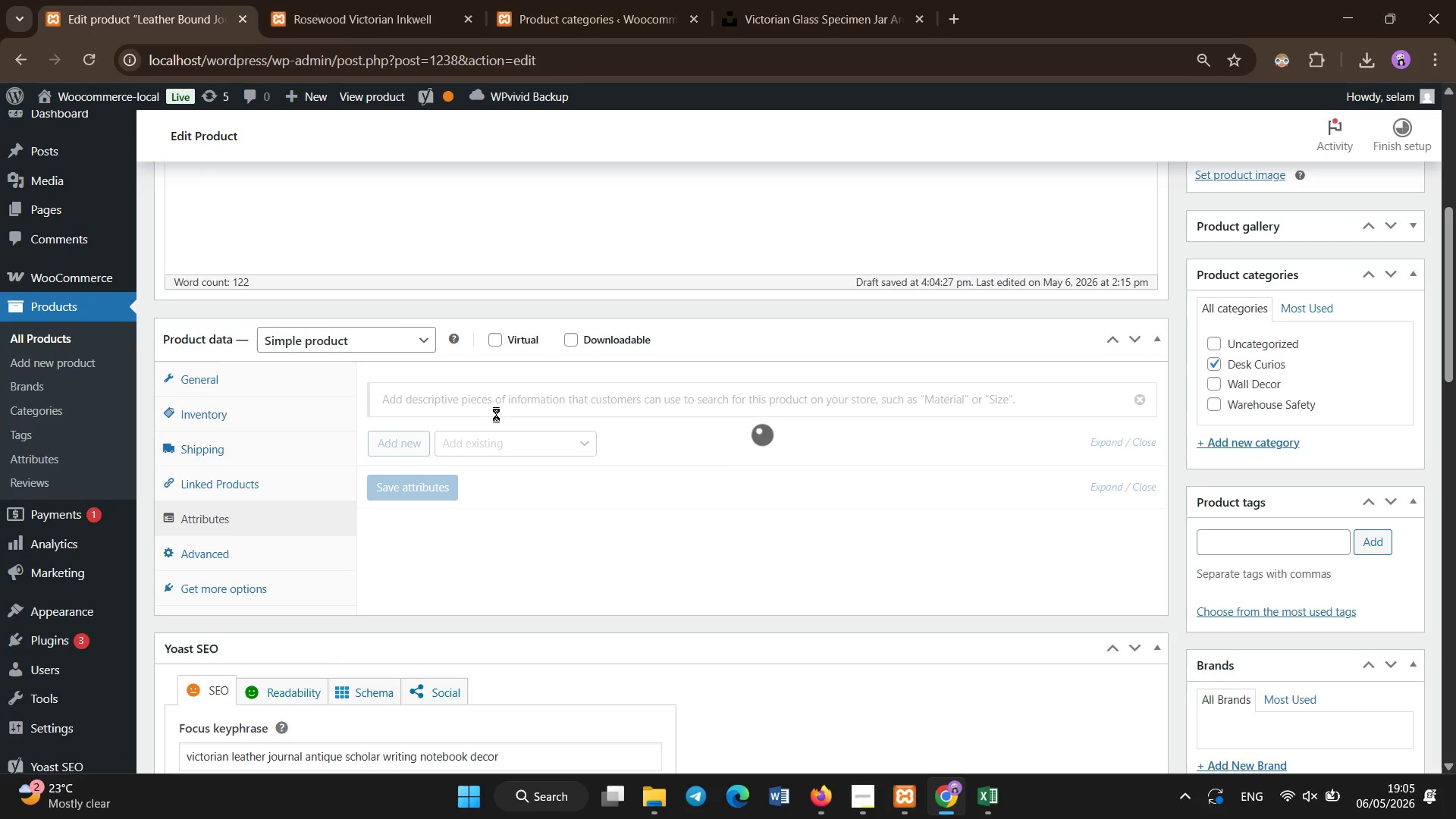 
wait(6.58)
 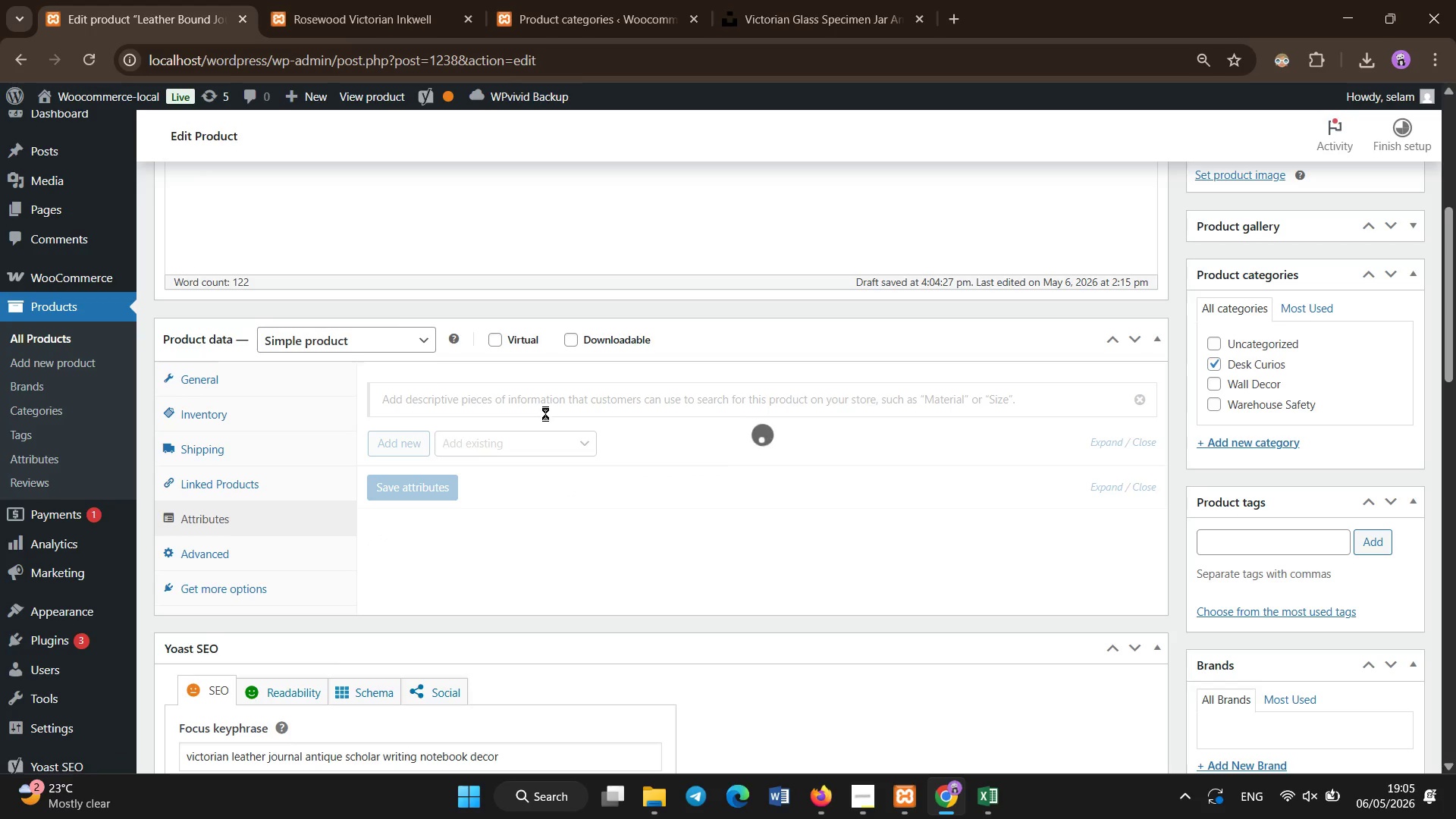 
left_click([450, 442])
 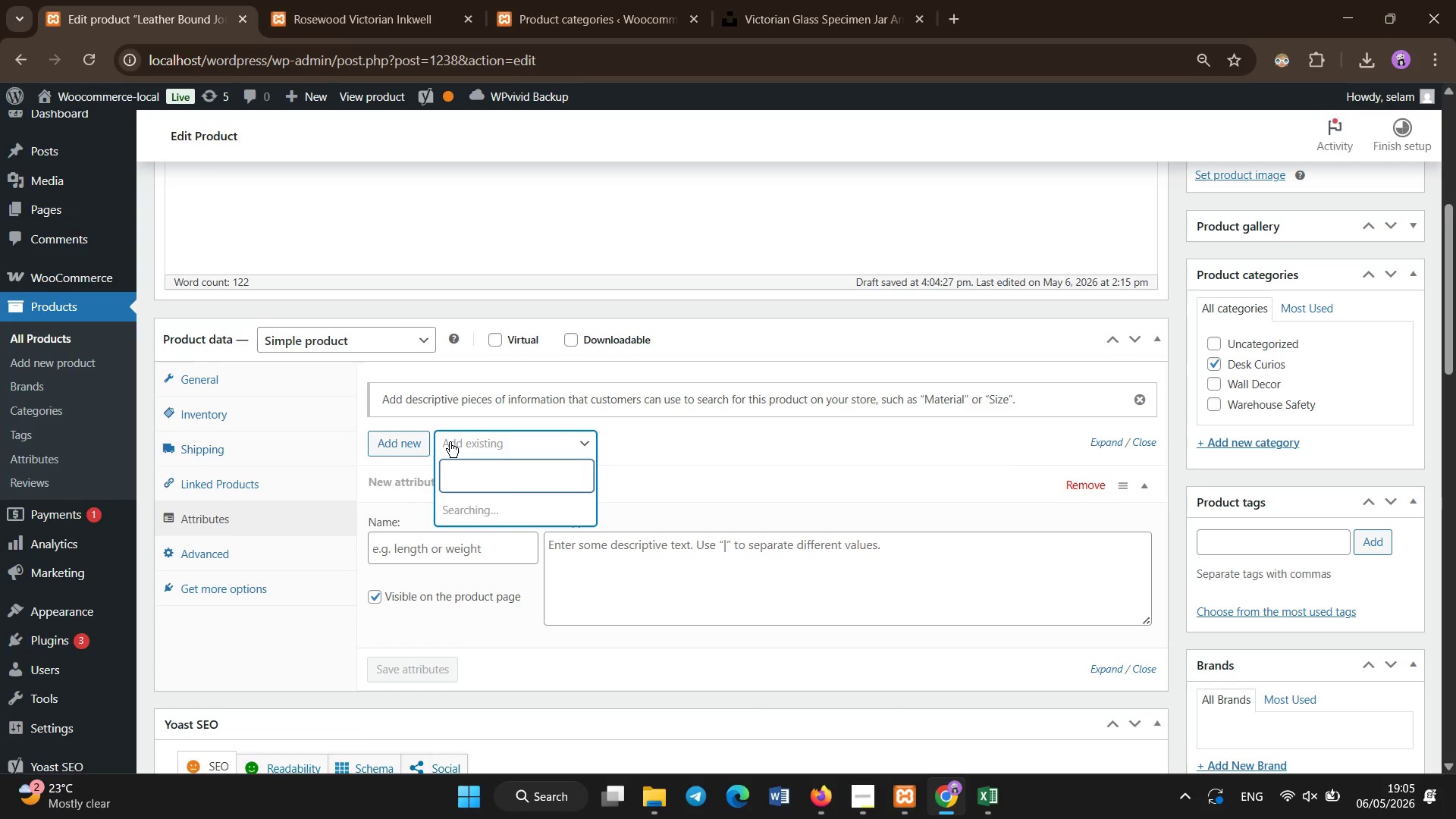 
mouse_move([460, 452])
 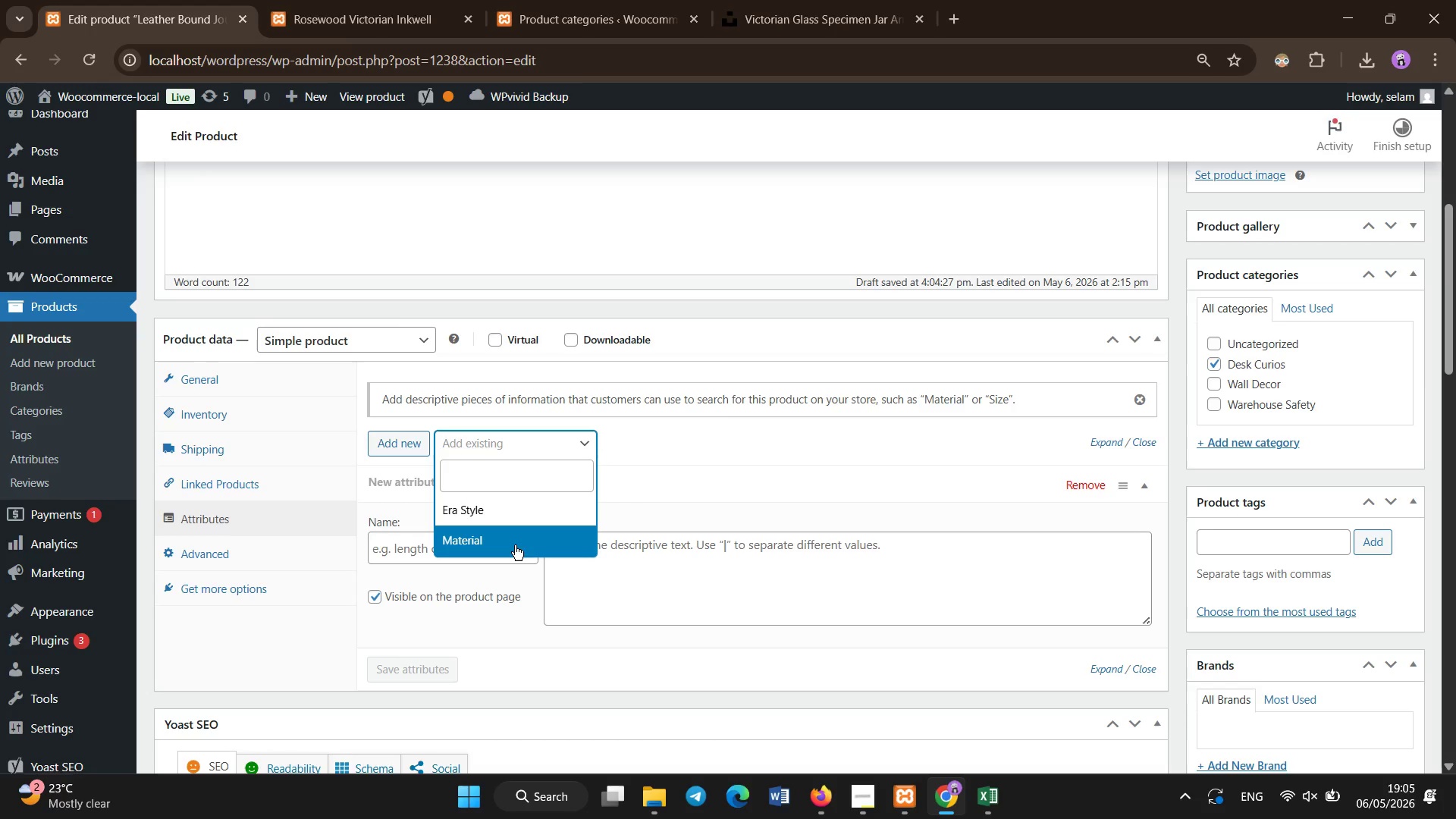 
left_click([515, 548])
 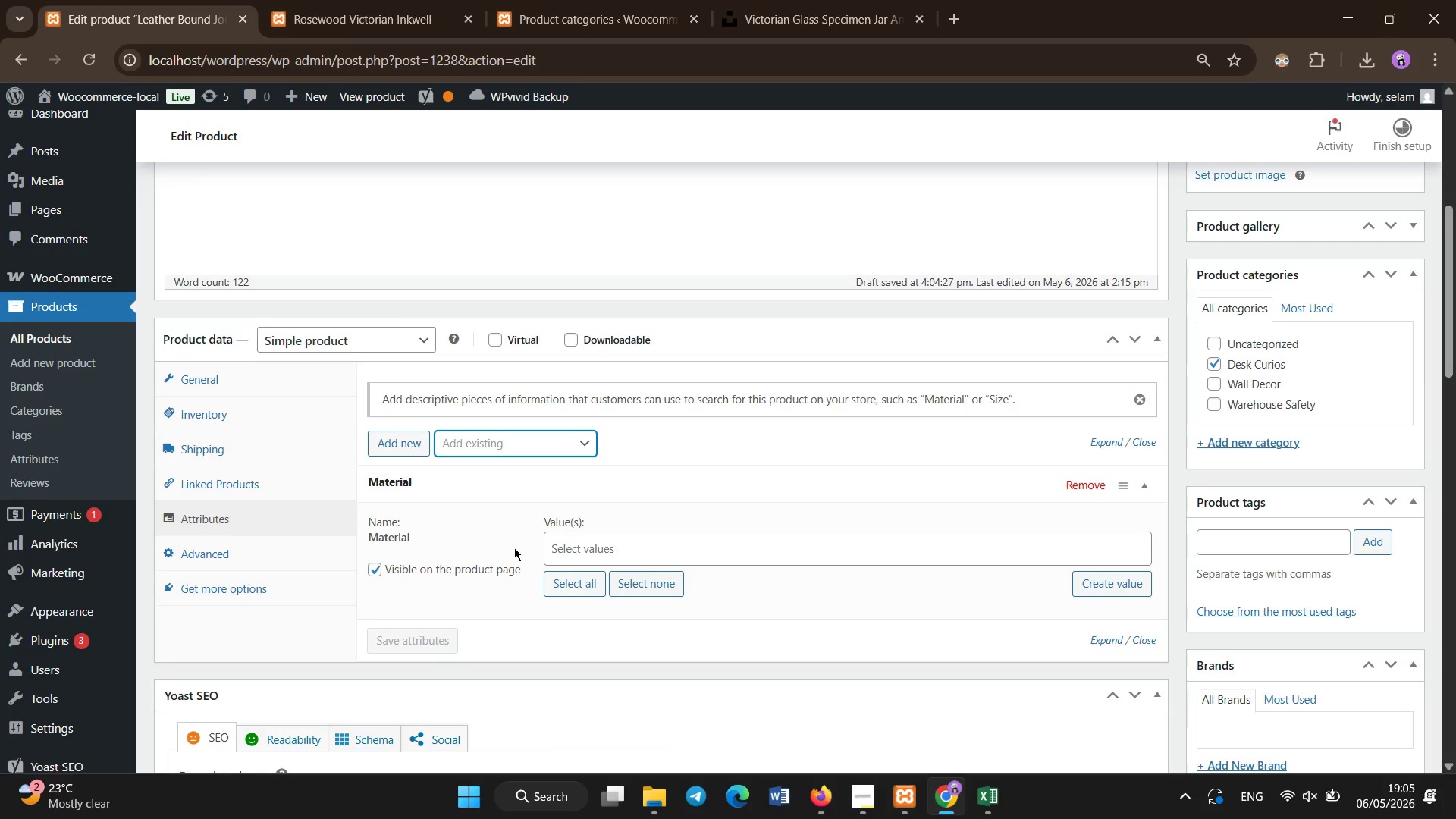 
left_click([500, 450])
 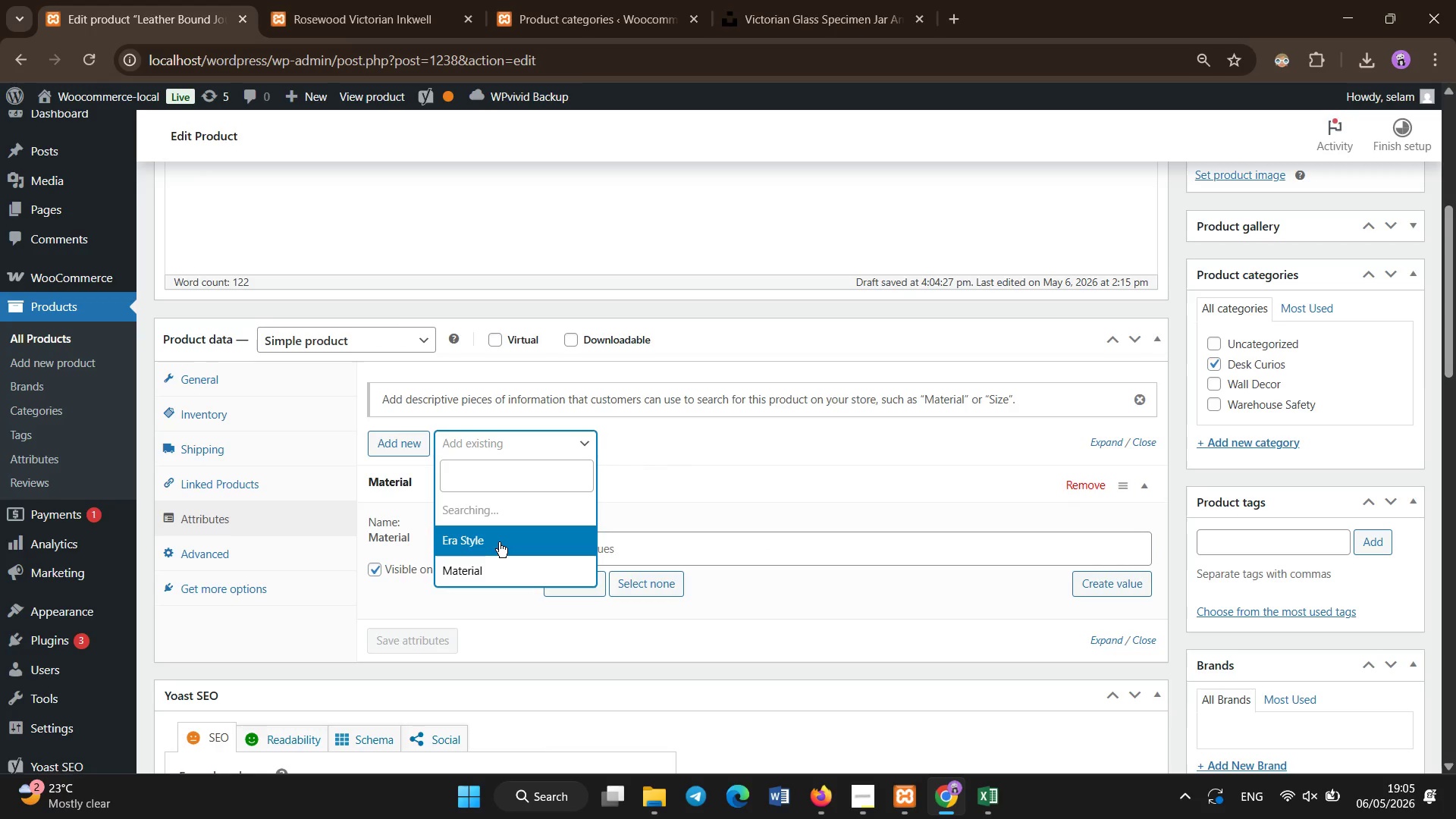 
left_click([499, 542])
 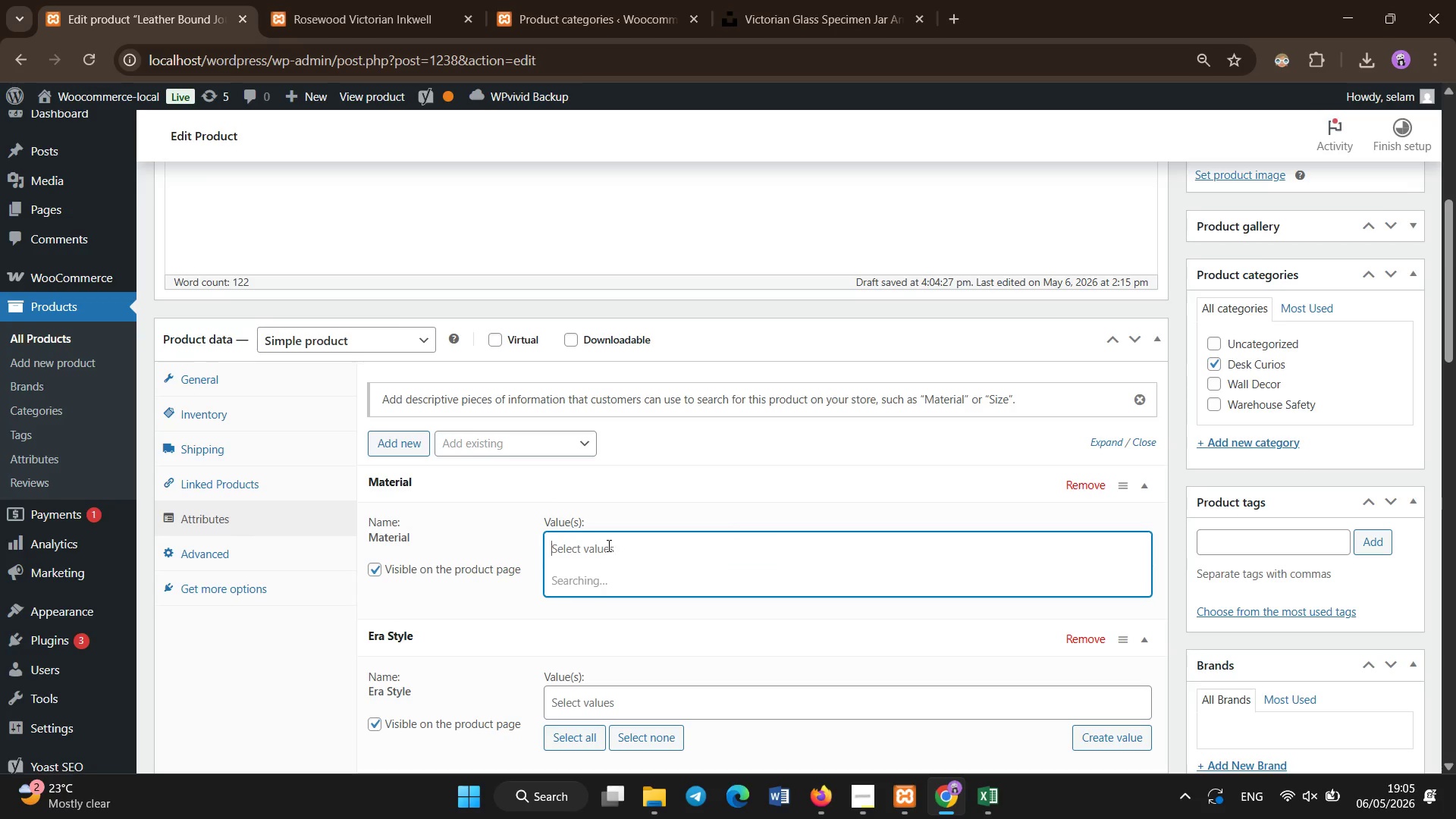 
wait(7.34)
 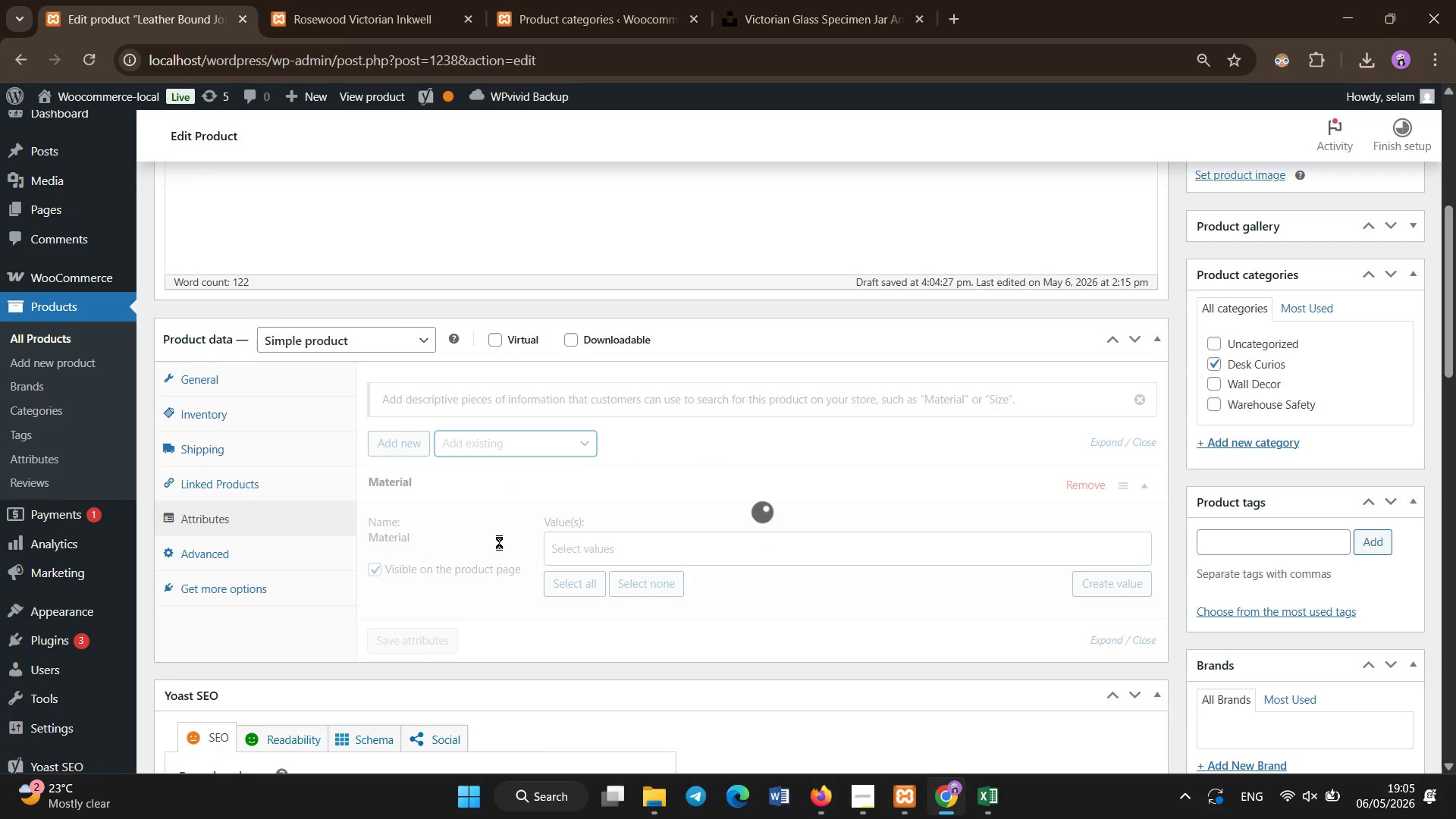 
left_click([607, 610])
 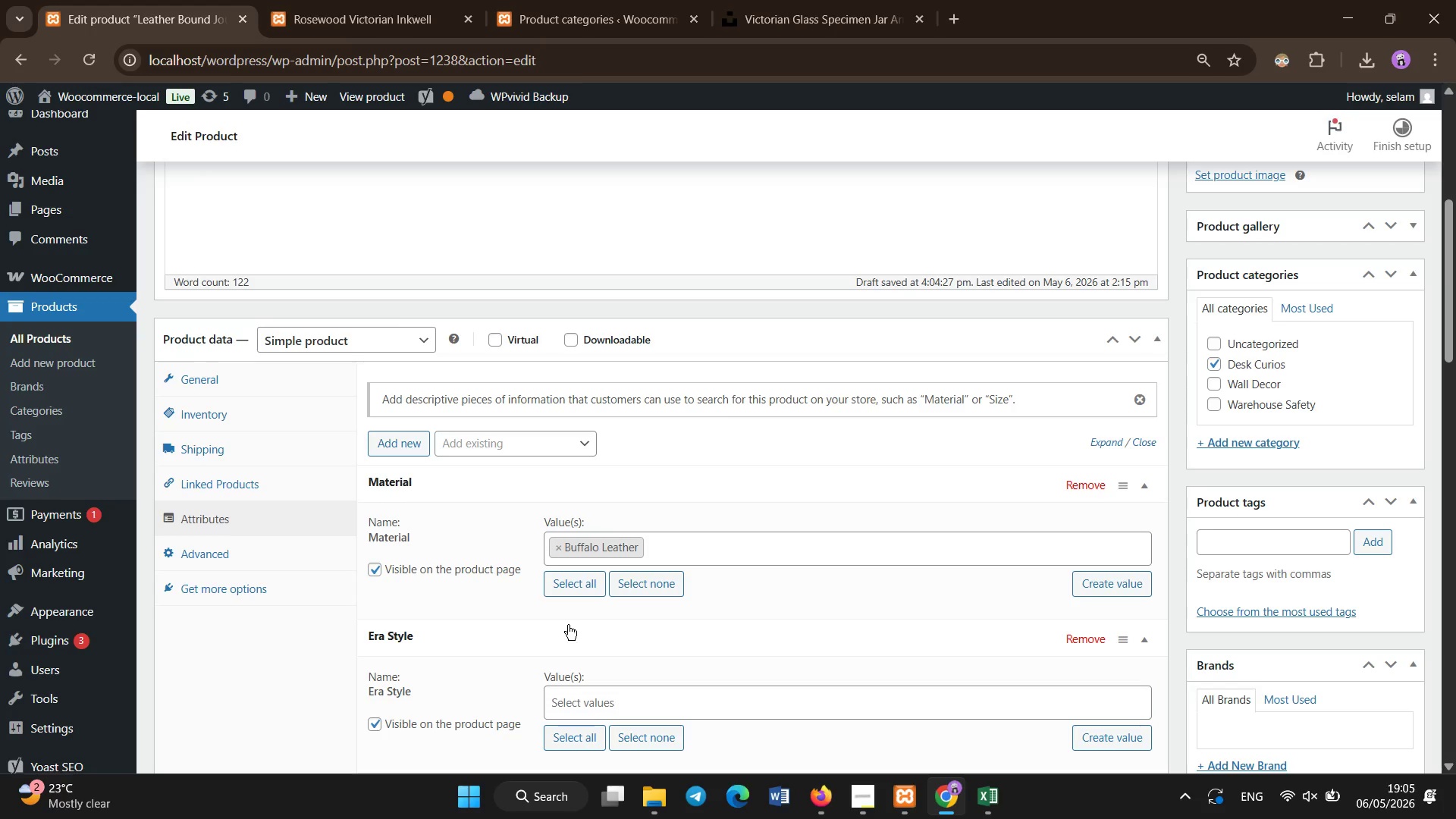 
scroll: coordinate [565, 623], scroll_direction: none, amount: 0.0
 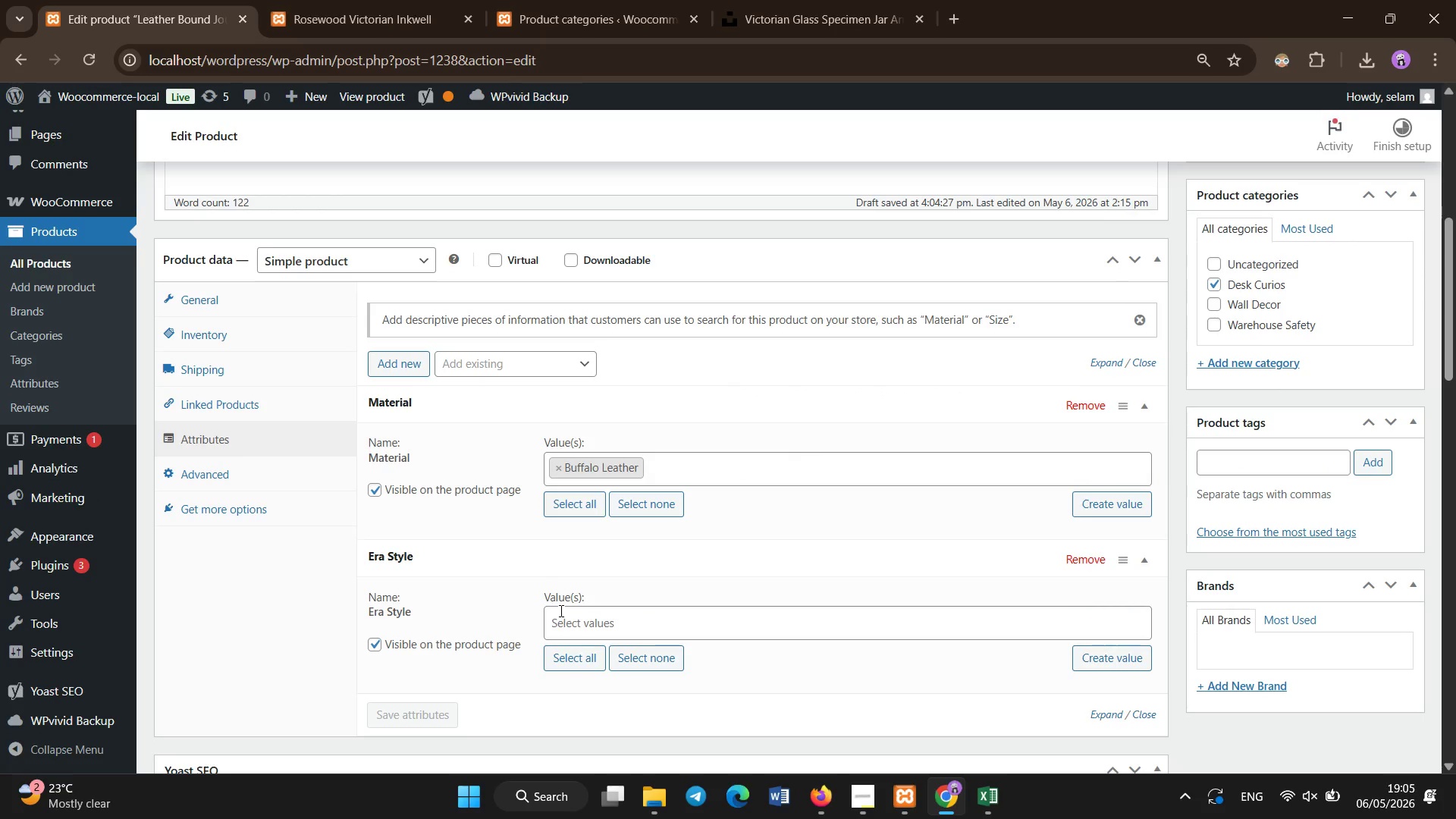 
left_click([561, 611])
 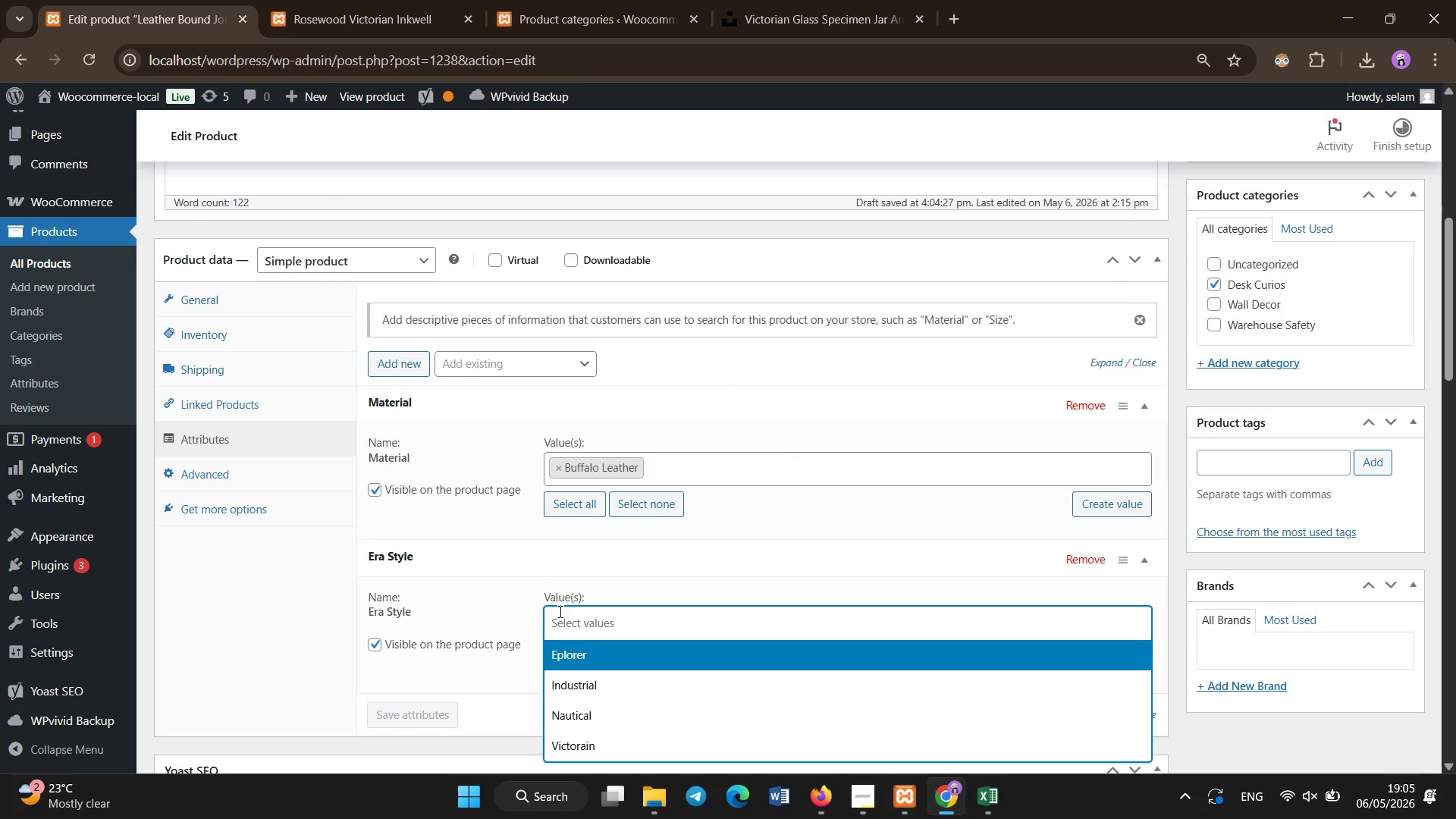 
left_click([607, 733])
 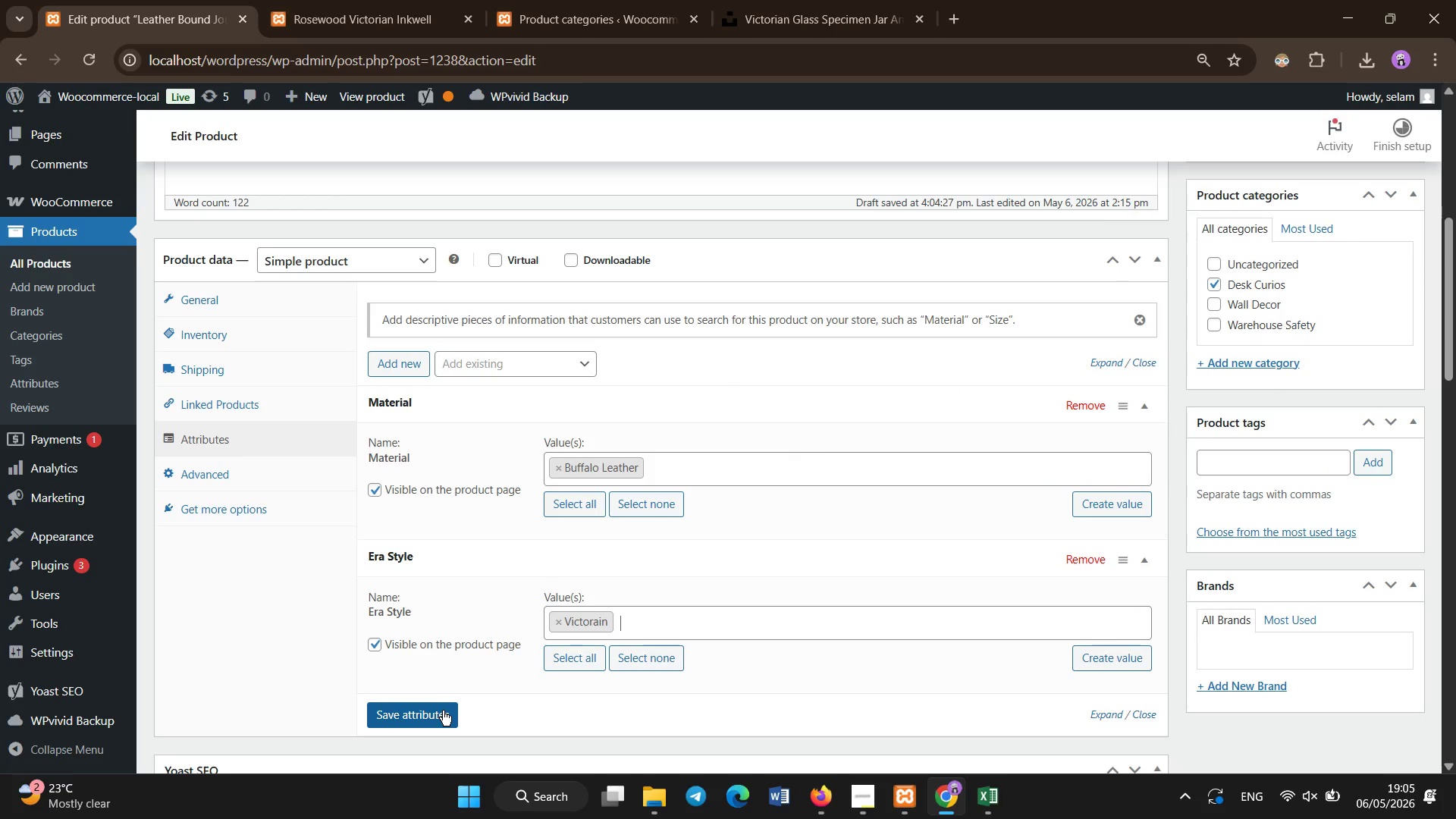 
left_click([443, 711])
 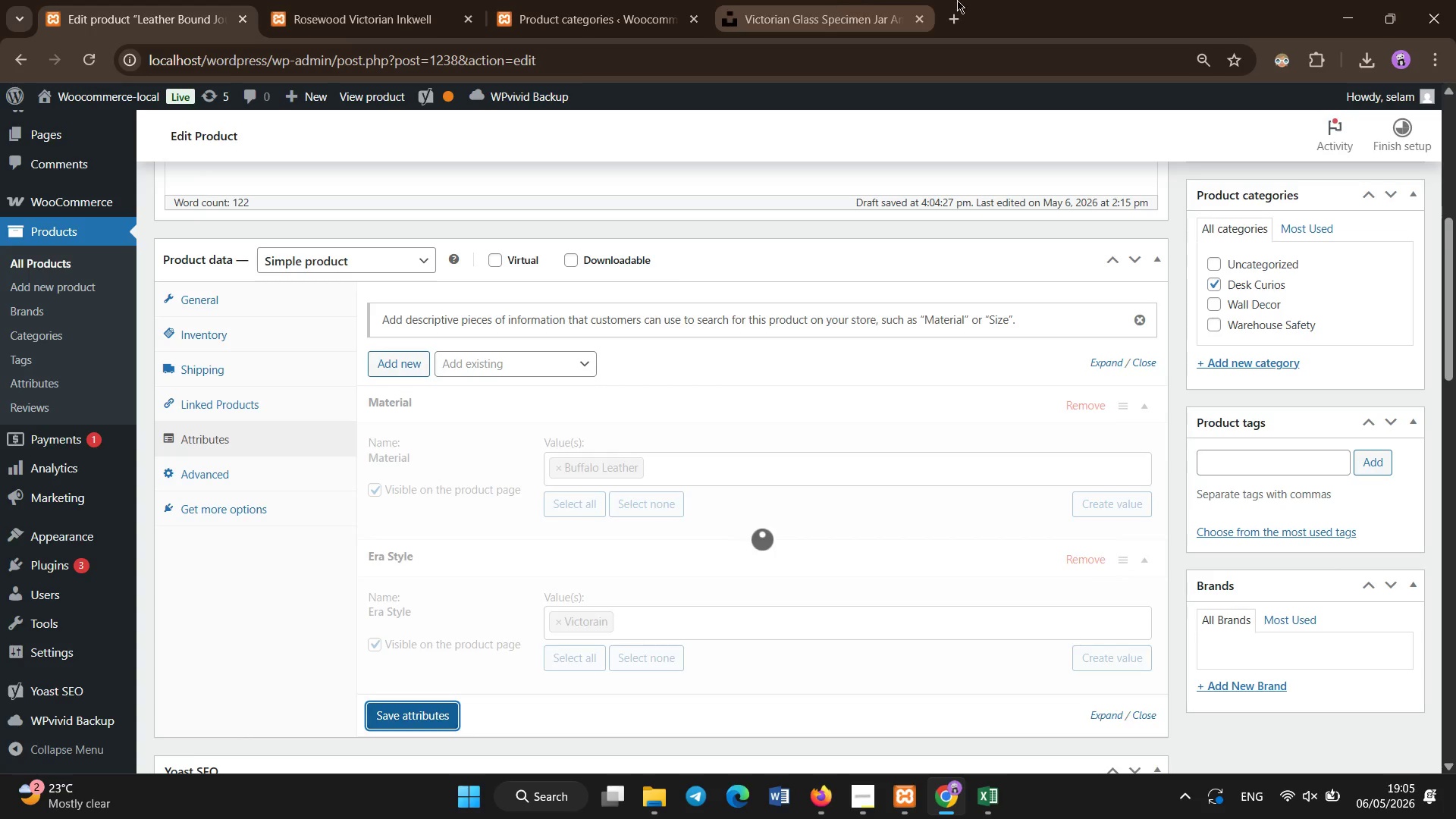 
wait(6.94)
 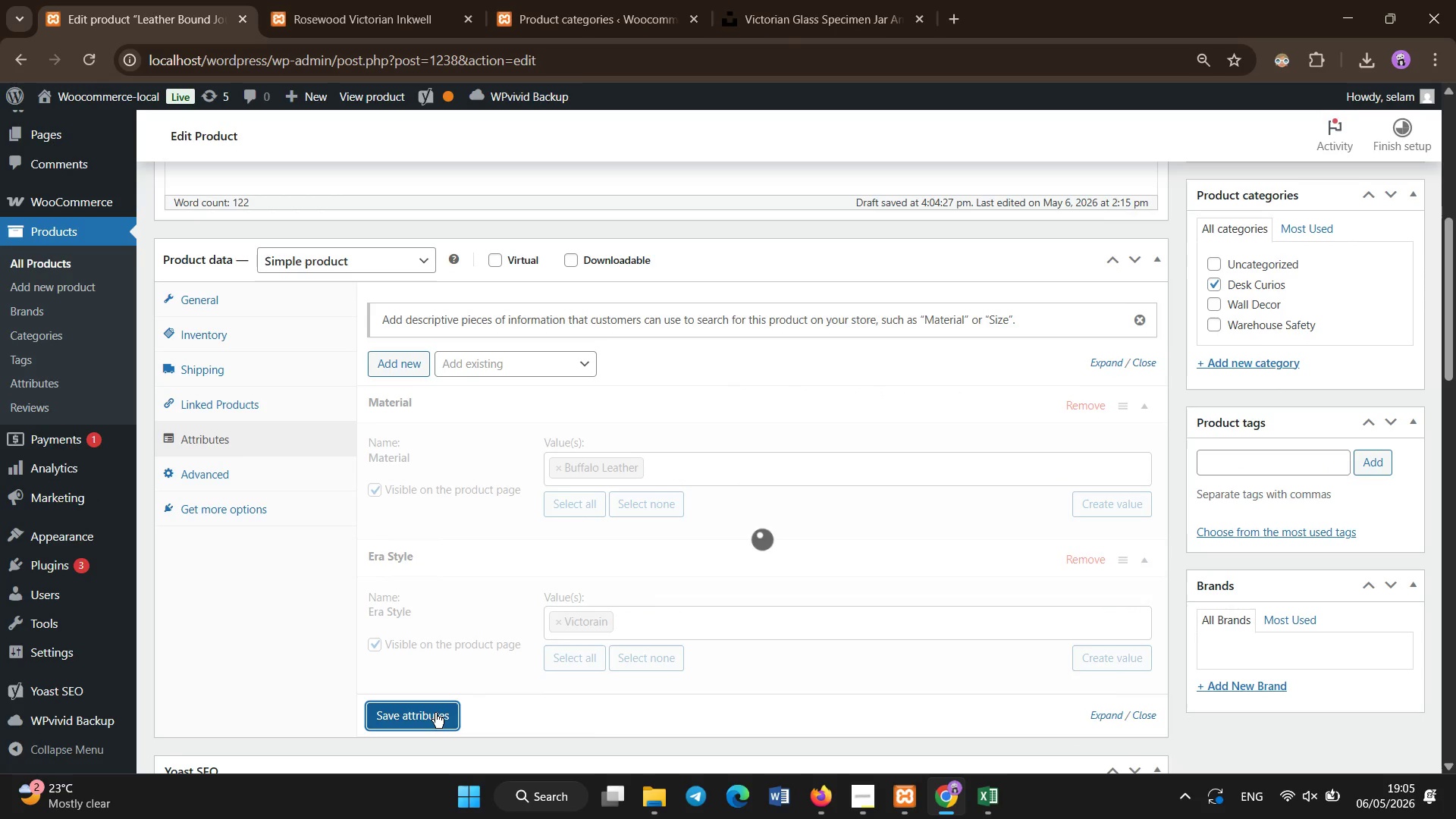 
left_click([653, 113])
 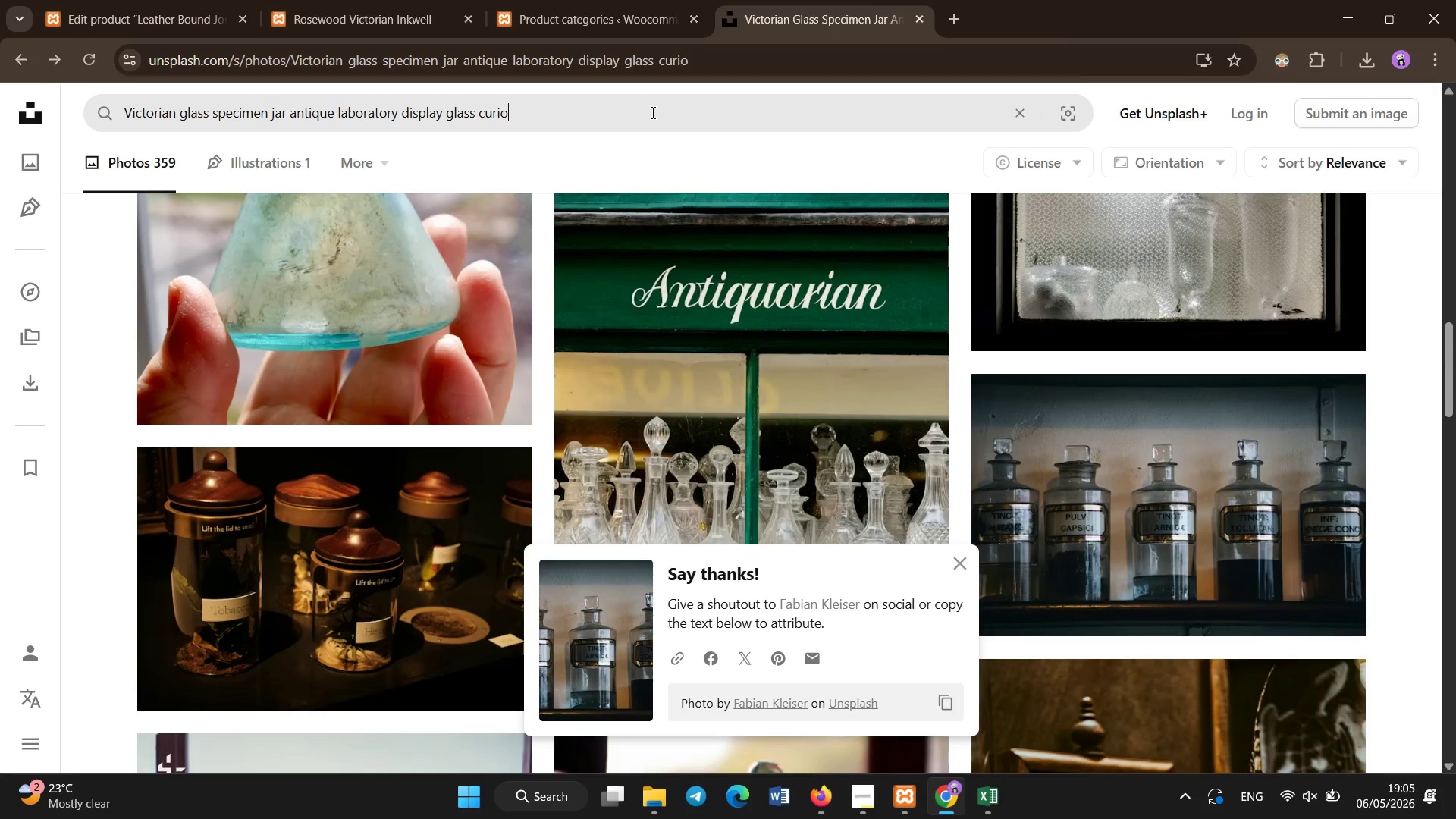 
key(Control+A)
 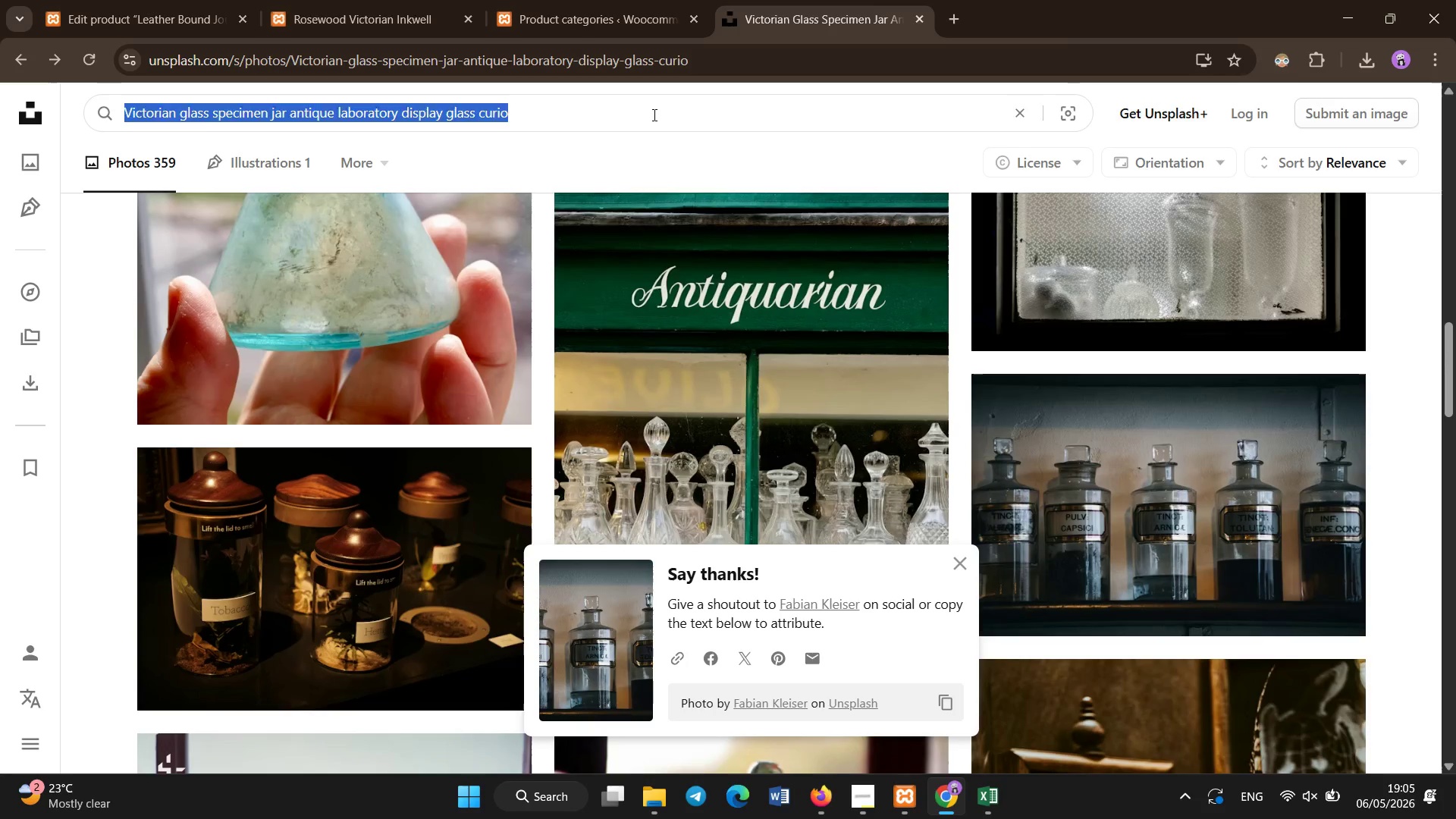 
key(Backspace)
 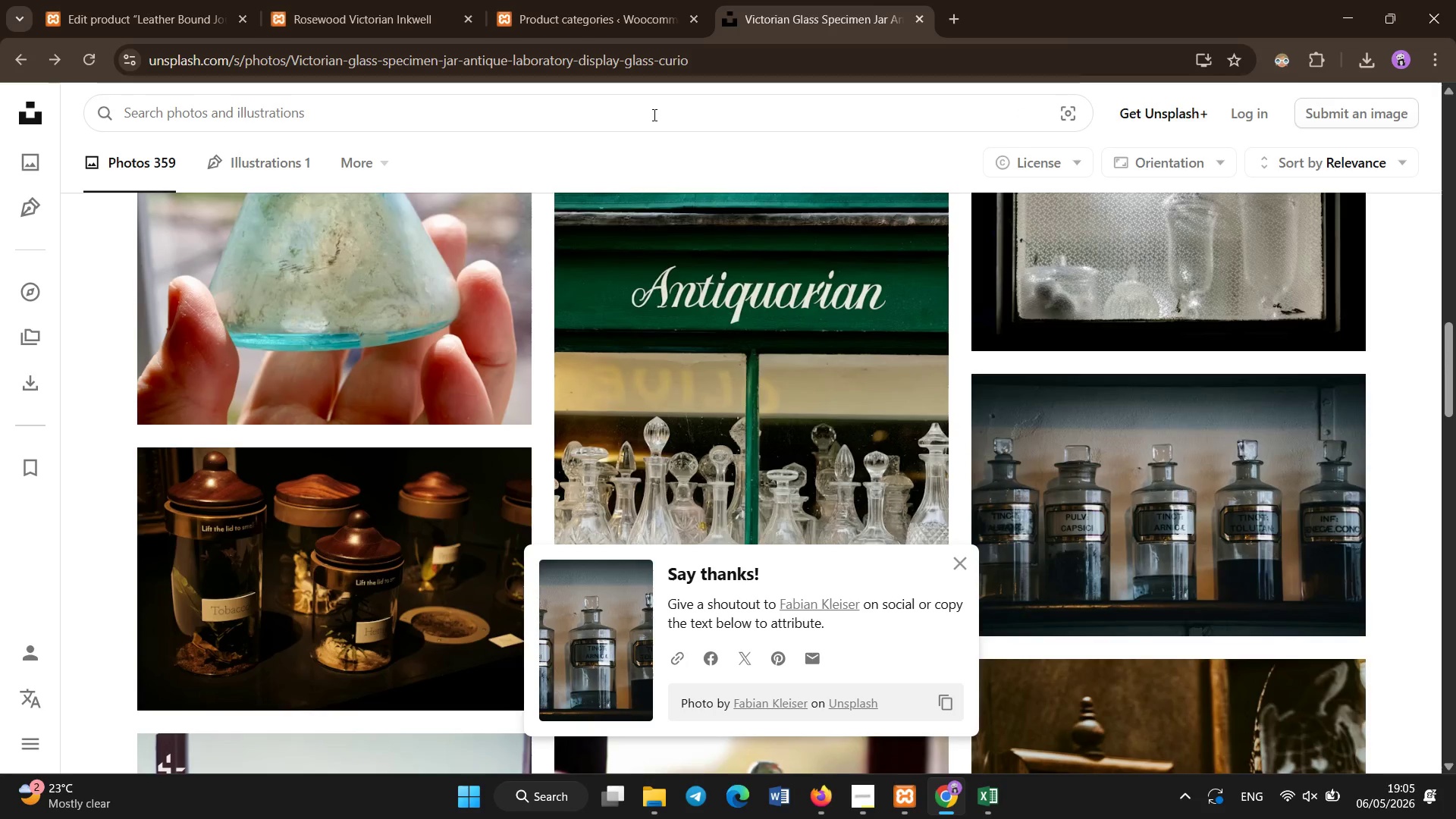 
type(victorian leather journal antique buffalo notec)
key(Backspace)
type(book writing decor)
 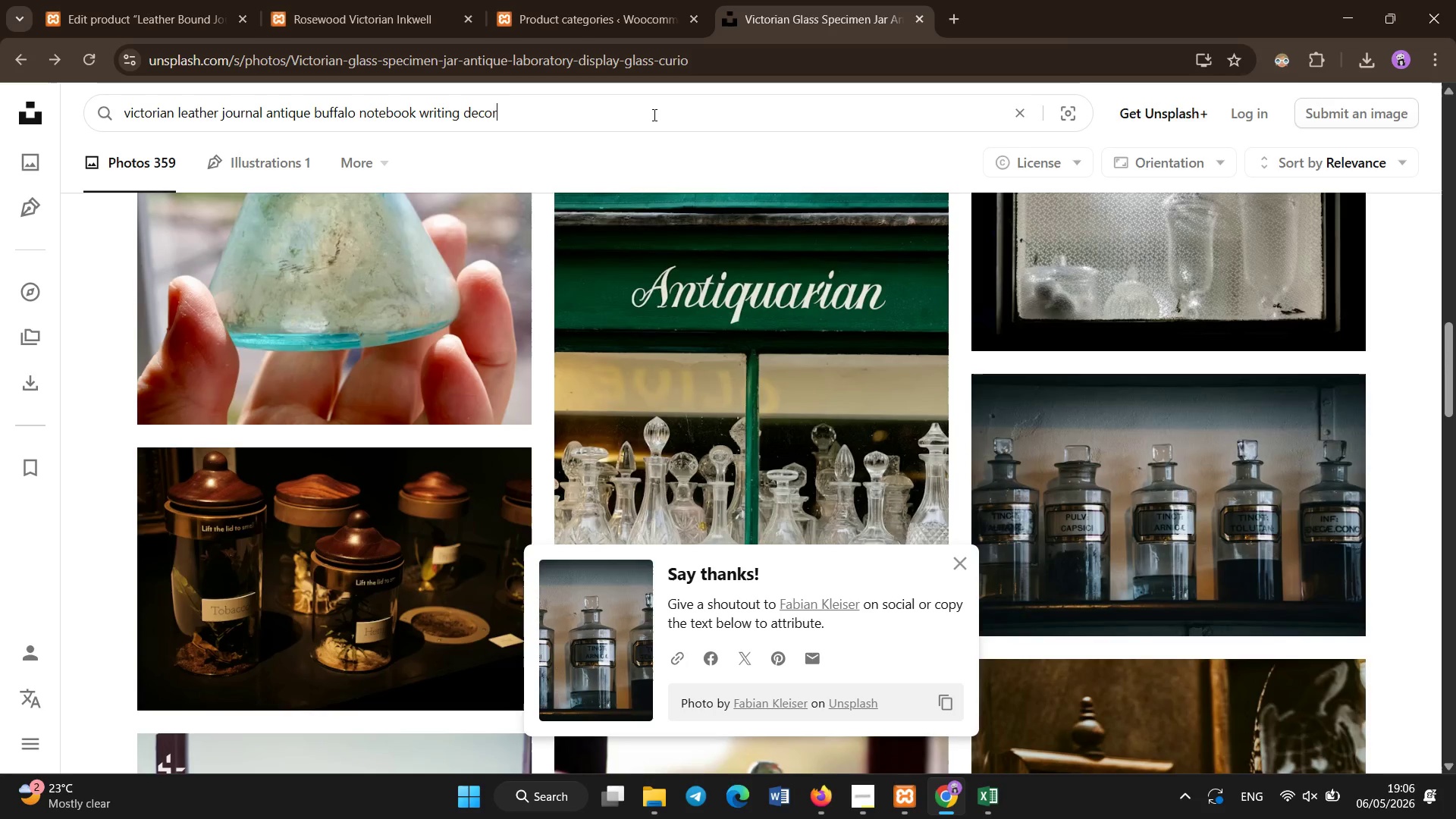 
key(Control+A)
 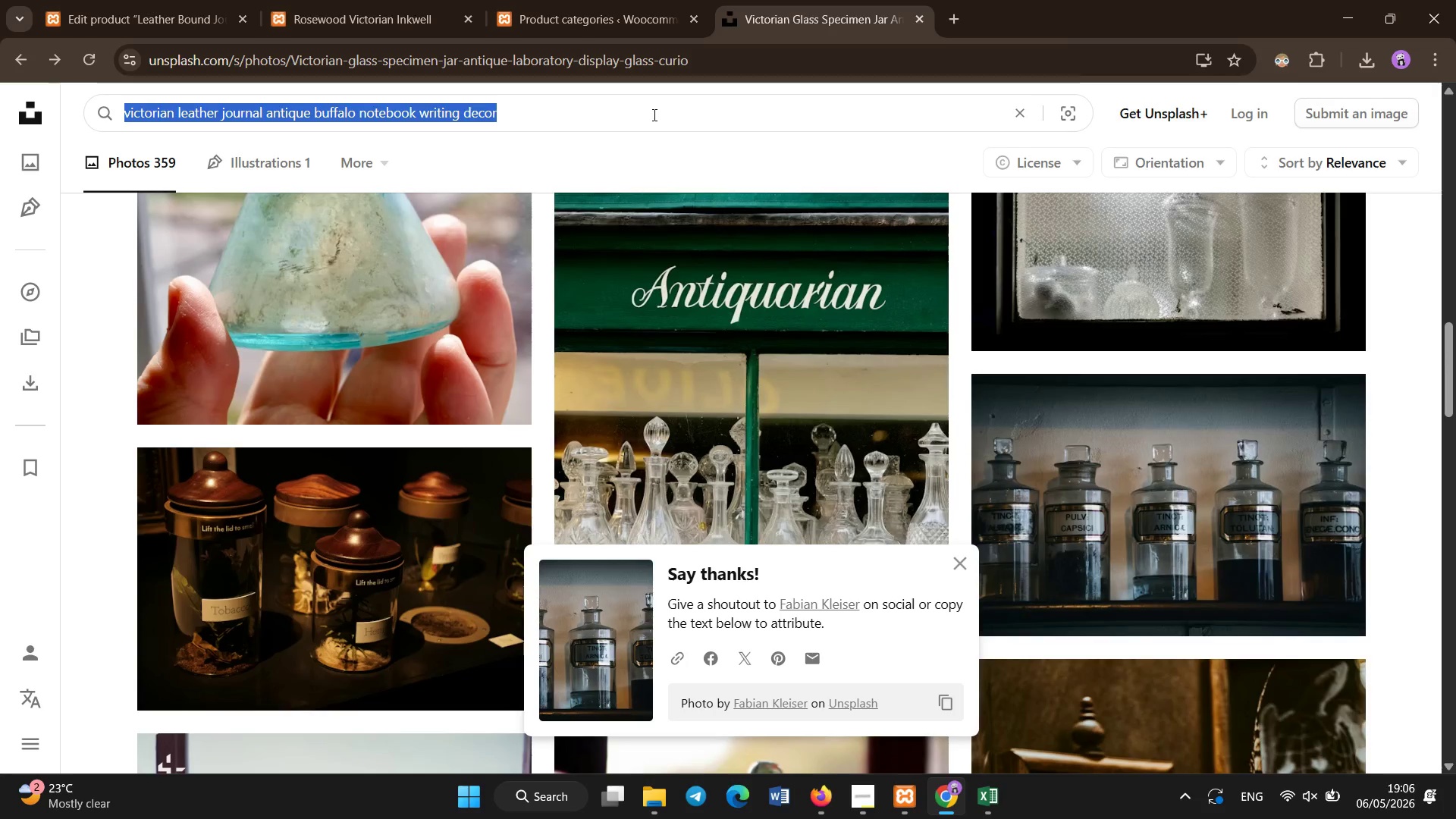 
key(Control+C)
 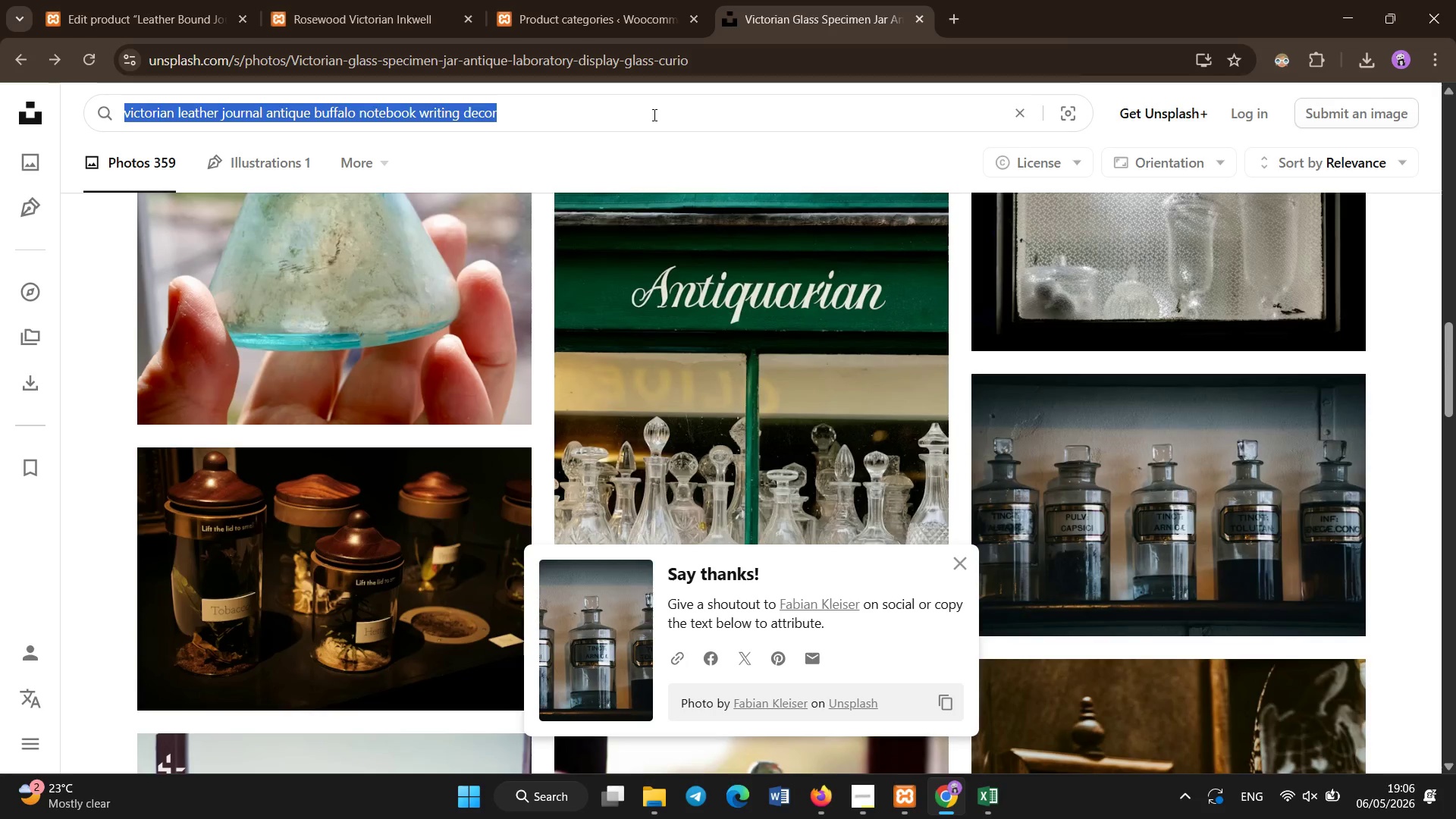 
key(Backspace)
 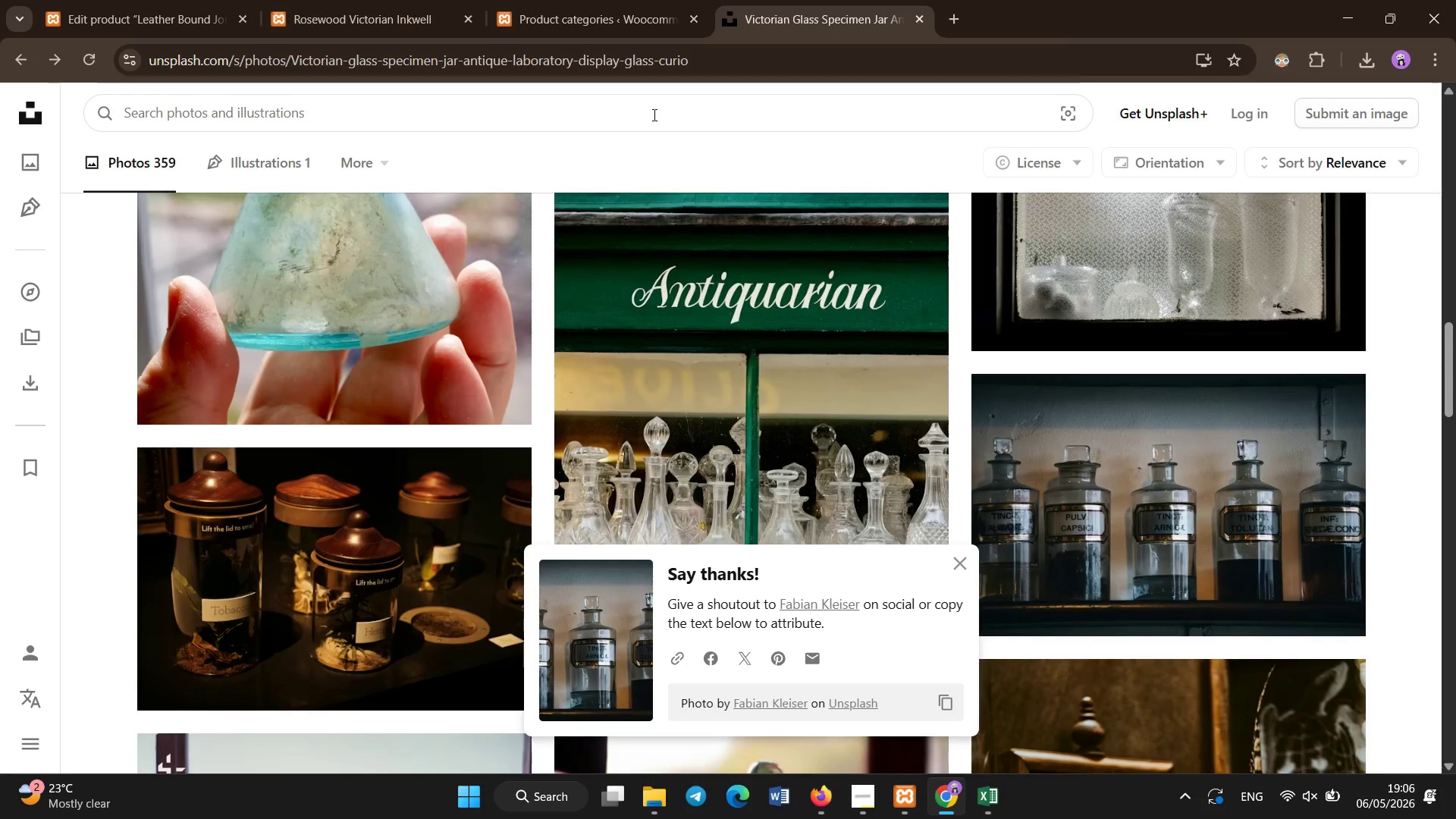 
key(Control+V)
 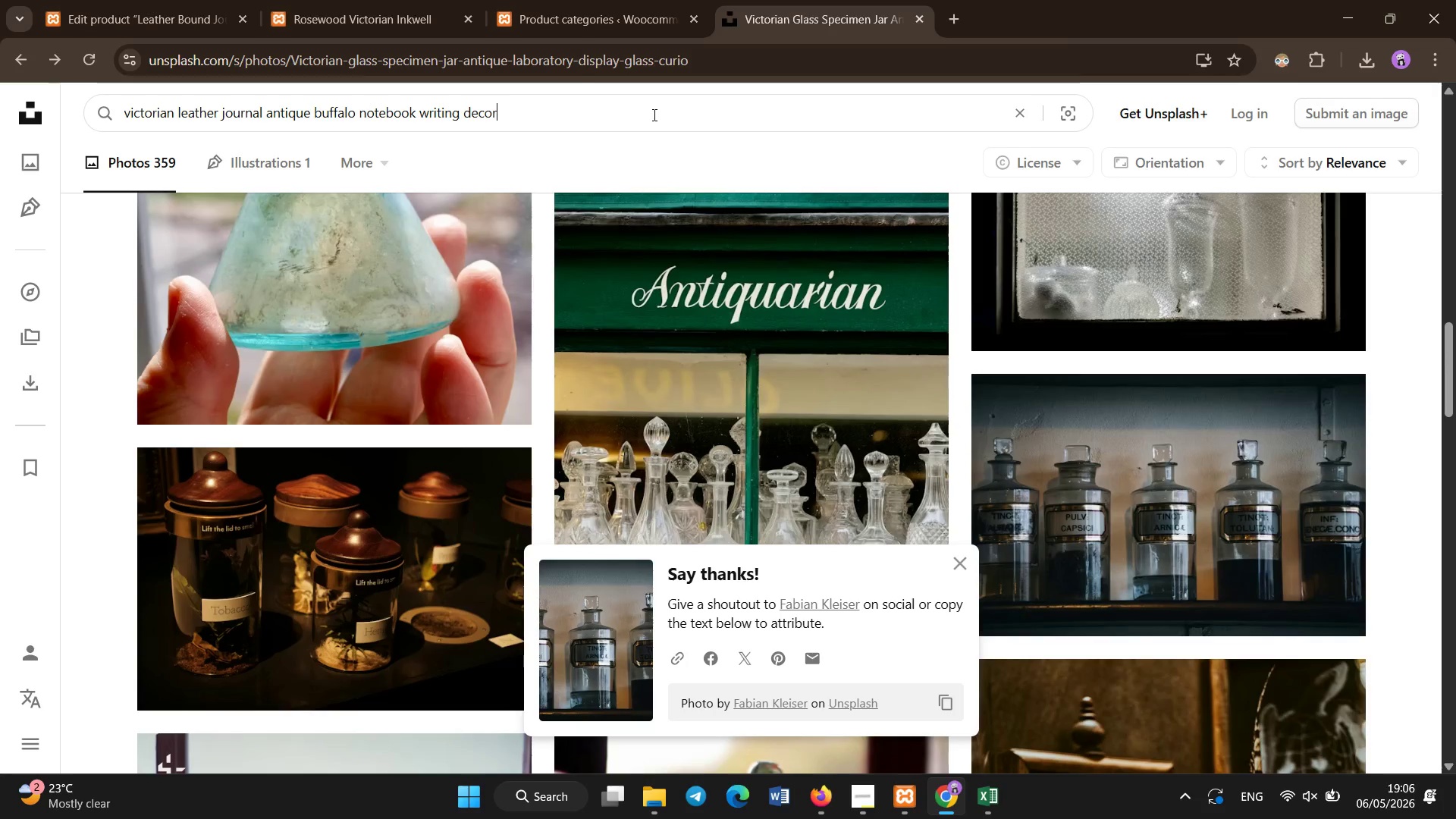 
key(Enter)
 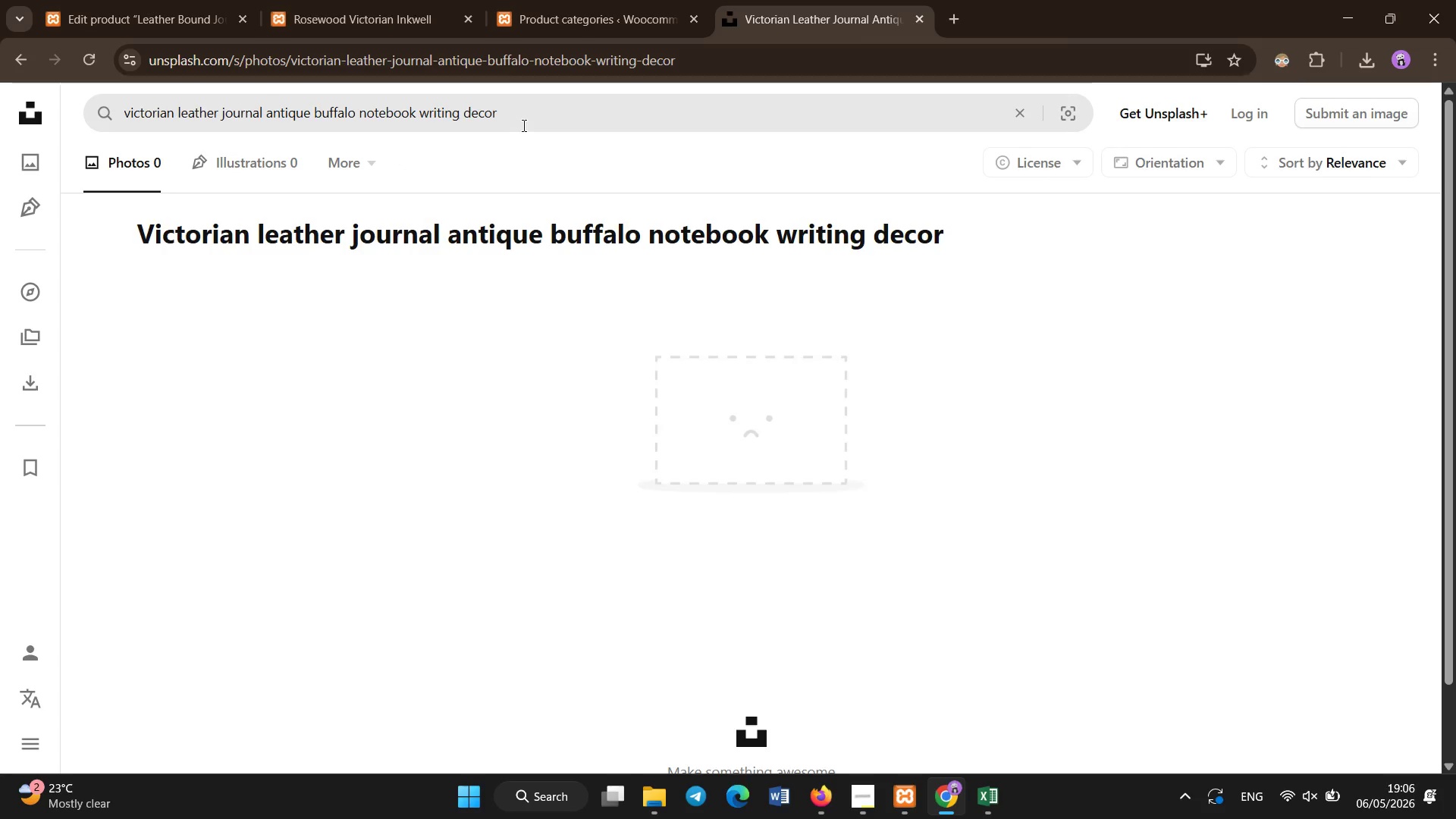 
left_click([579, 54])
 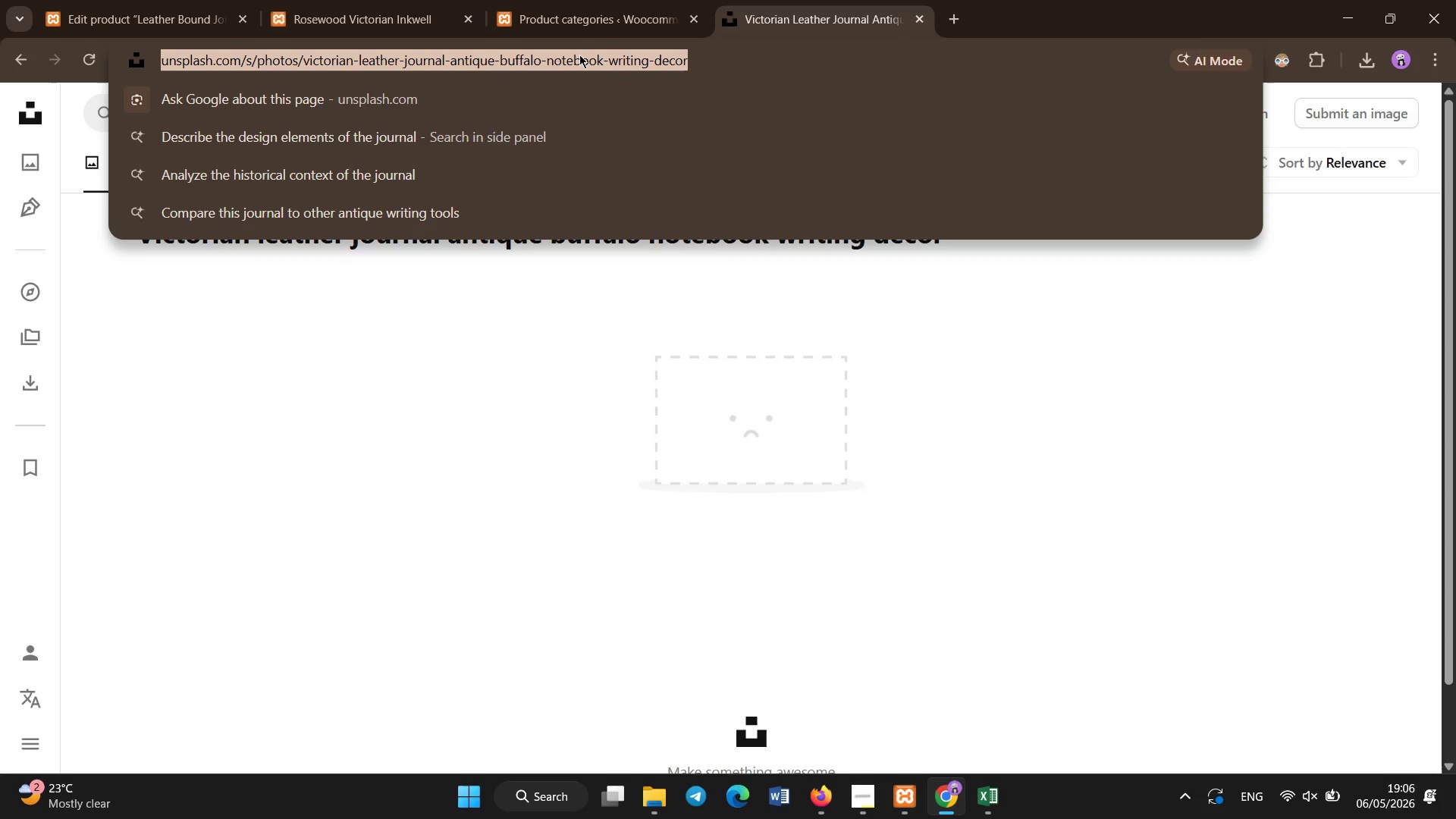 
type(pe)
 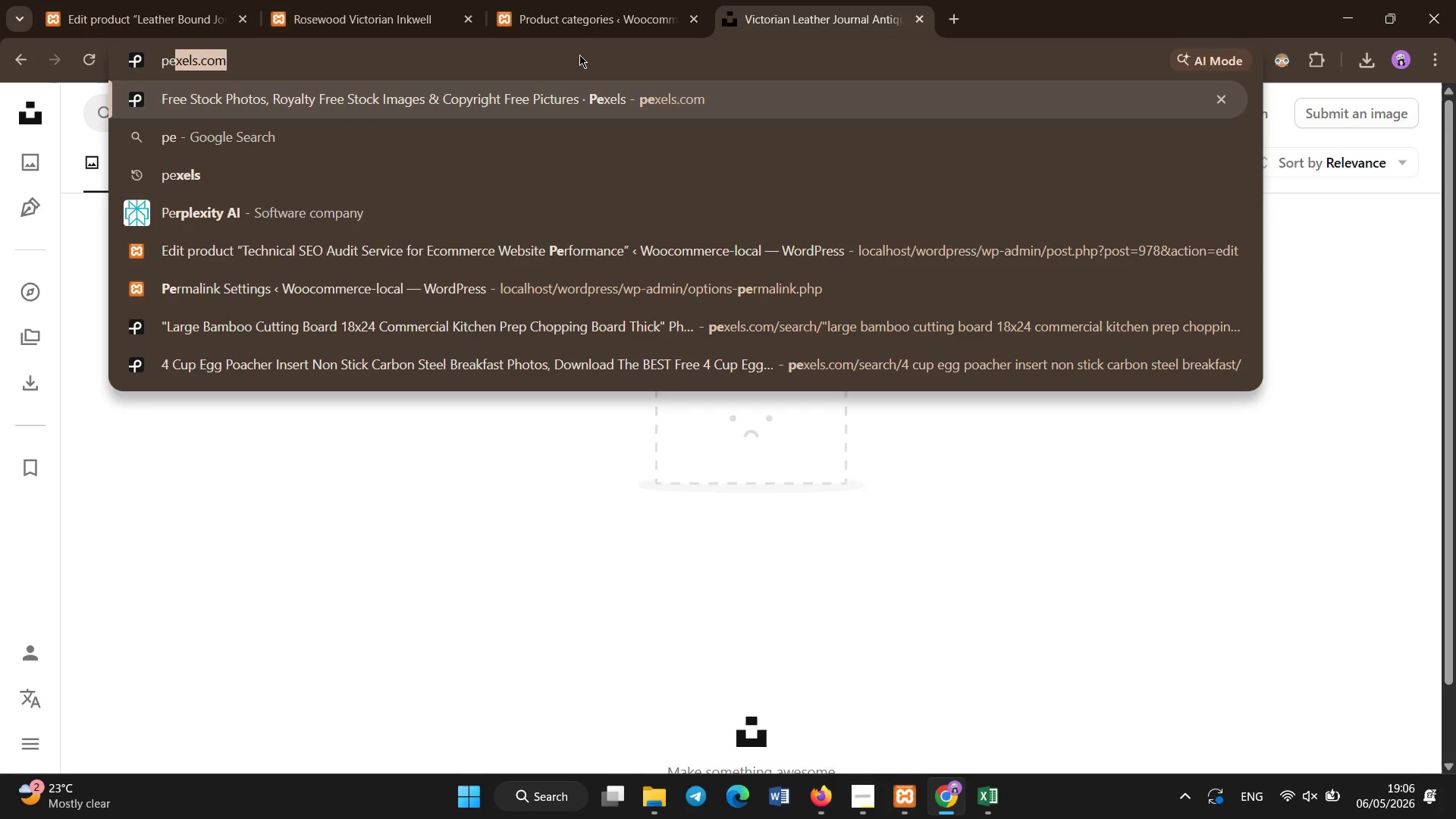 
key(Enter)
 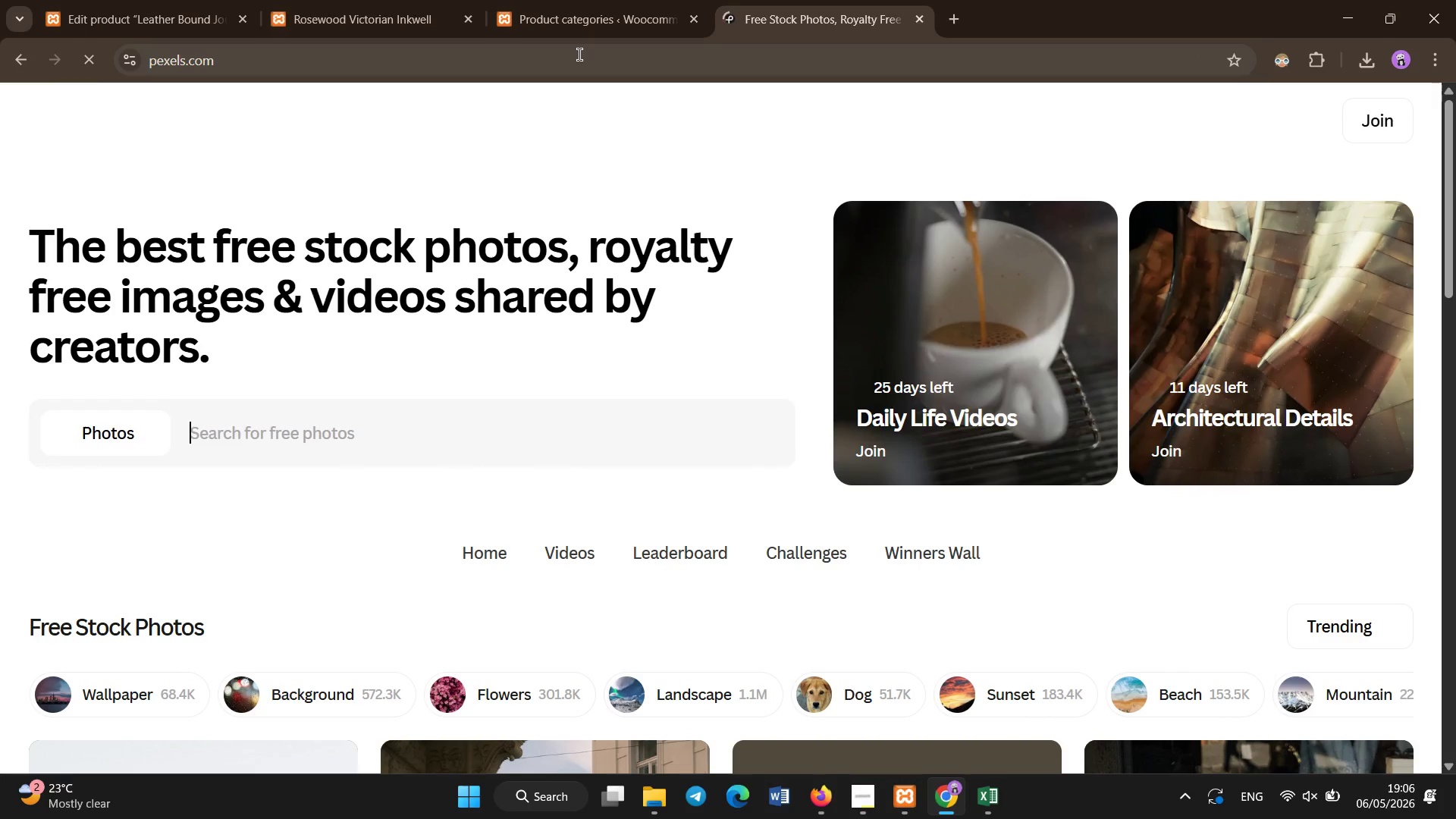 
key(Control+V)
 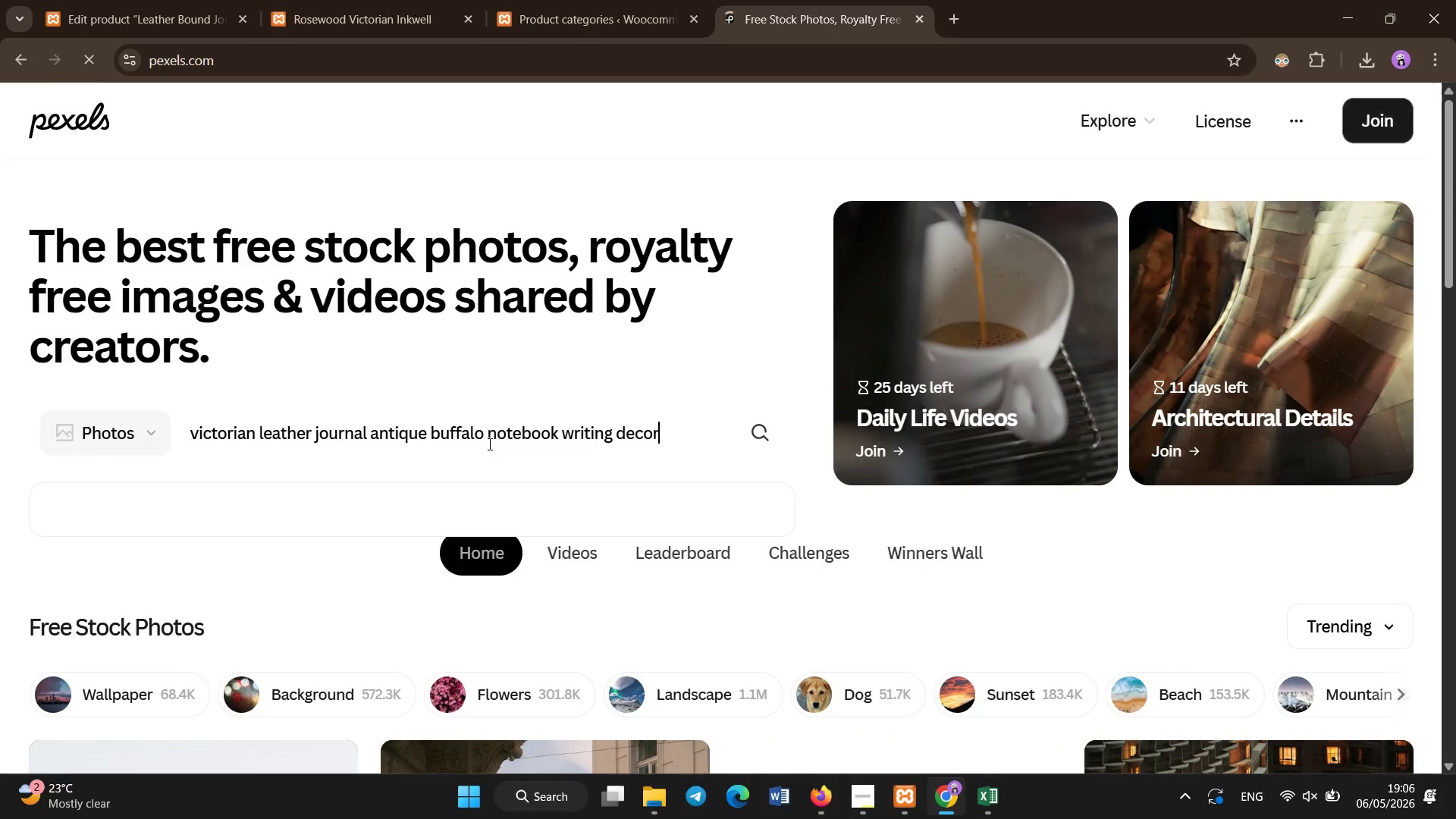 
key(Enter)
 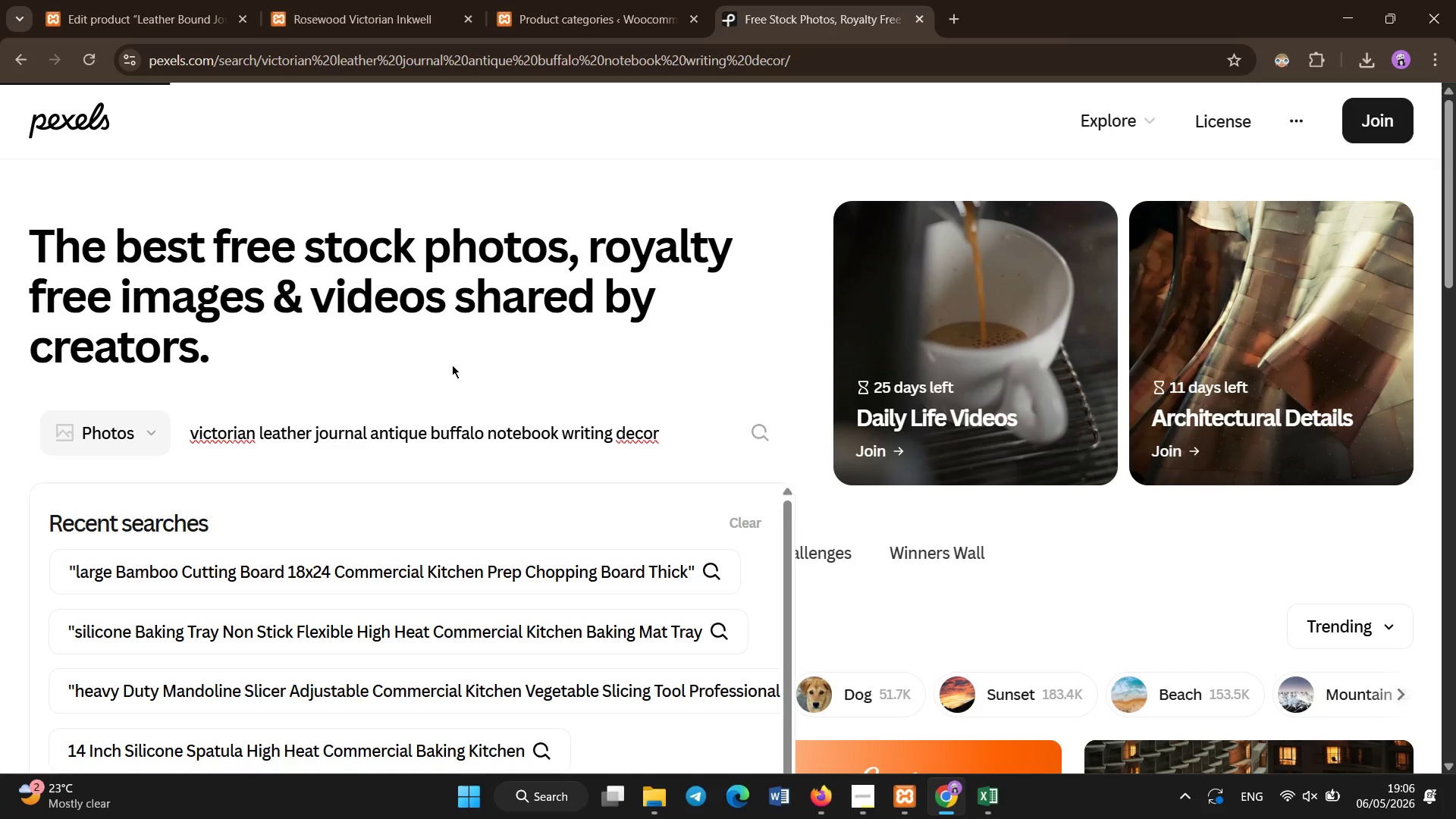 
wait(8.28)
 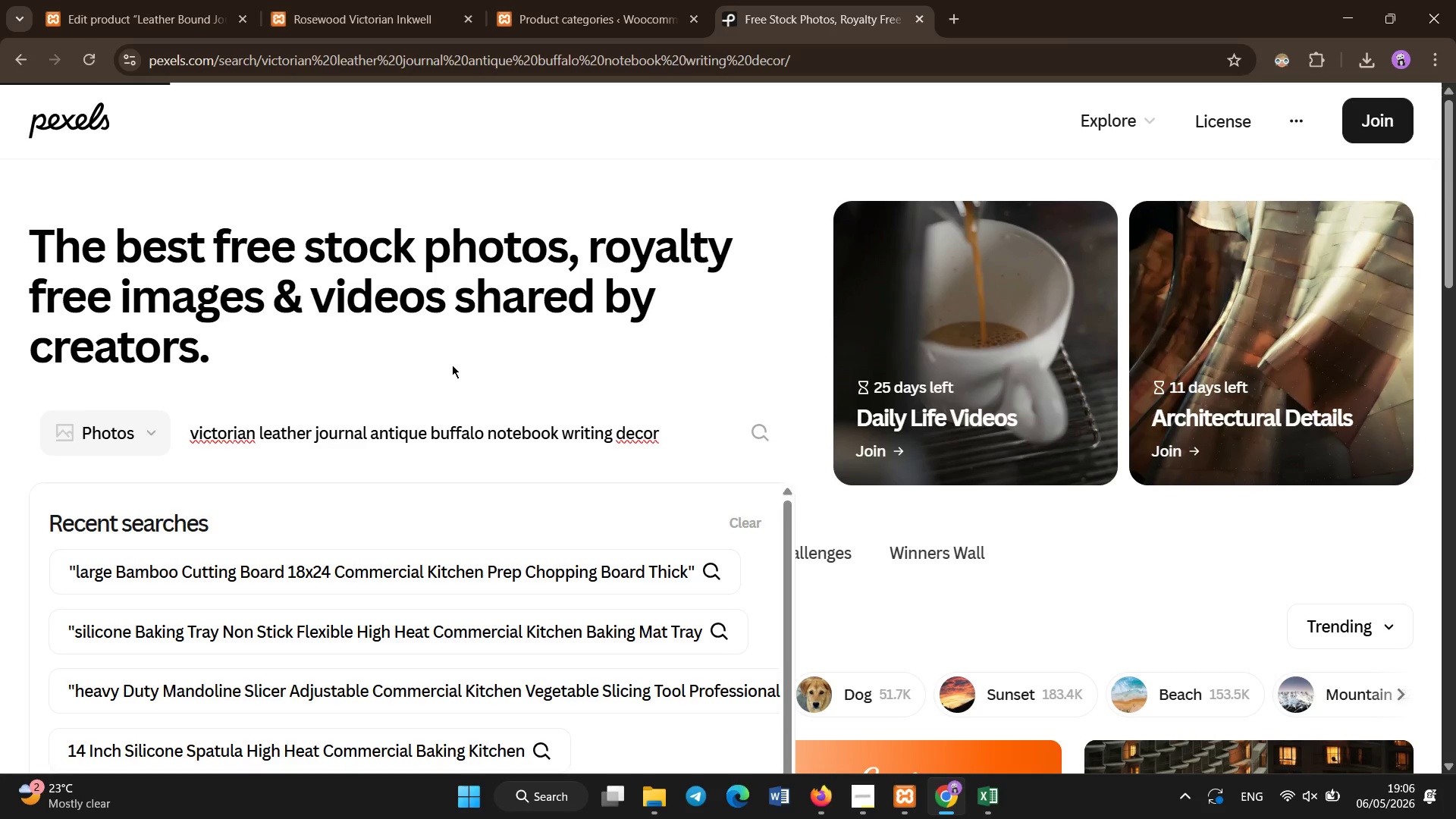 
left_click([108, 0])
 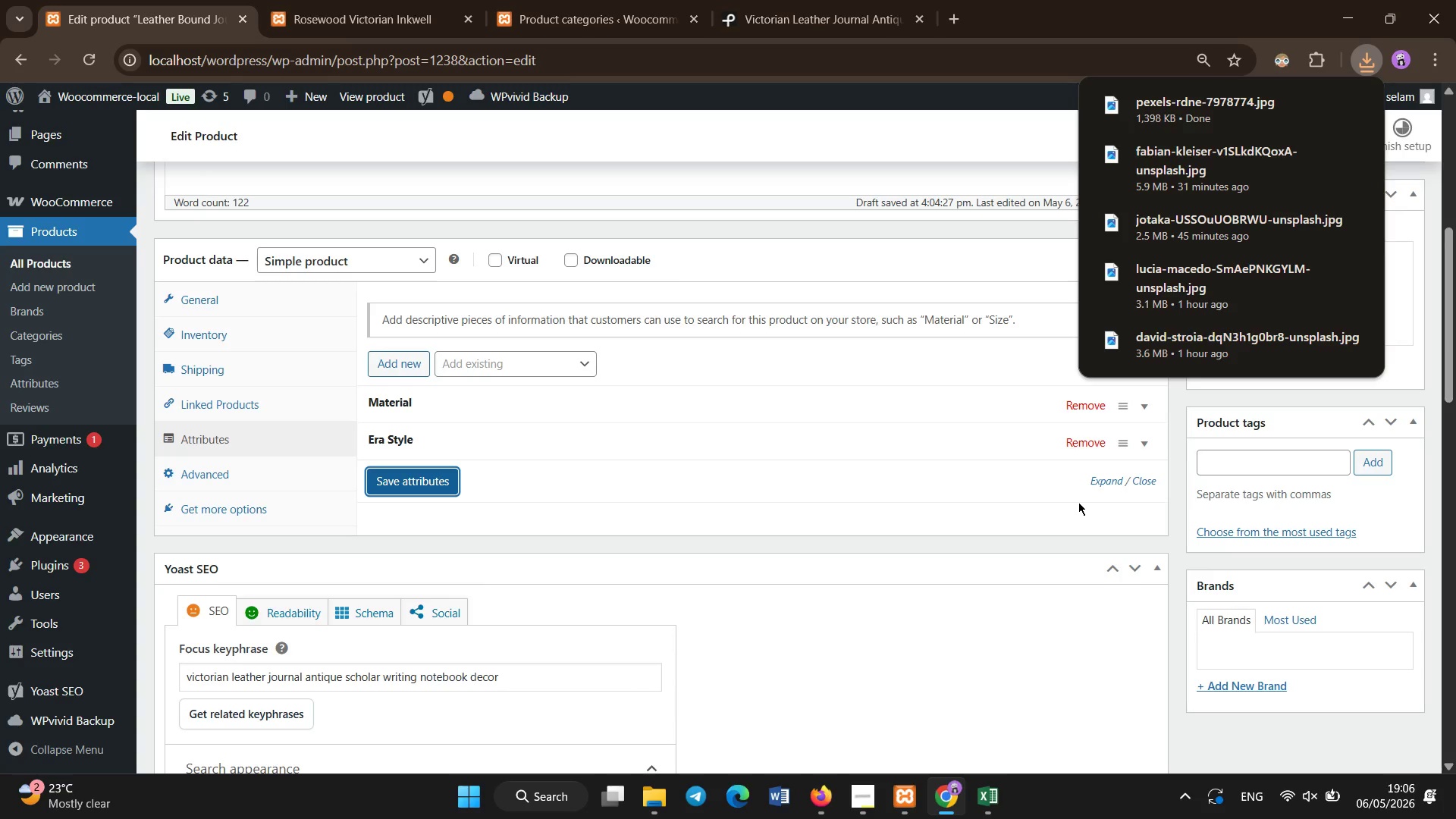 
left_click([1083, 522])
 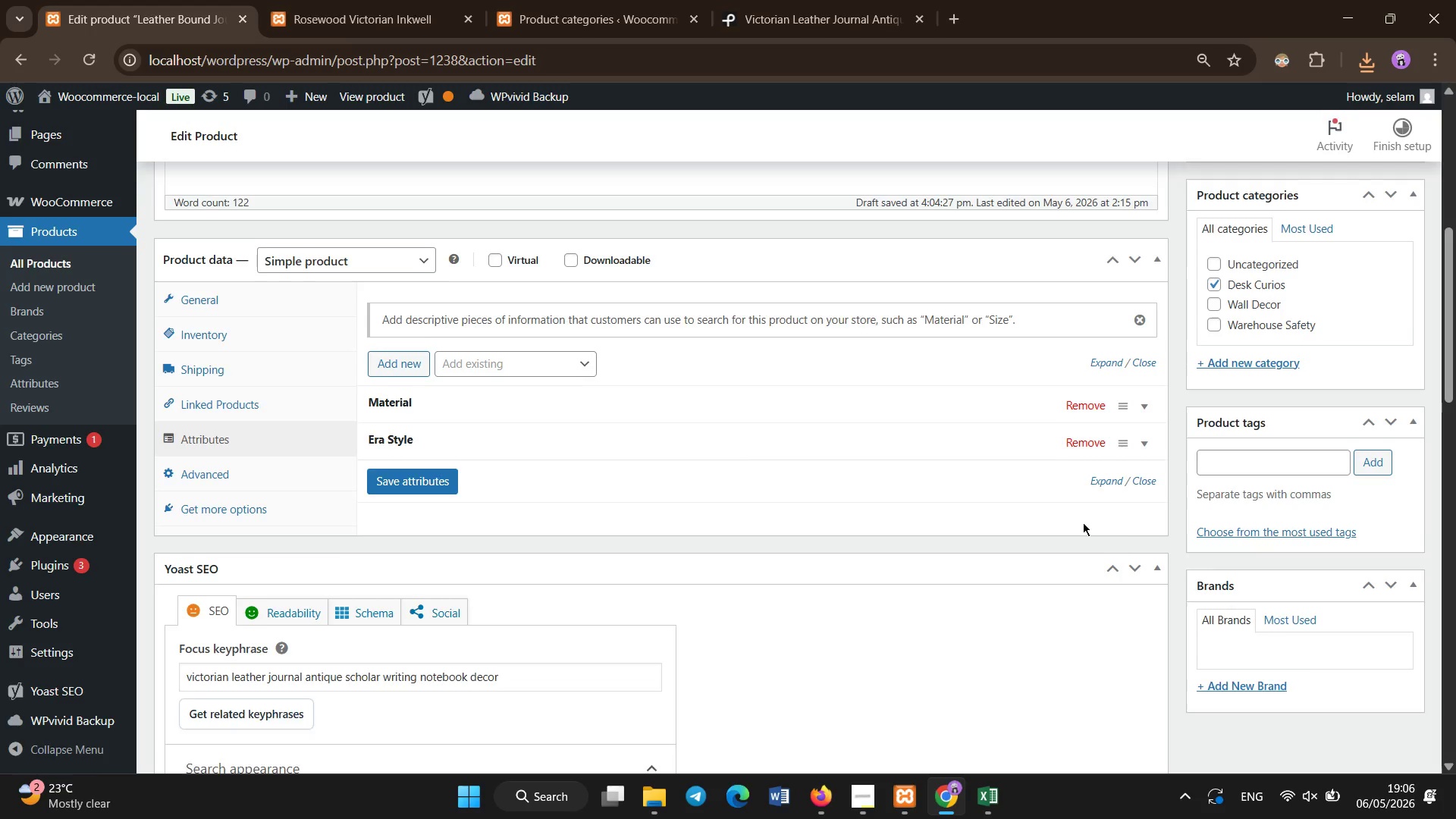 
scroll: coordinate [1084, 522], scroll_direction: none, amount: 0.0
 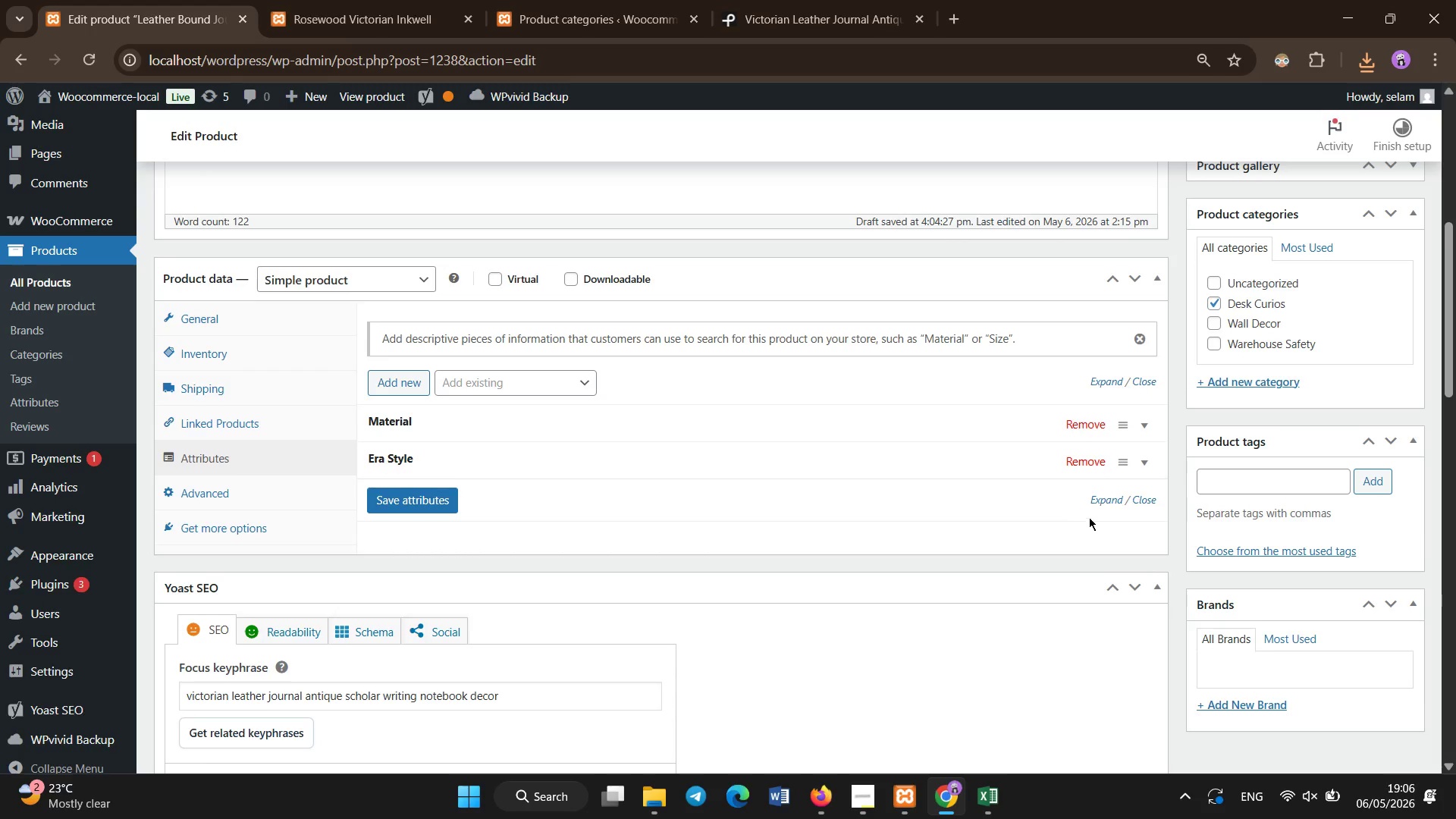 
scroll: coordinate [1099, 502], scroll_direction: up, amount: 4.0
 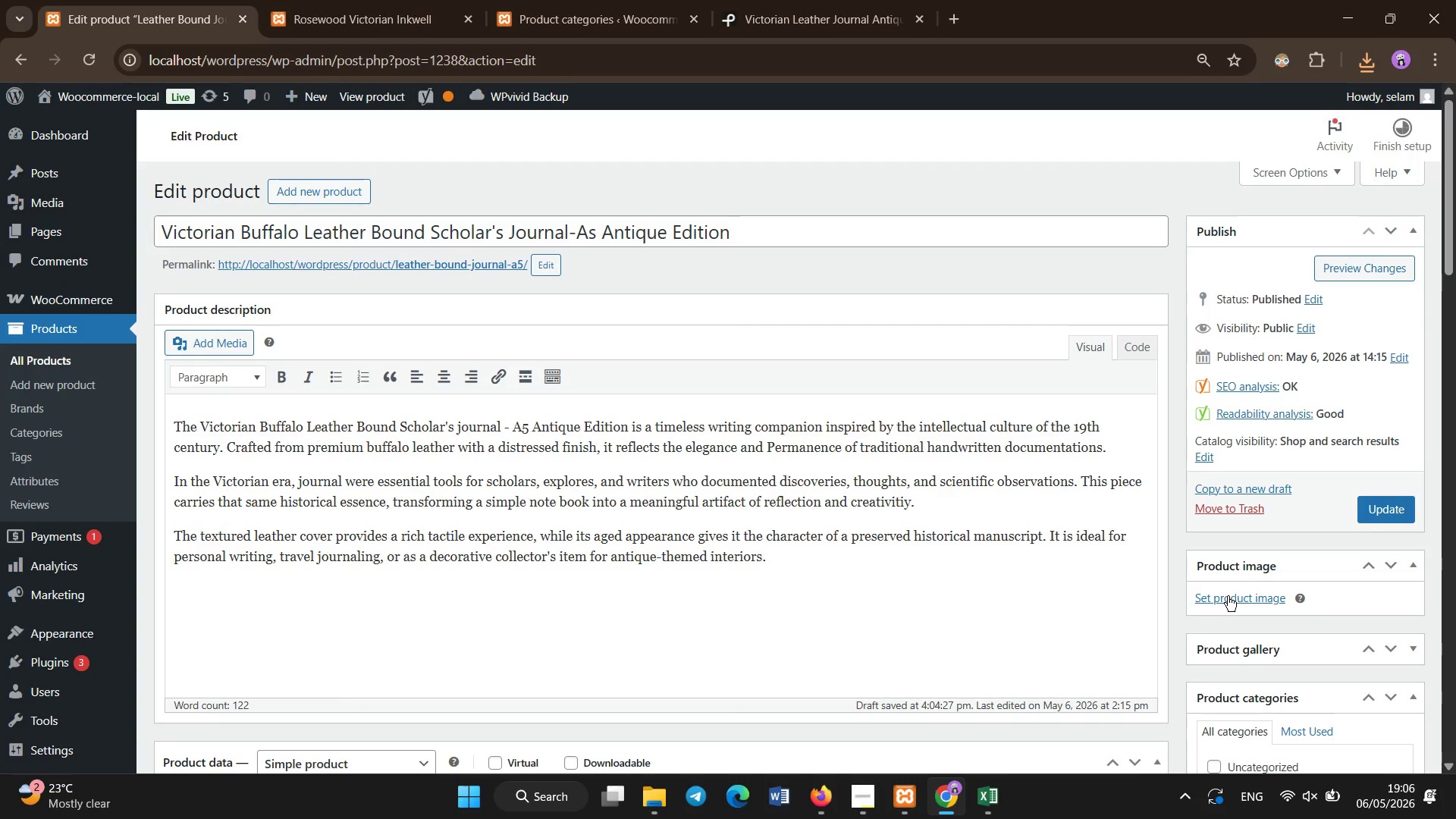 
left_click([1226, 601])
 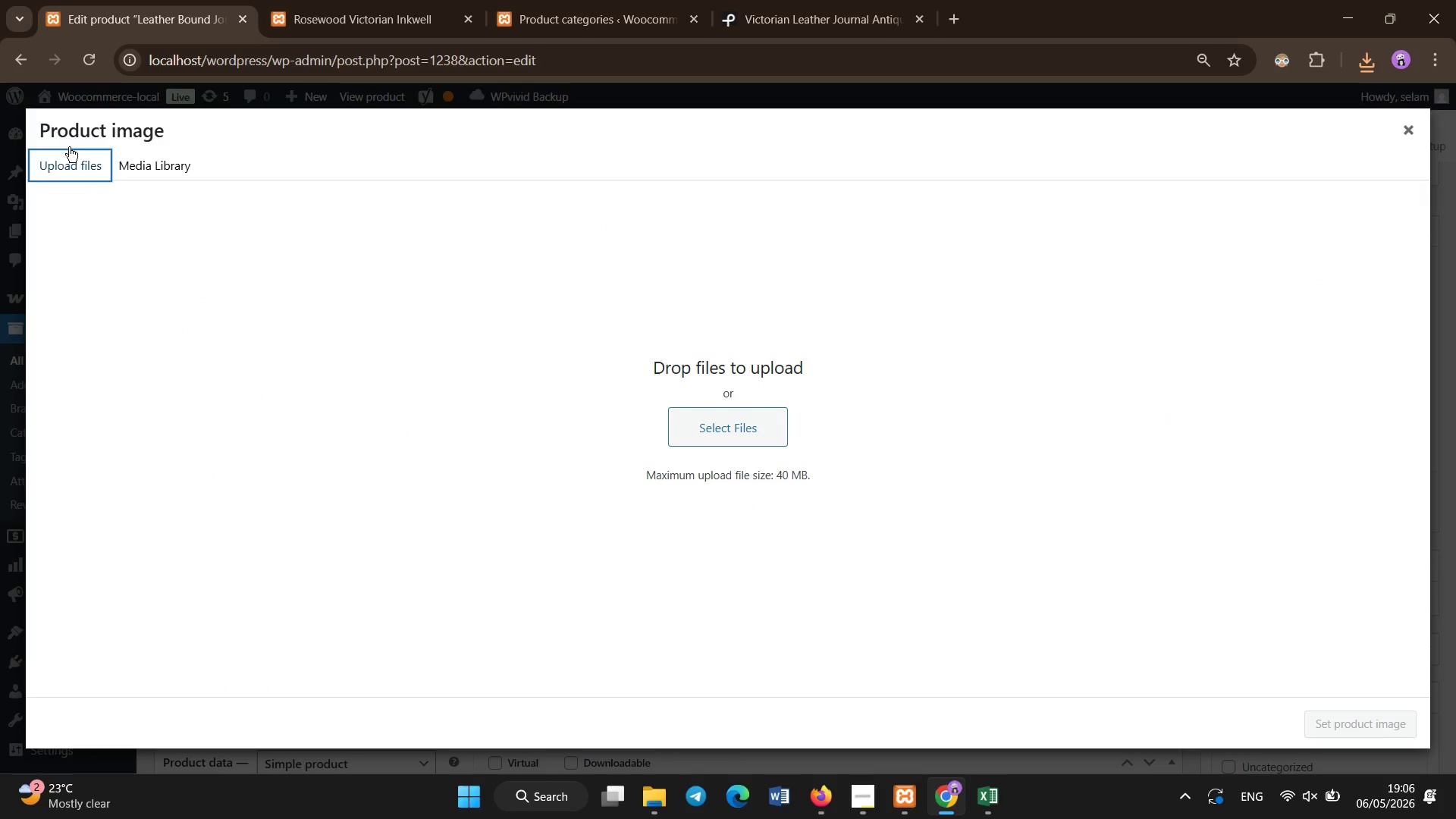 
left_click([711, 406])
 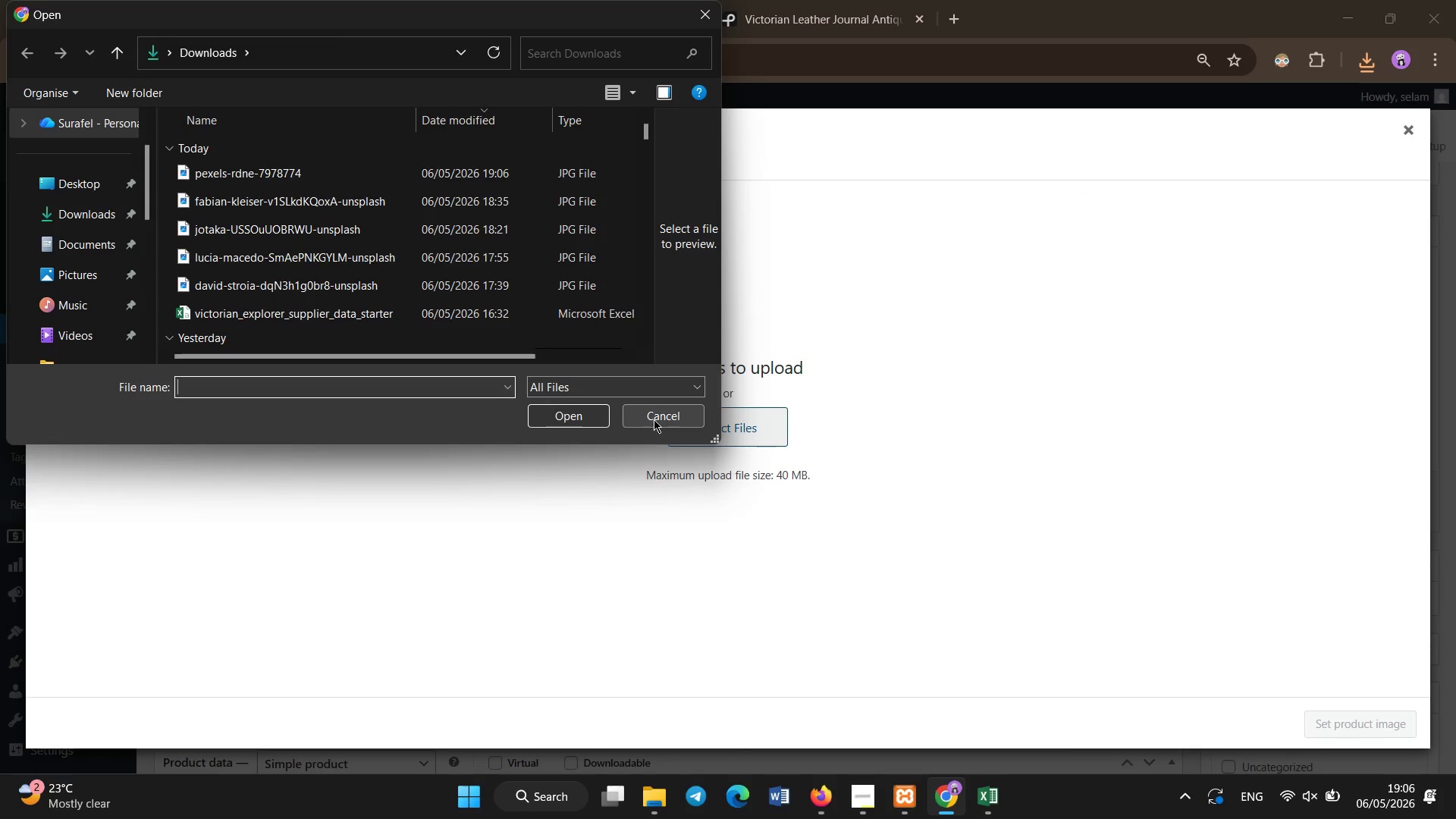 
double_click([180, 168])
 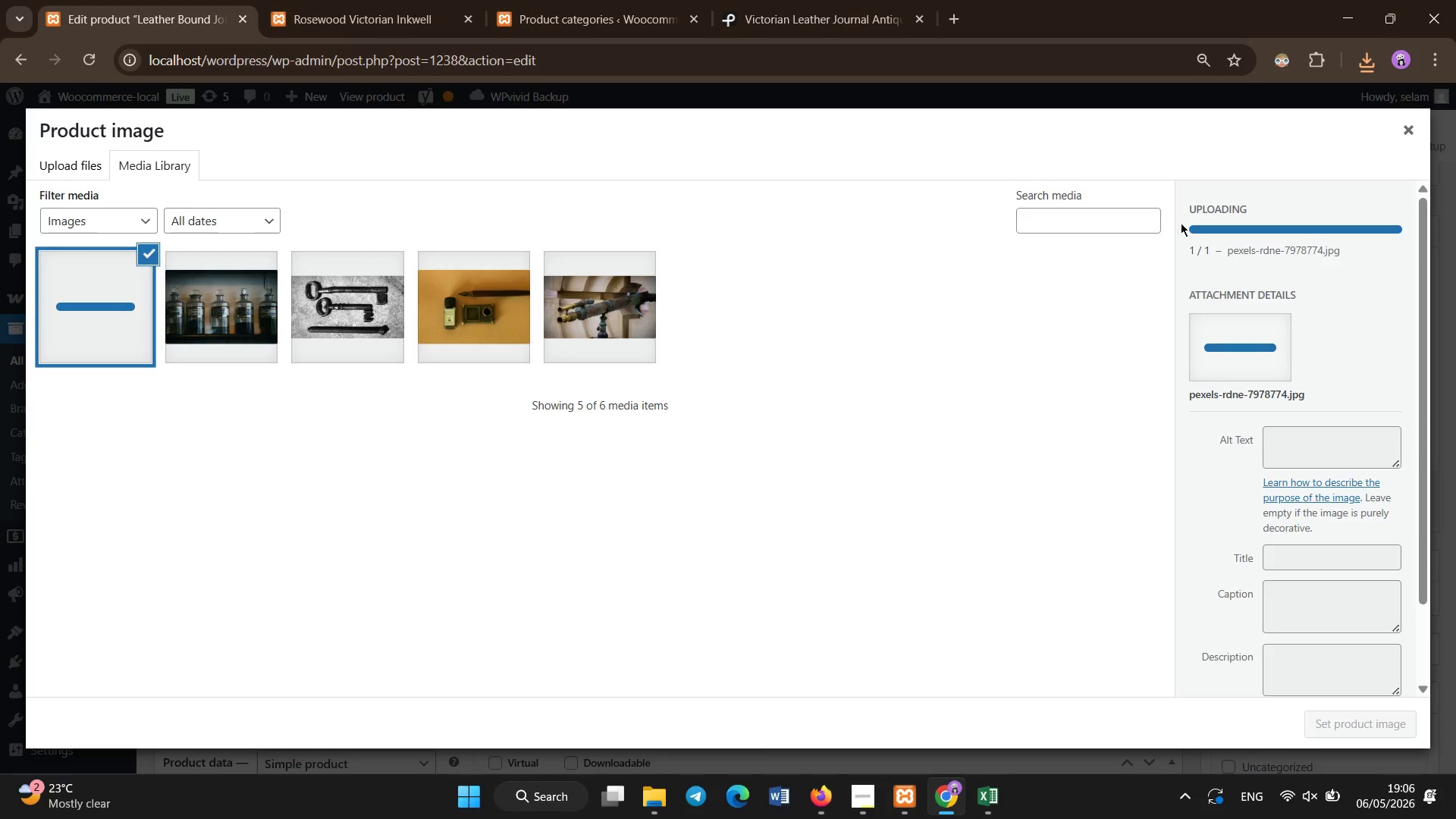 
left_click([1355, 451])
 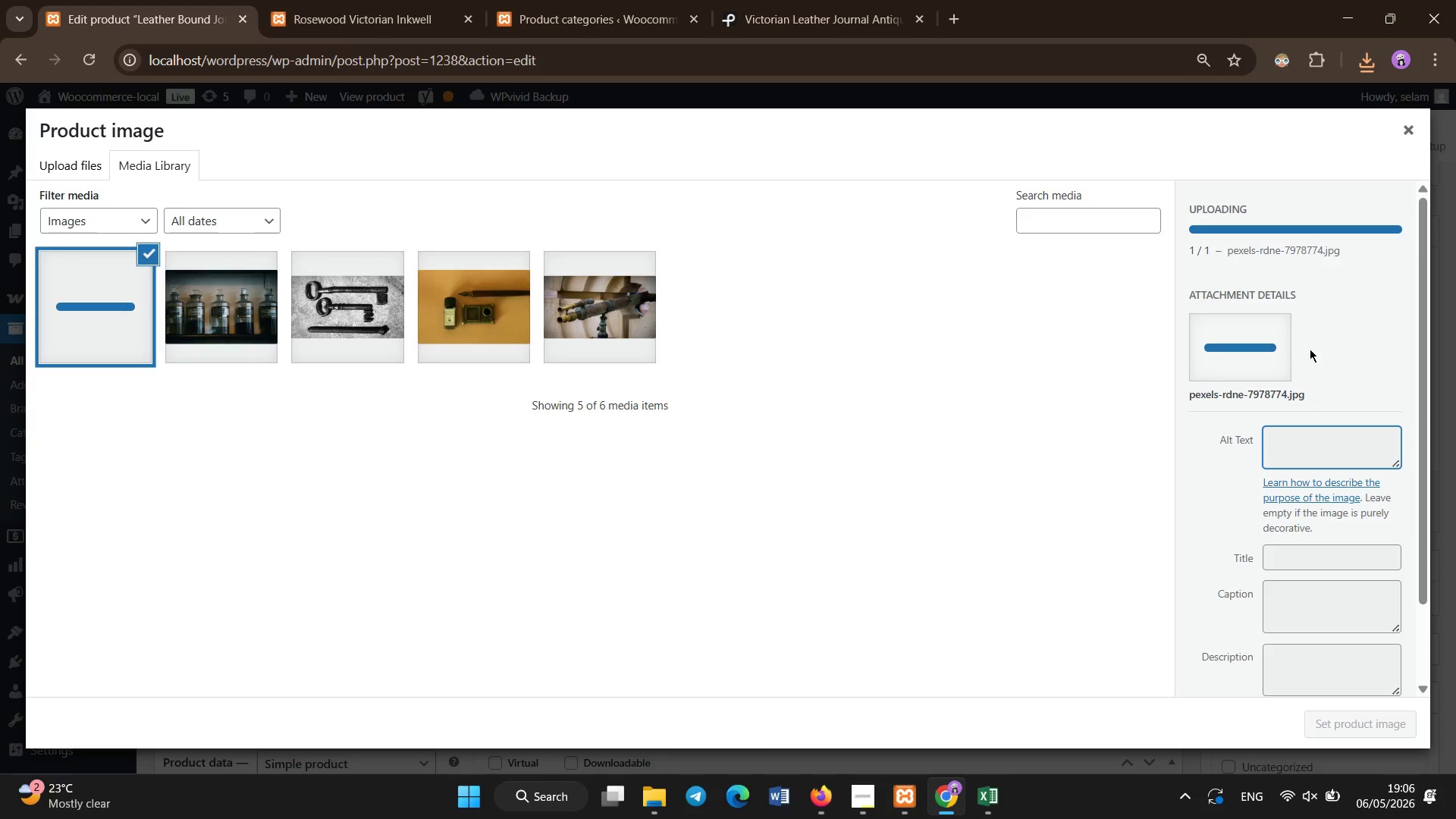 
left_click([1323, 350])
 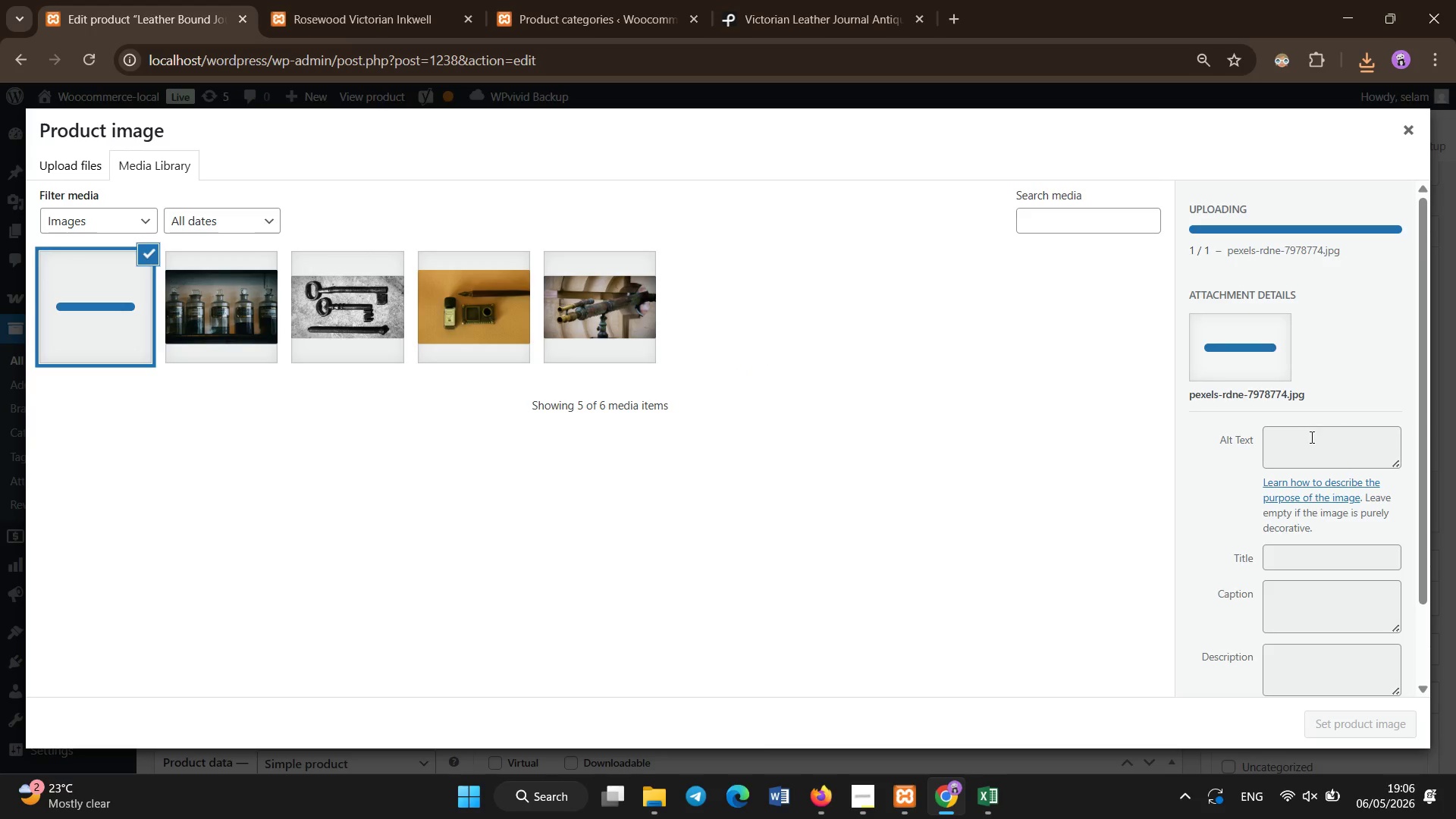 
left_click([1312, 438])
 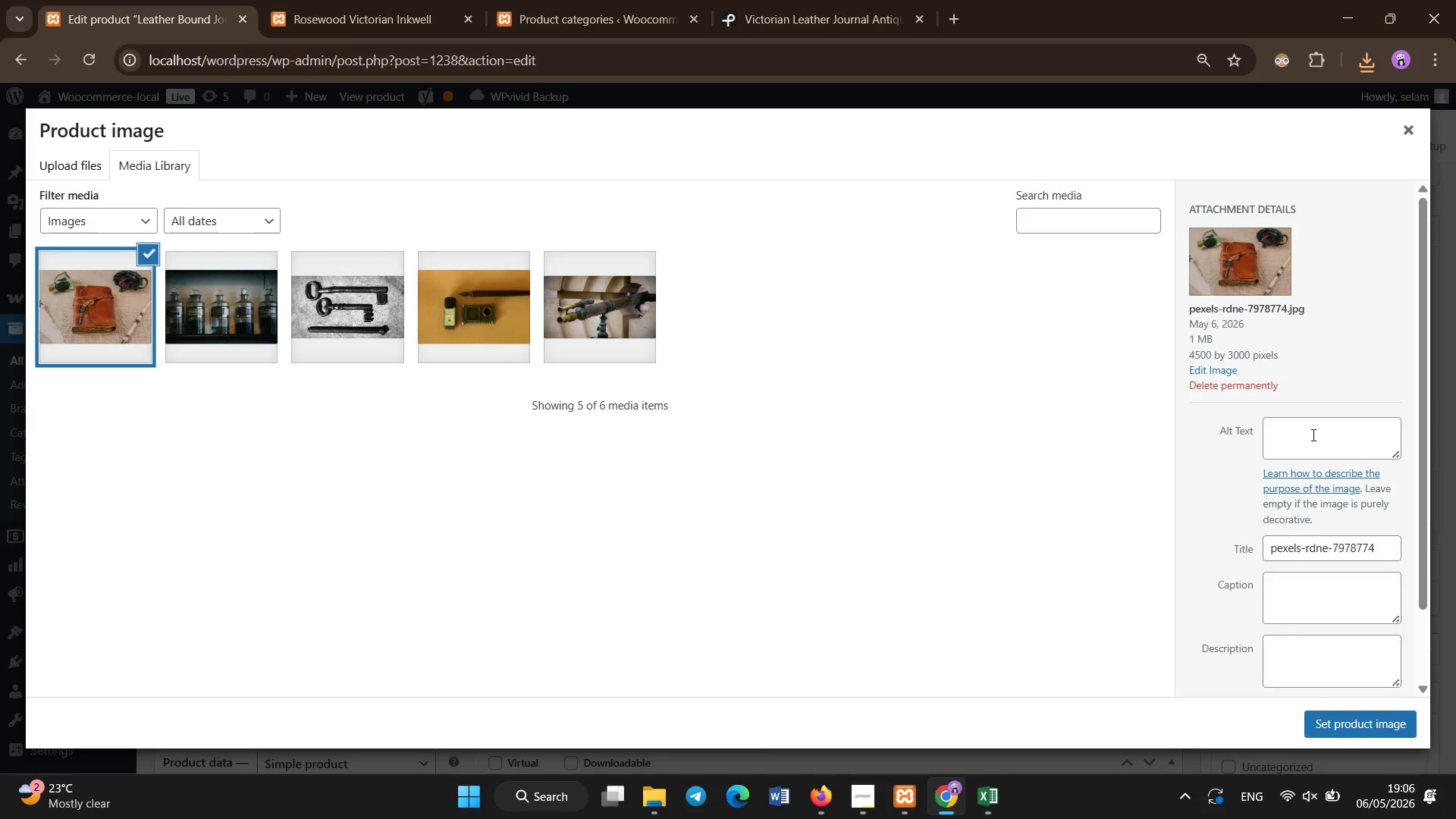 
left_click([1311, 422])
 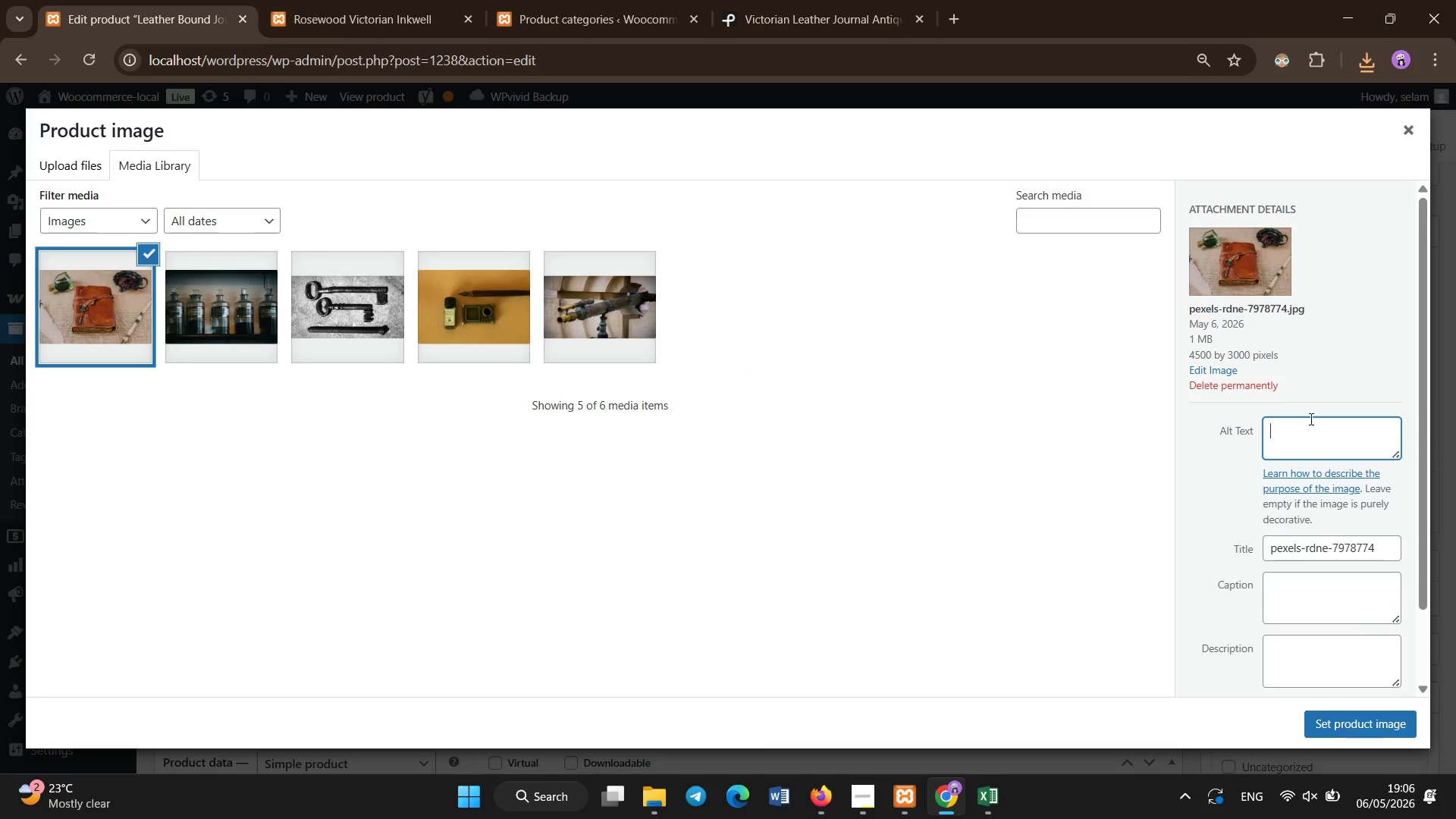 
key(Control+V)
 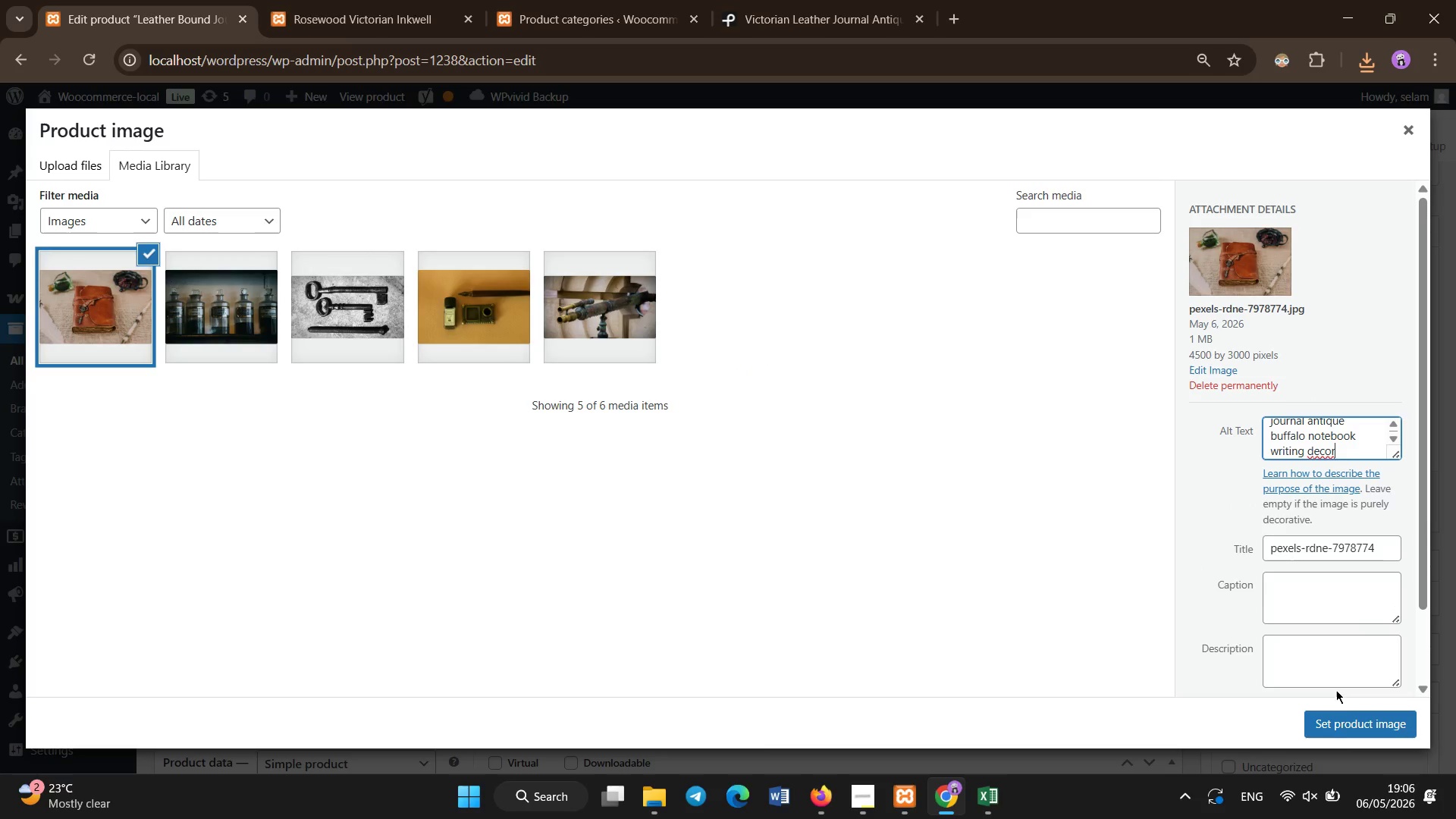 
left_click([1339, 730])
 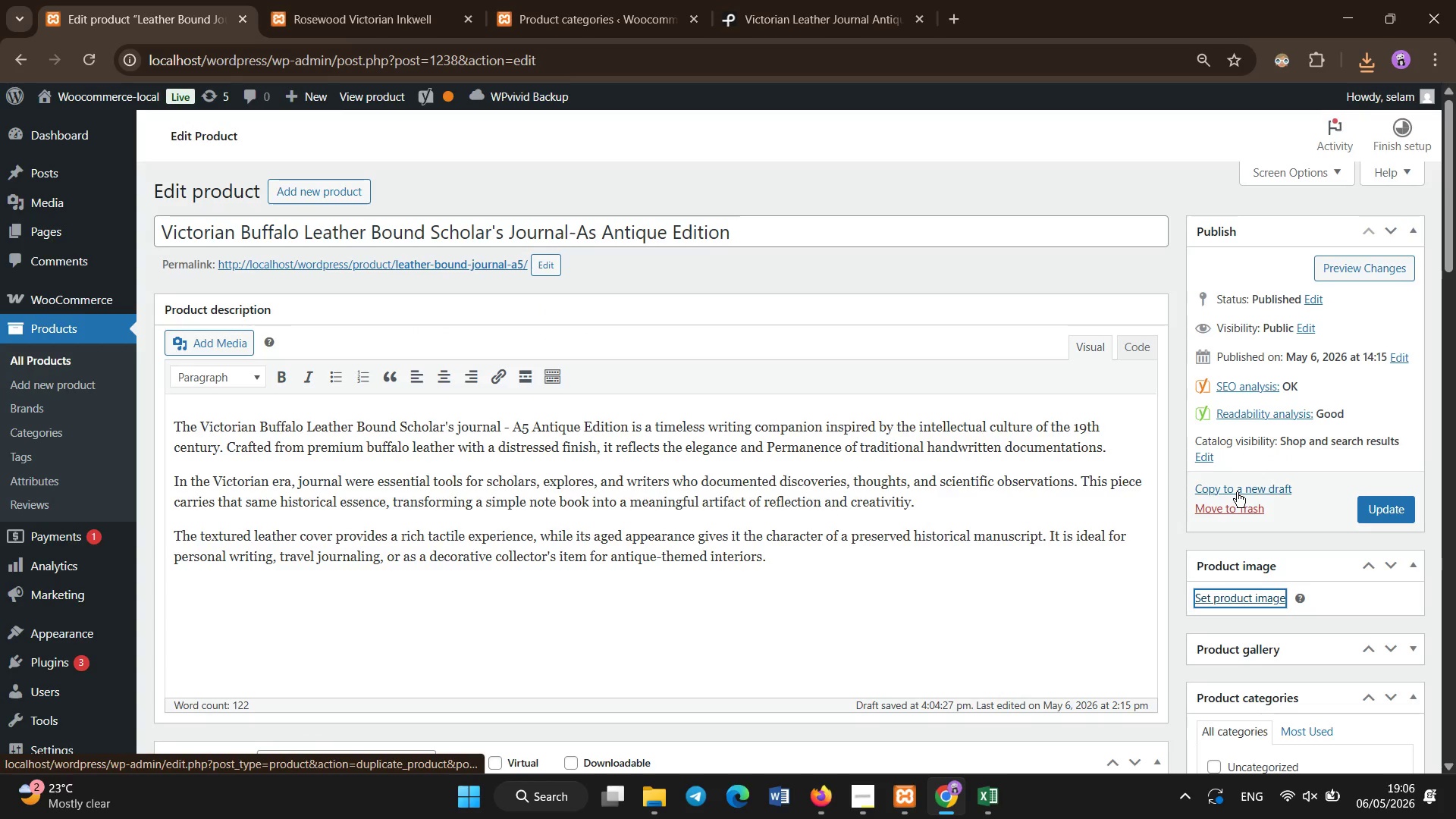 
scroll: coordinate [1226, 491], scroll_direction: none, amount: 0.0
 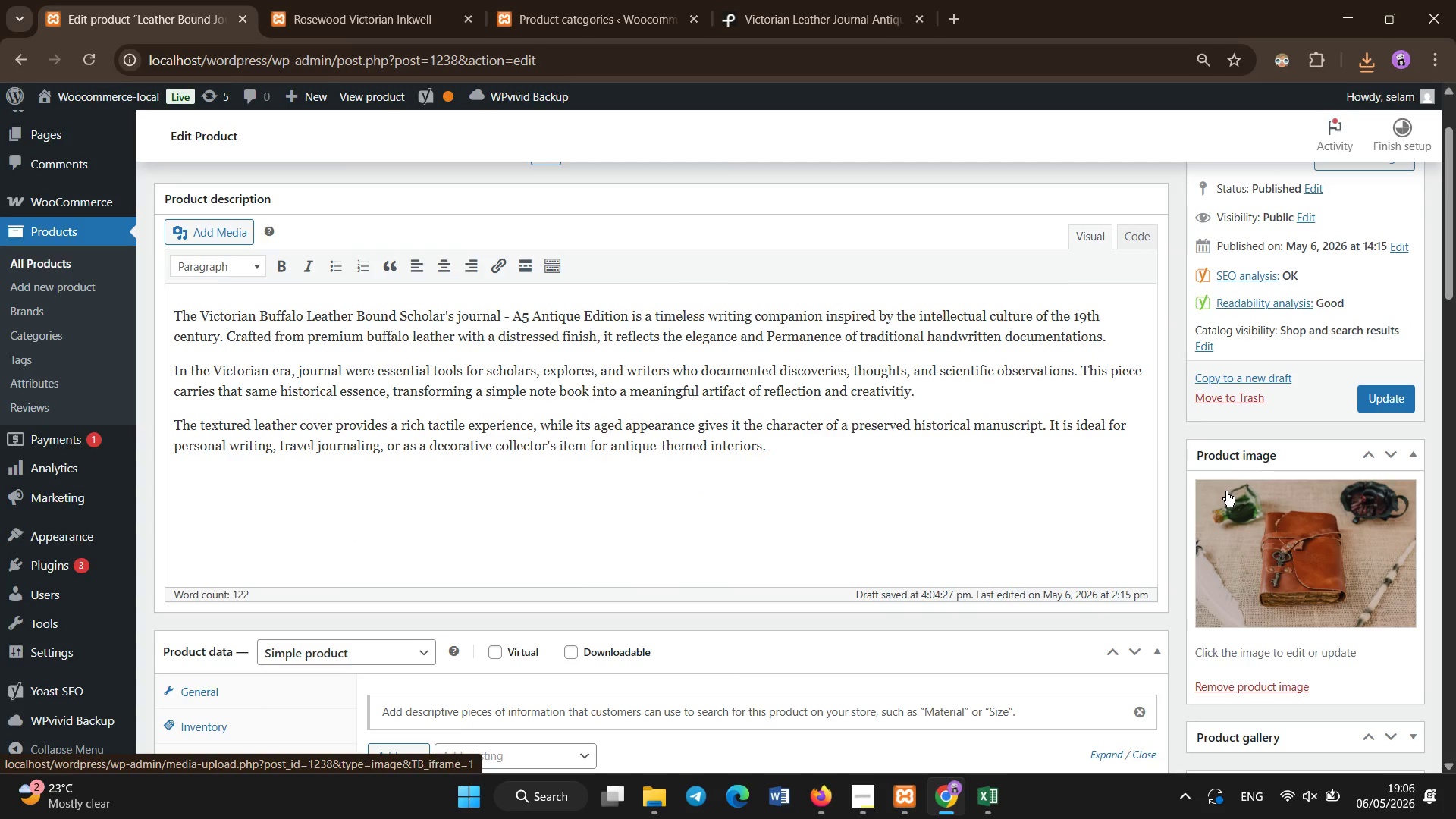 
scroll: coordinate [1226, 491], scroll_direction: up, amount: 1.0
 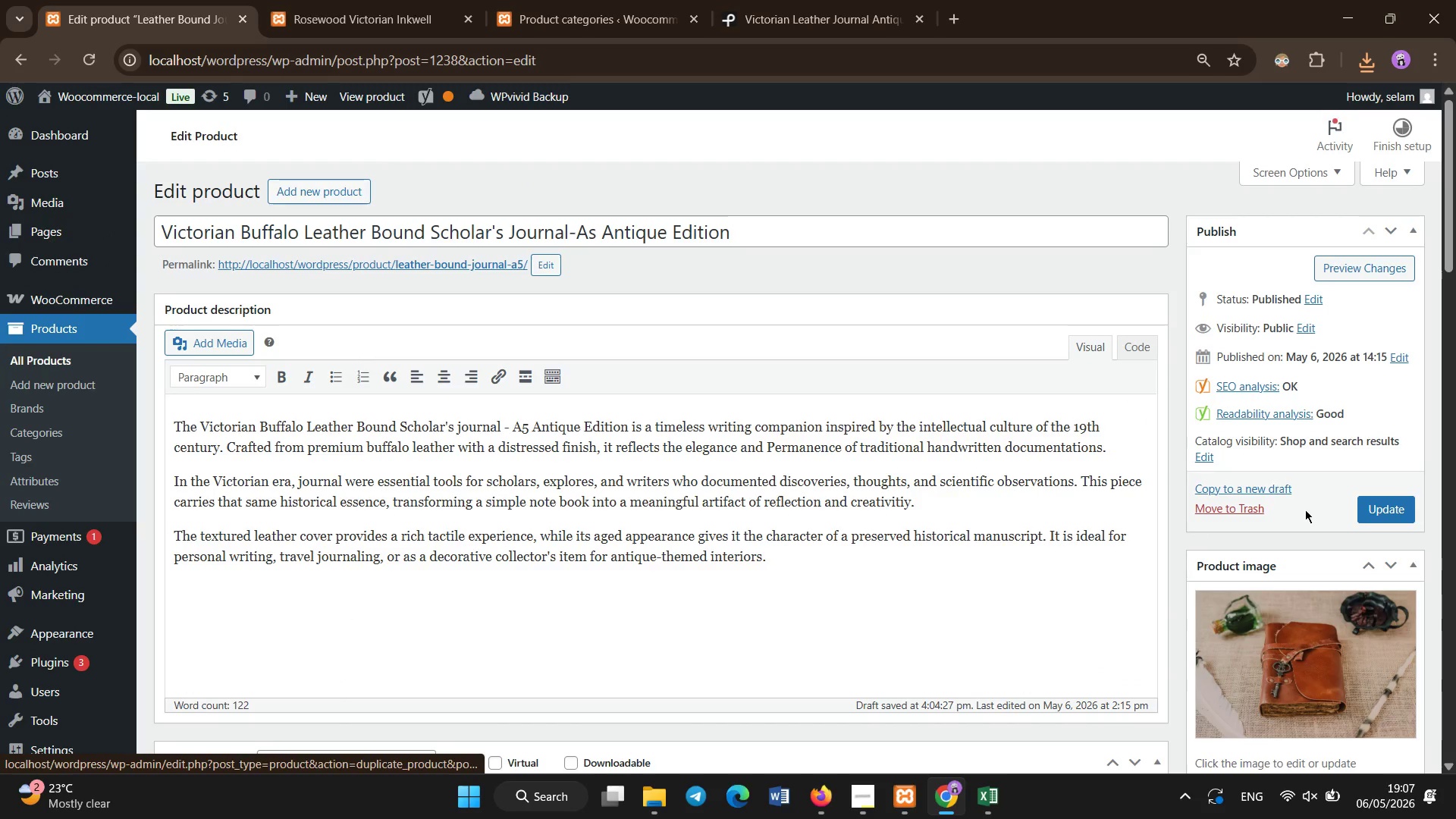 
scroll: coordinate [1305, 511], scroll_direction: down, amount: 2.0
 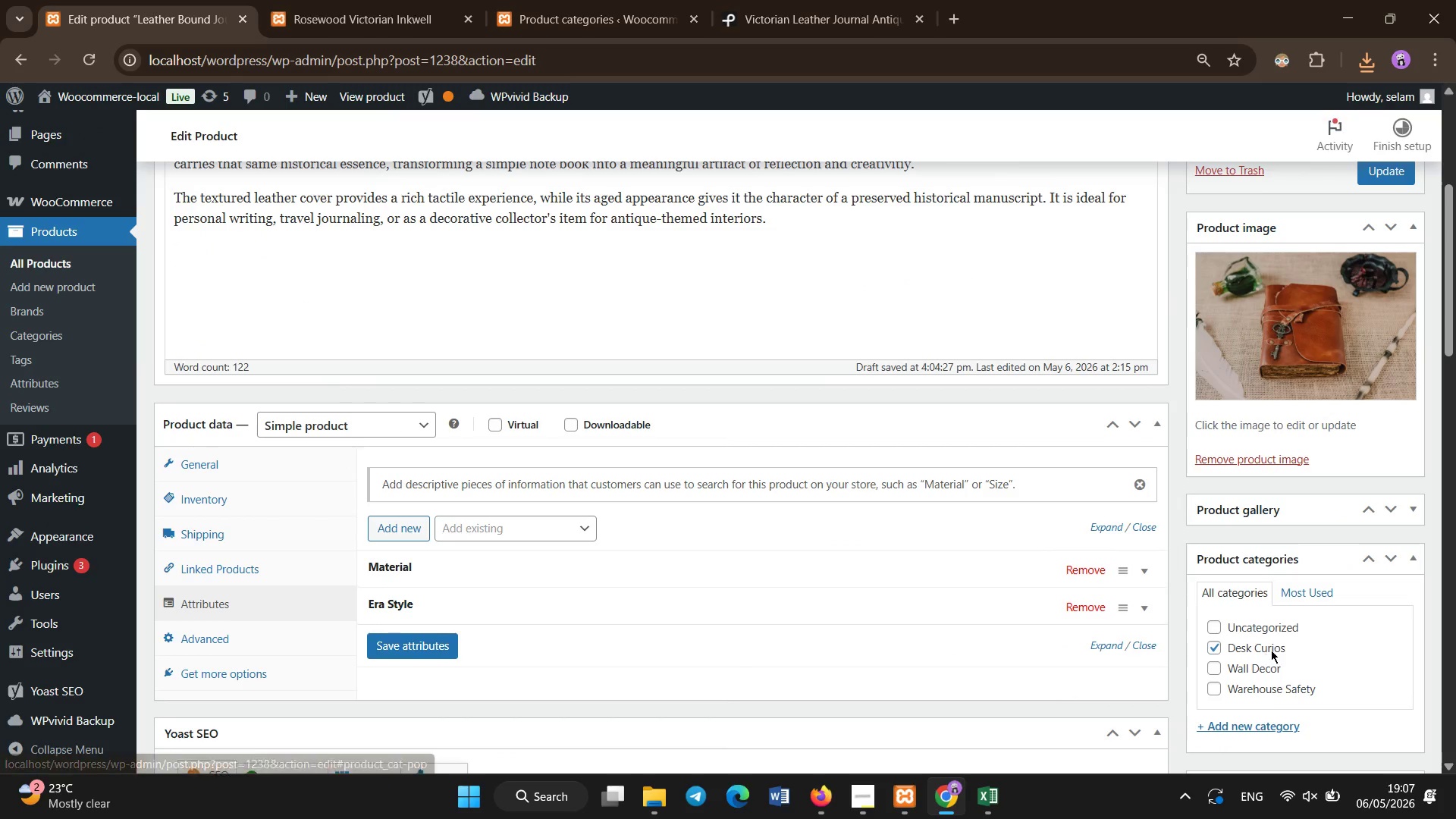 
scroll: coordinate [1307, 309], scroll_direction: up, amount: 1.0
 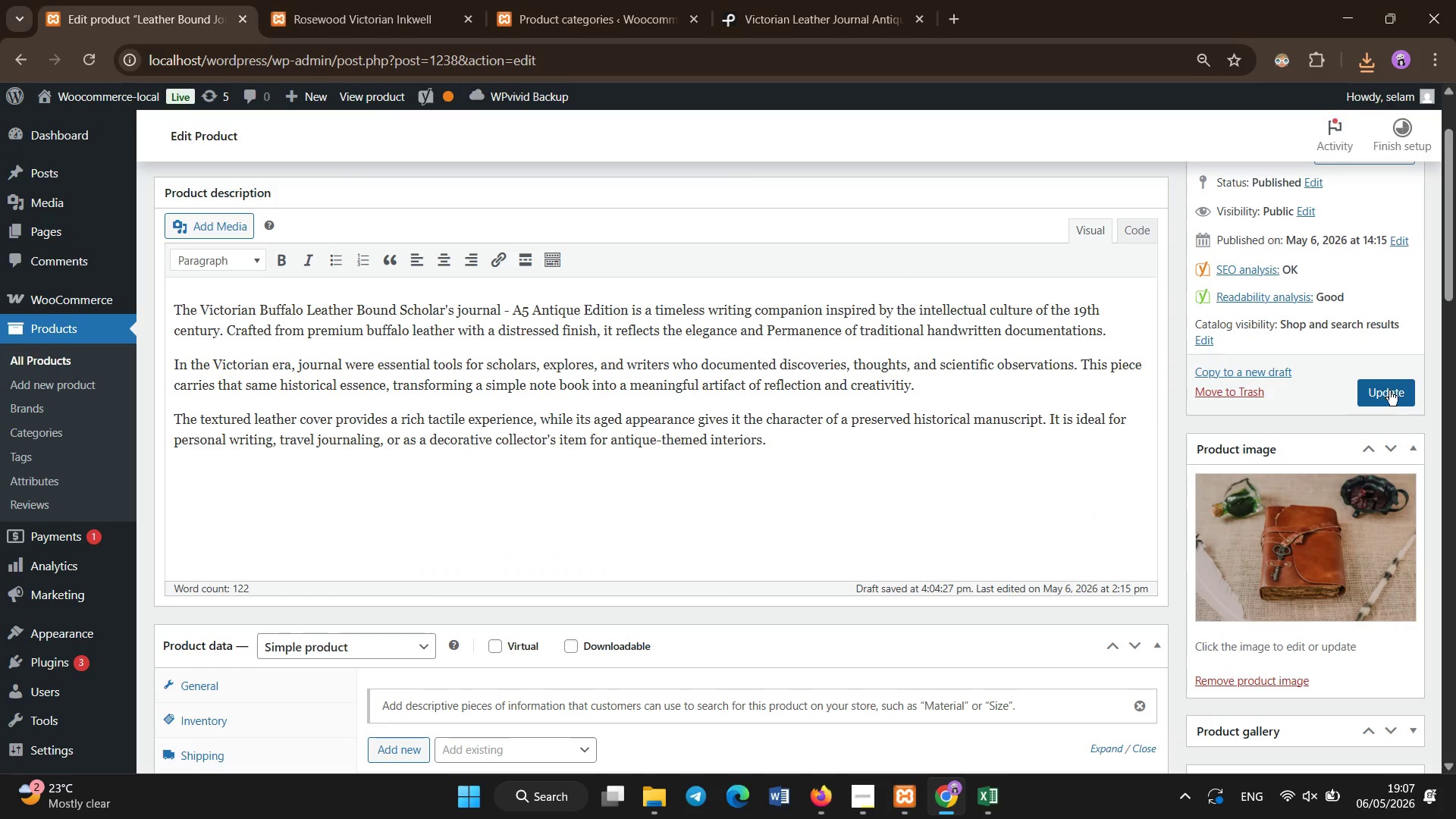 
left_click([1389, 389])
 